 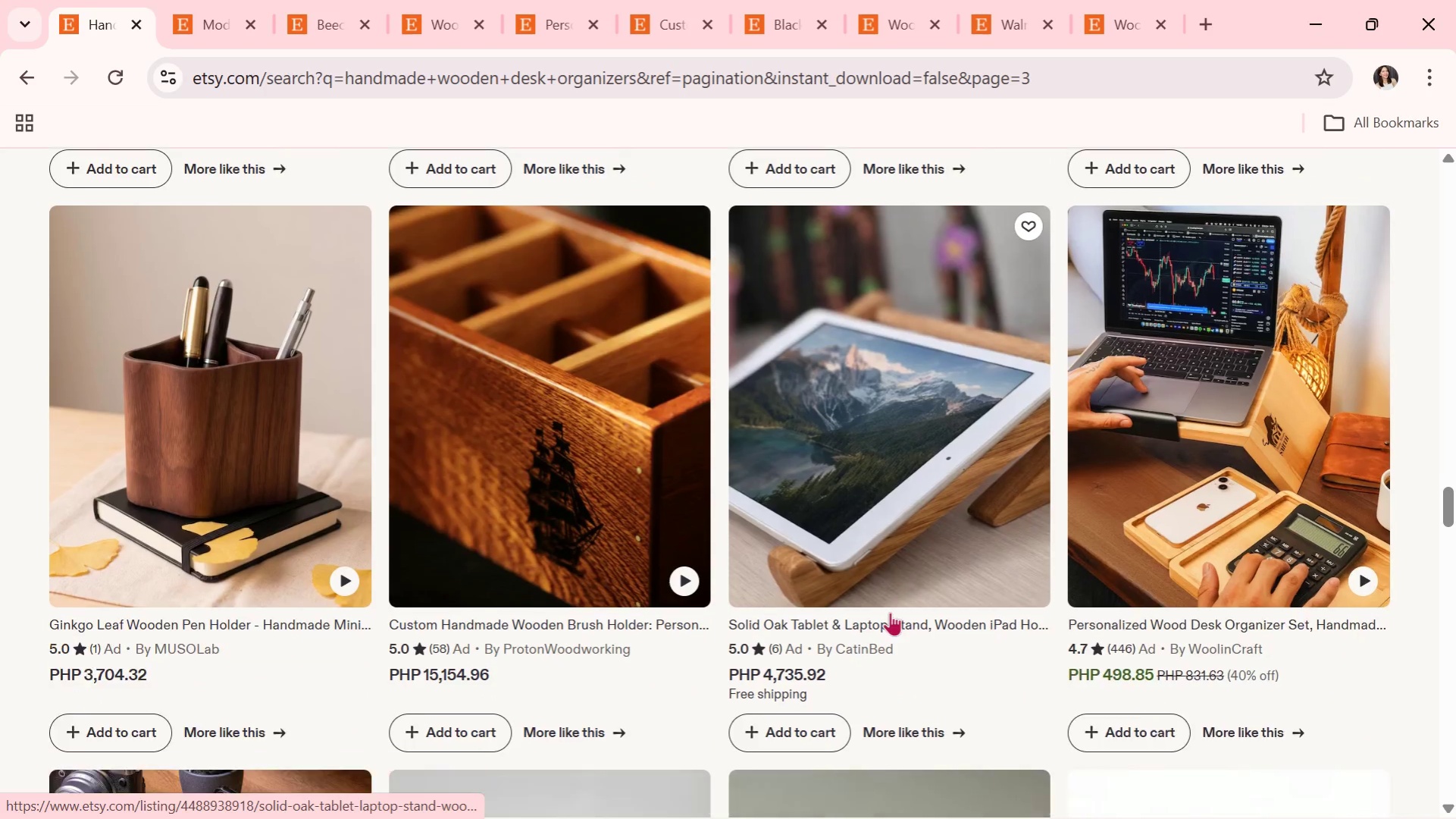 
scroll: coordinate [882, 615], scroll_direction: down, amount: 7.0
 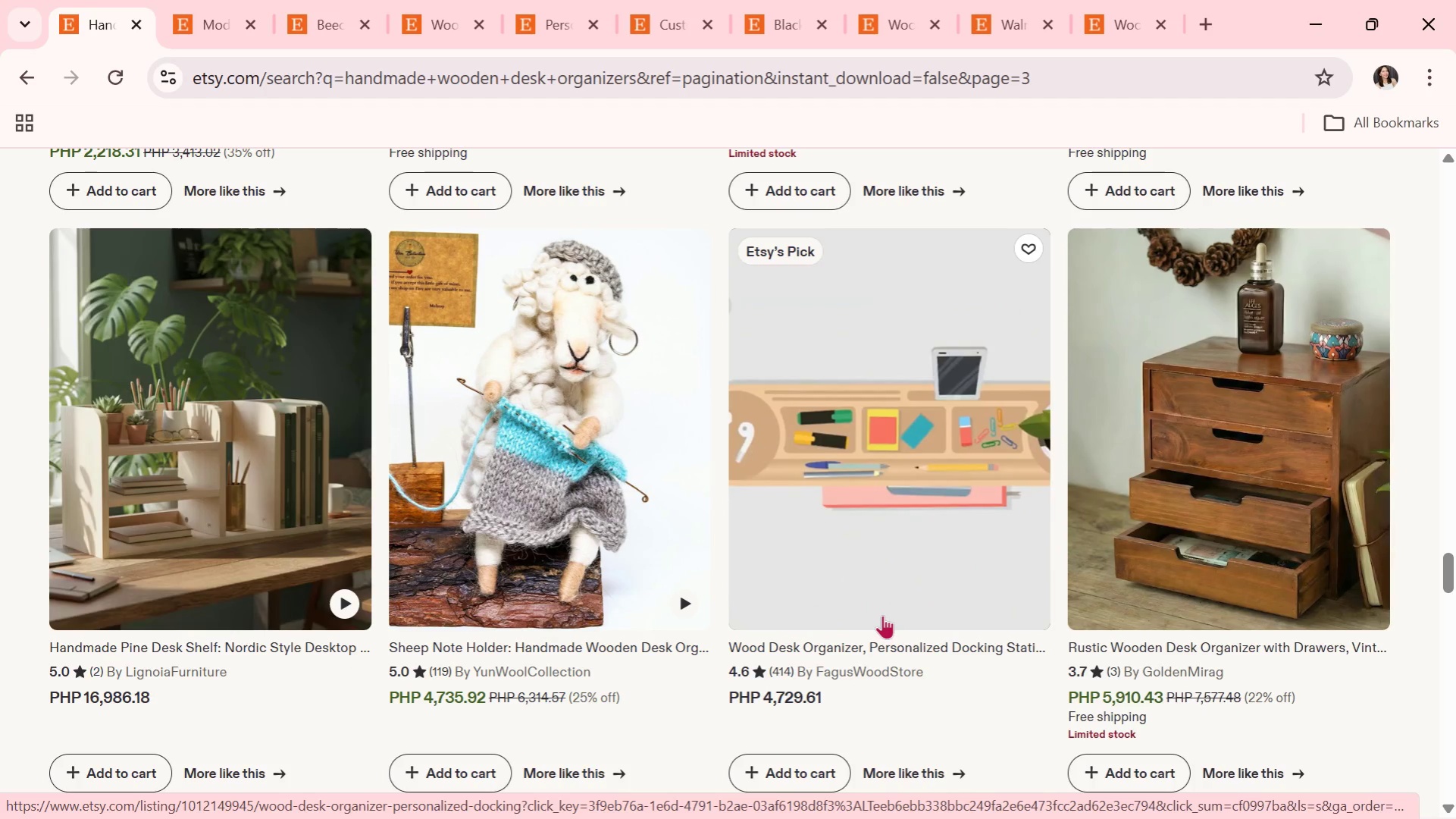 
wait(5.31)
 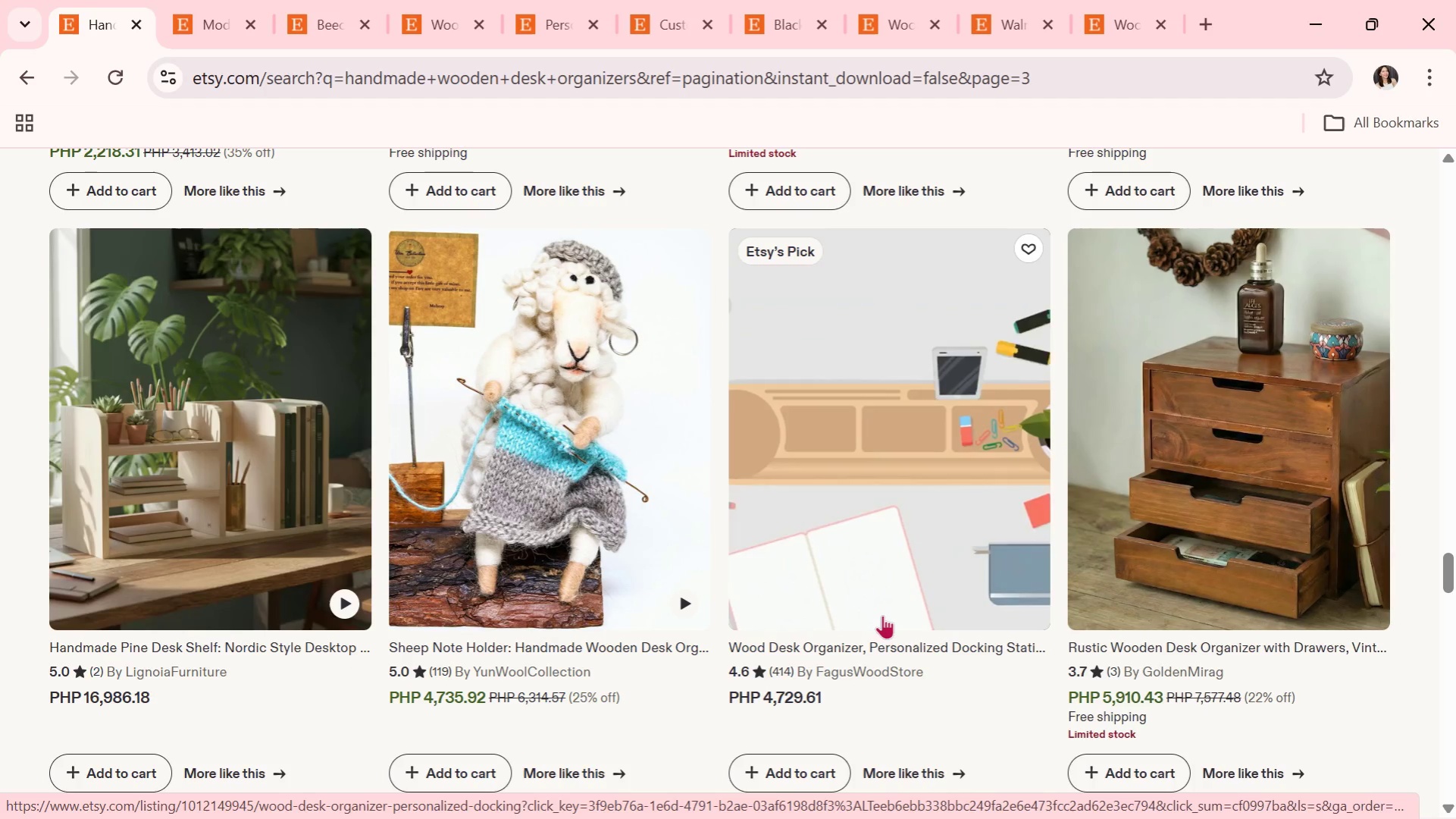 
scroll: coordinate [603, 584], scroll_direction: down, amount: 3.0
 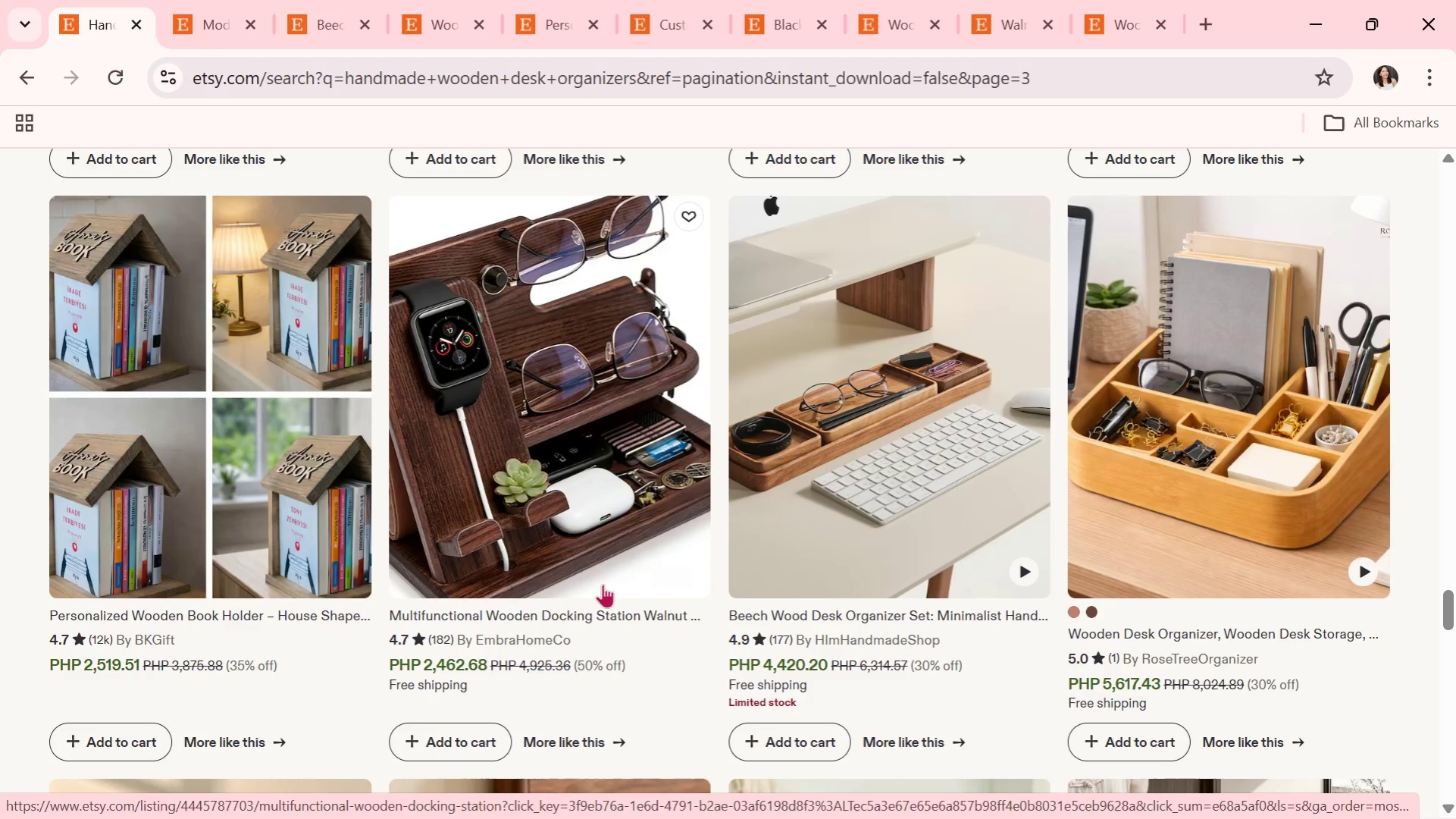 
wait(9.48)
 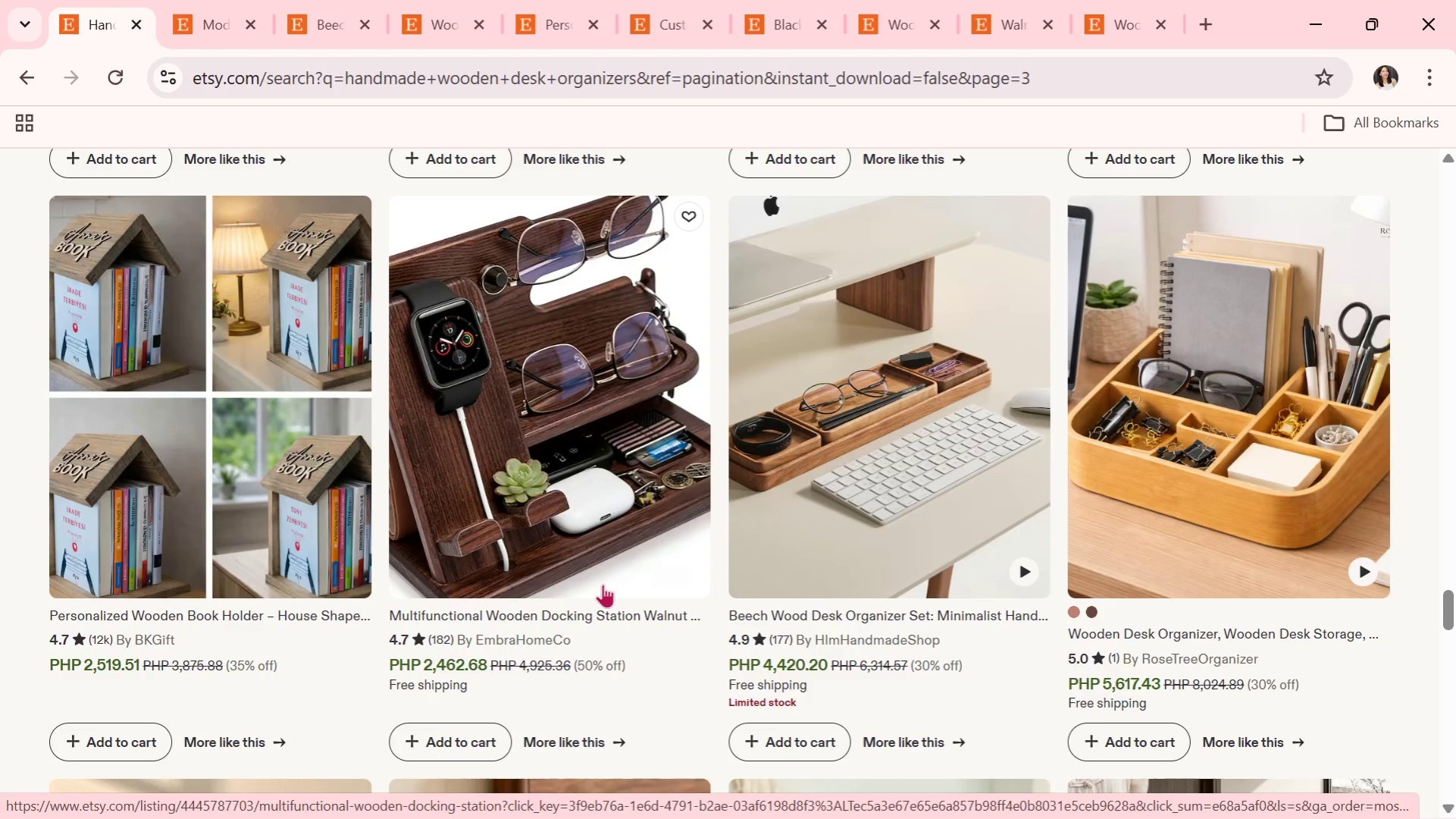 
scroll: coordinate [603, 584], scroll_direction: down, amount: 1.0
 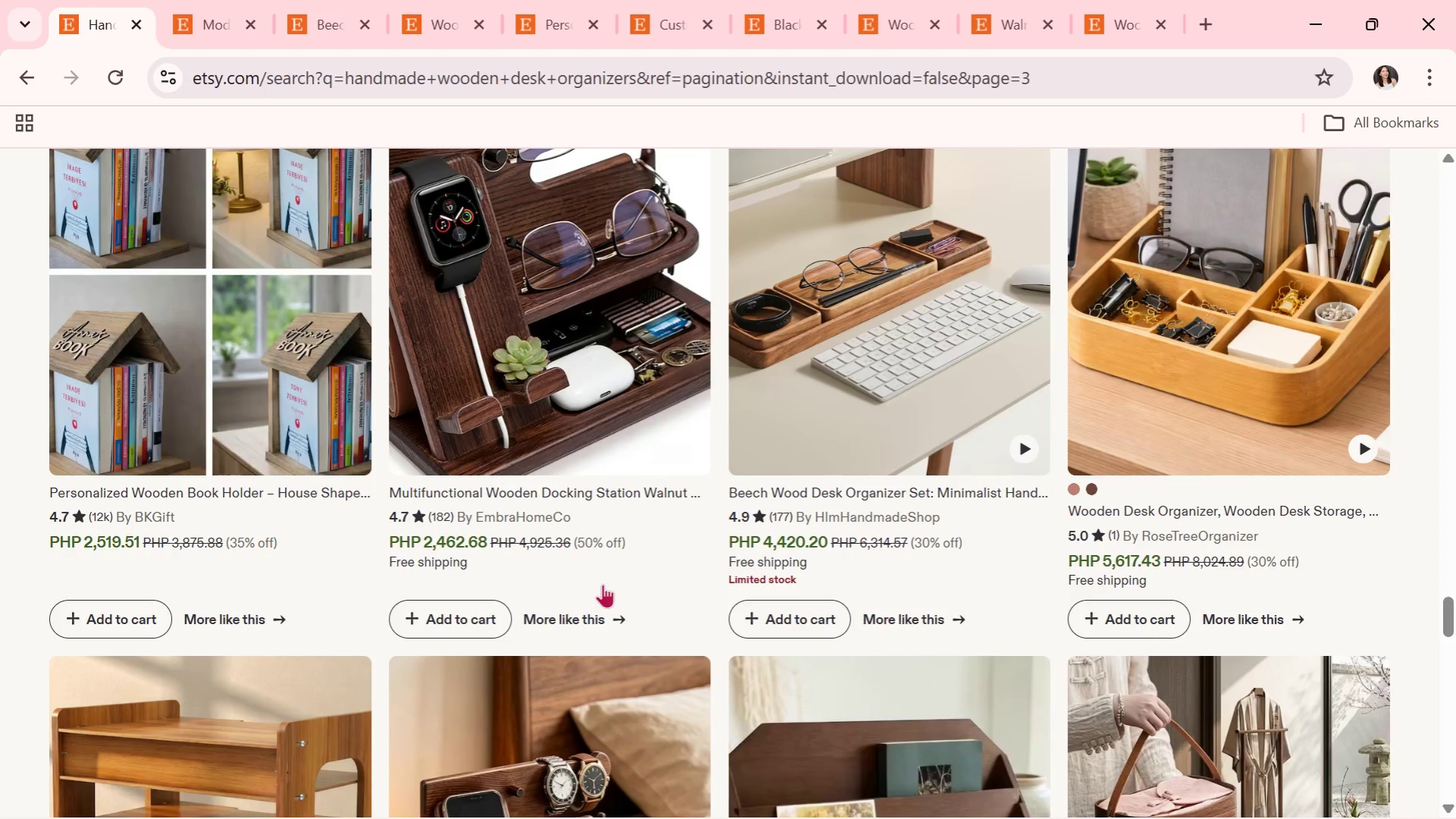 
wait(5.15)
 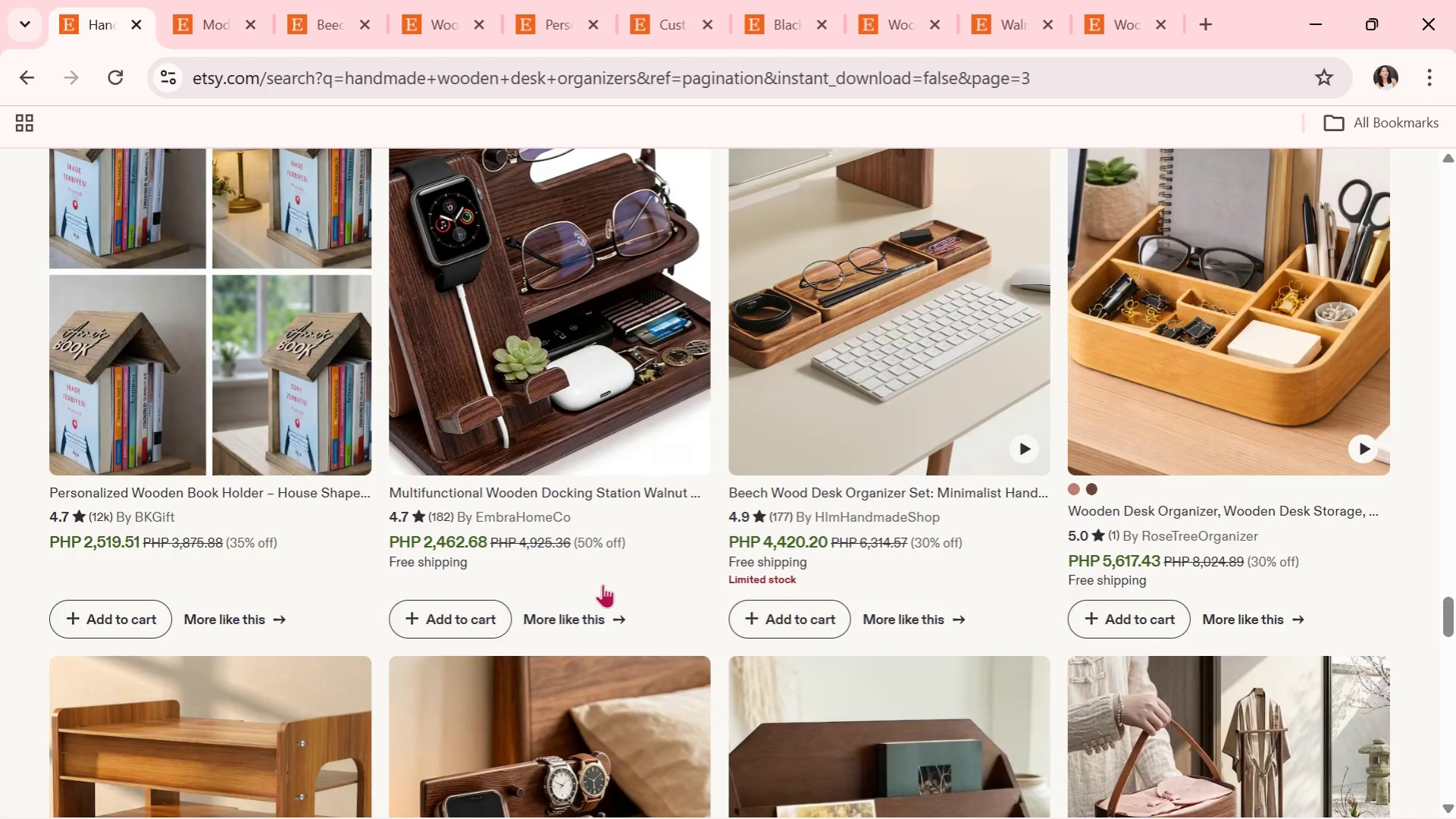 
scroll: coordinate [490, 438], scroll_direction: down, amount: 7.0
 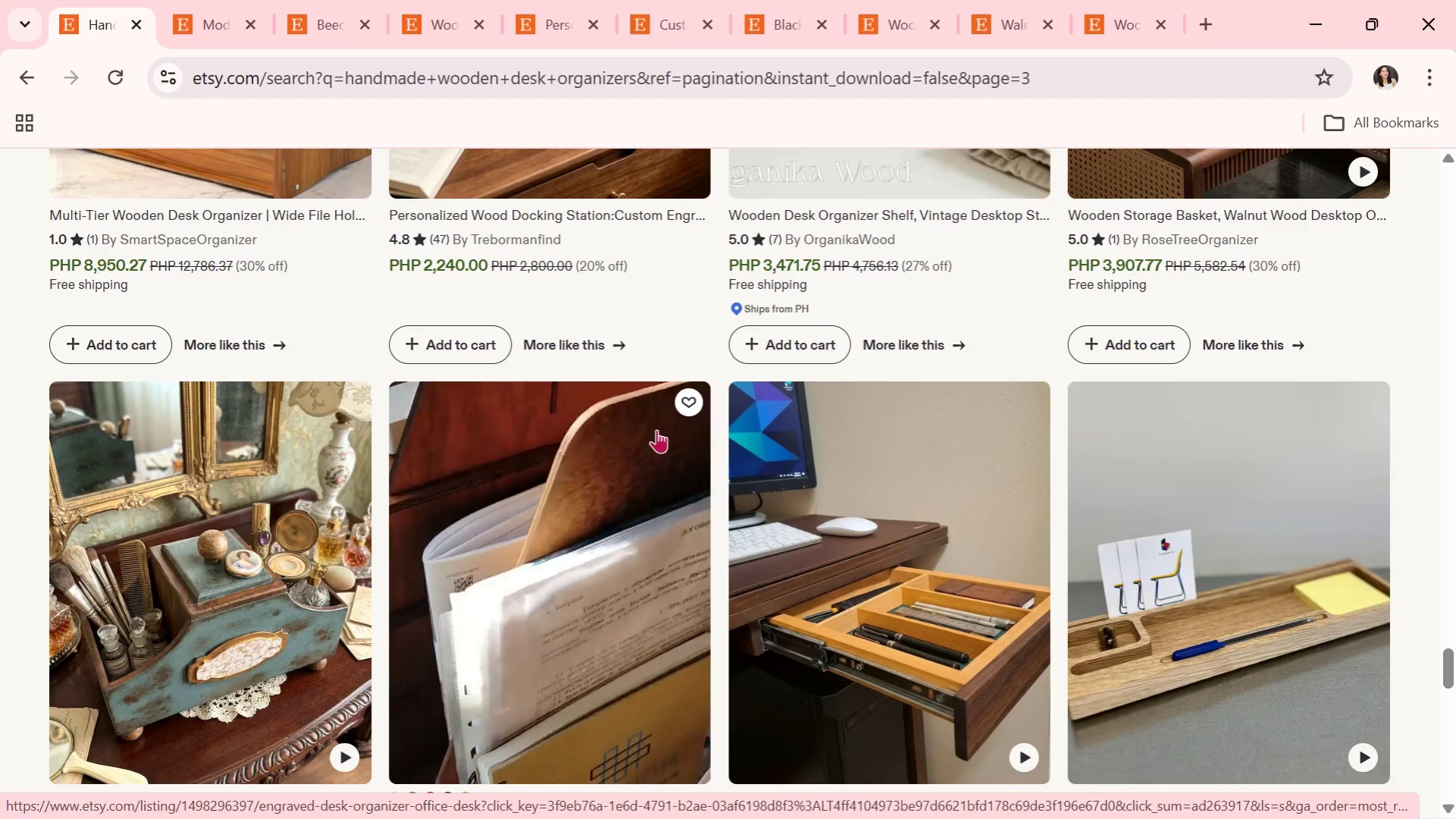 
wait(30.22)
 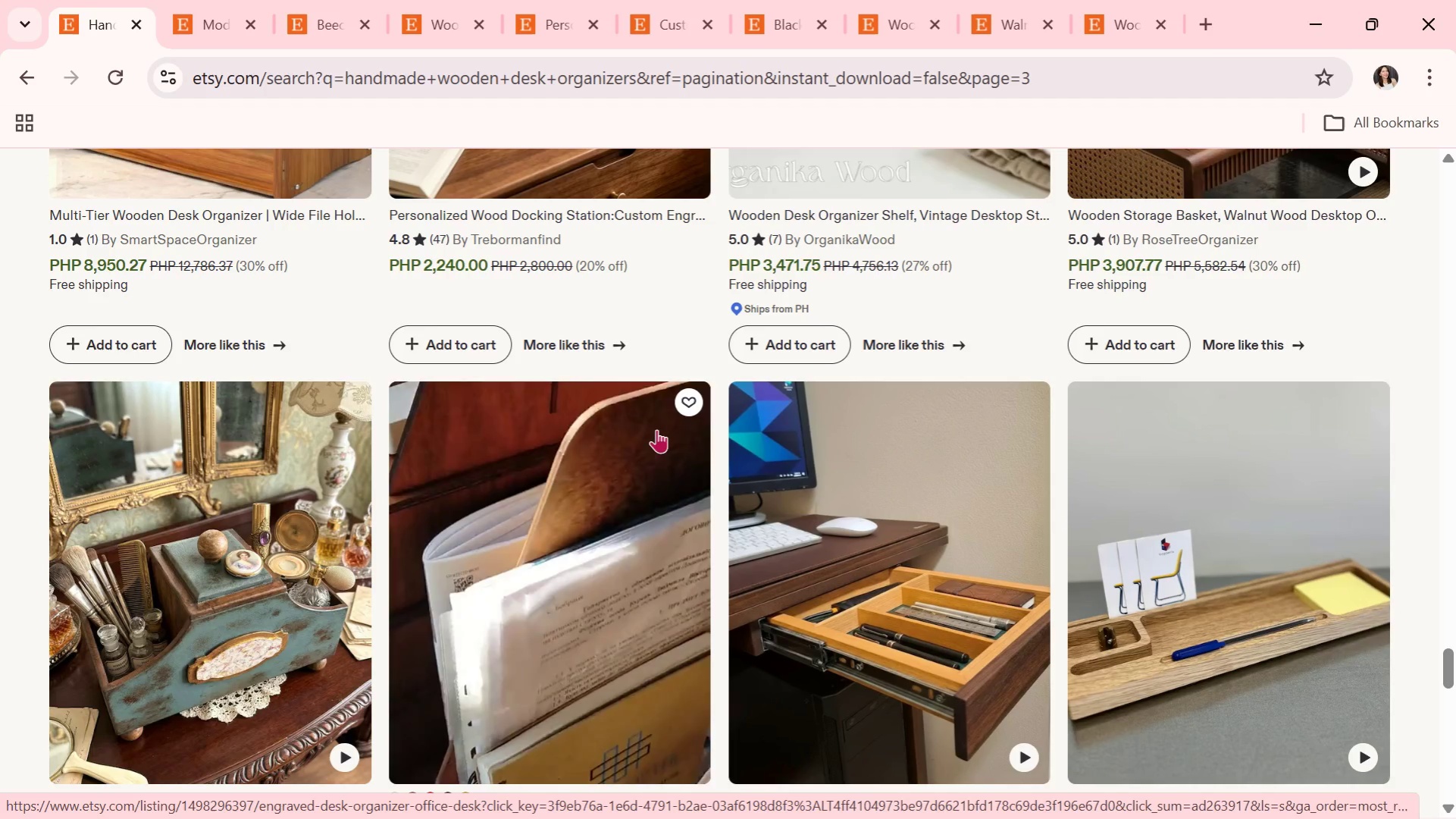 
scroll: coordinate [593, 555], scroll_direction: down, amount: 6.0
 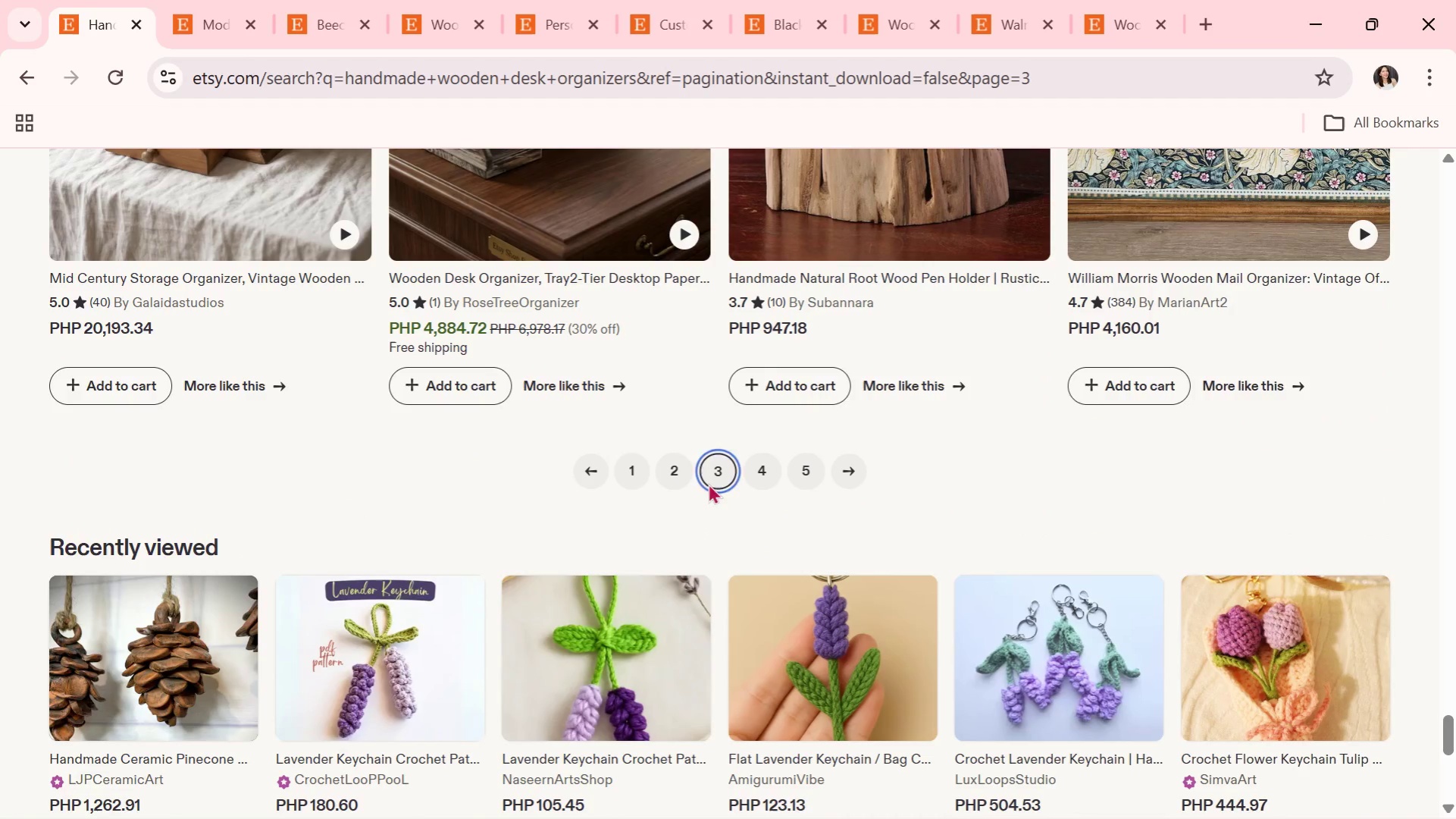 
left_click([765, 460])
 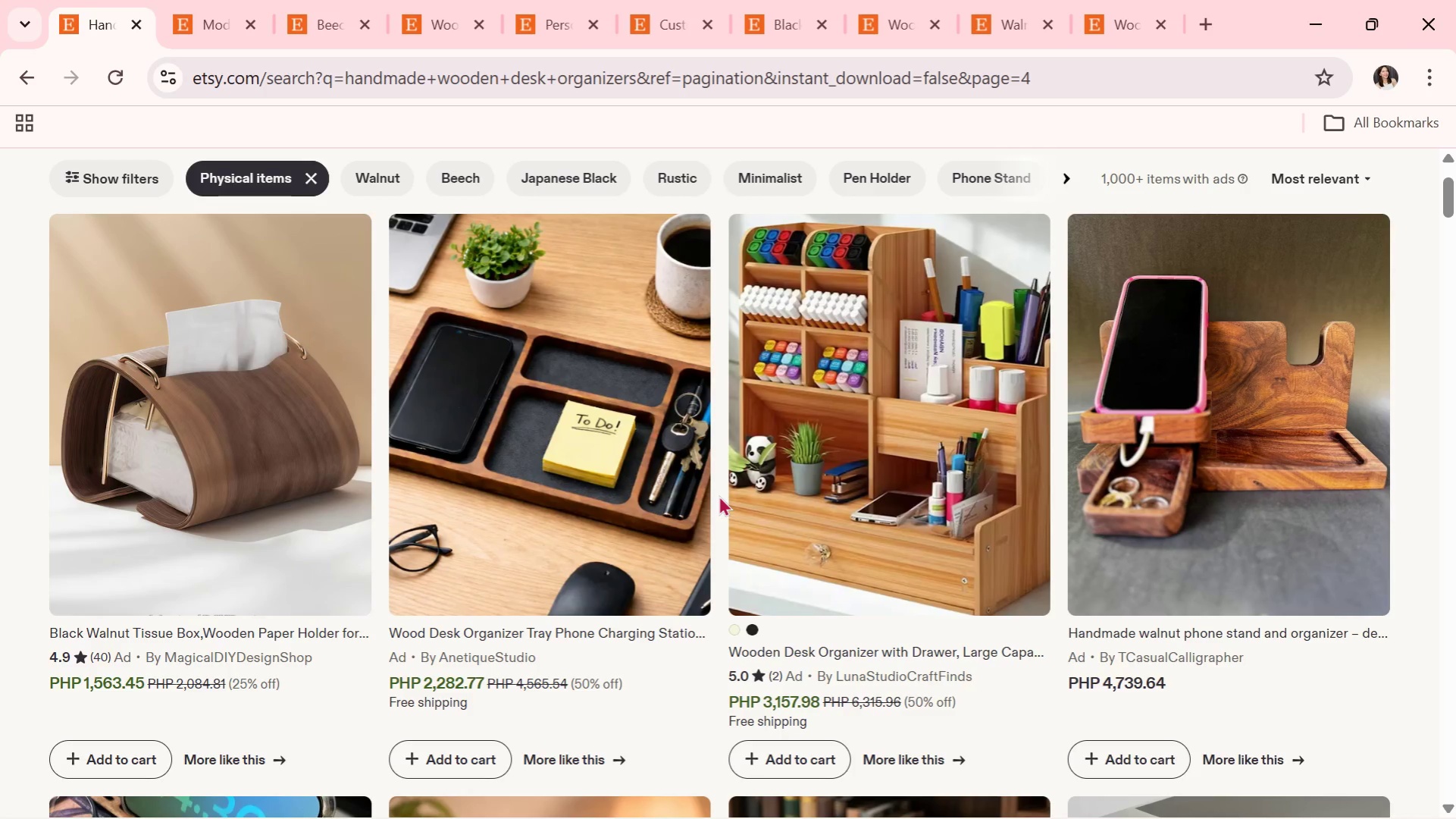 
wait(7.05)
 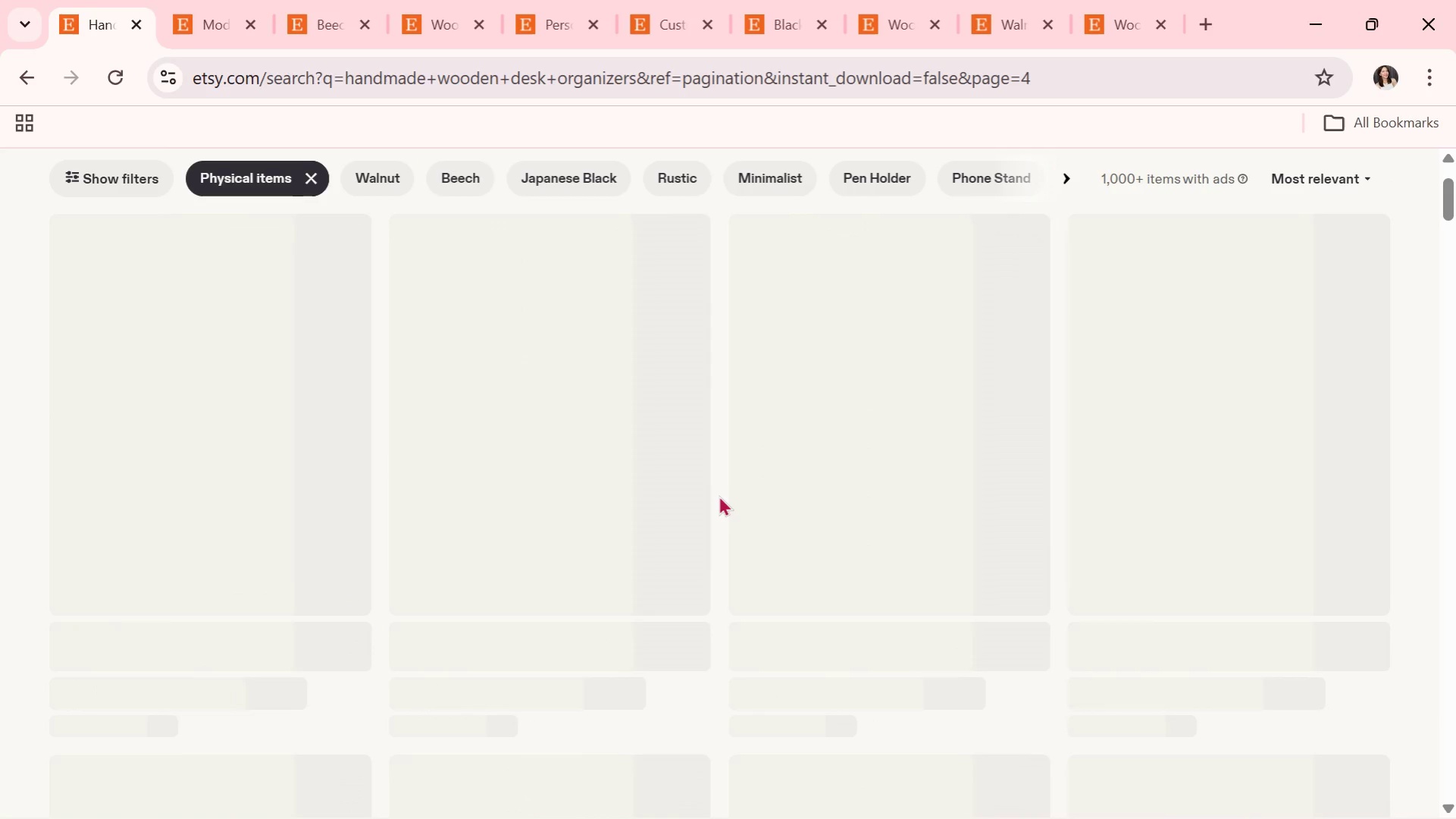 
scroll: coordinate [634, 599], scroll_direction: down, amount: 2.0
 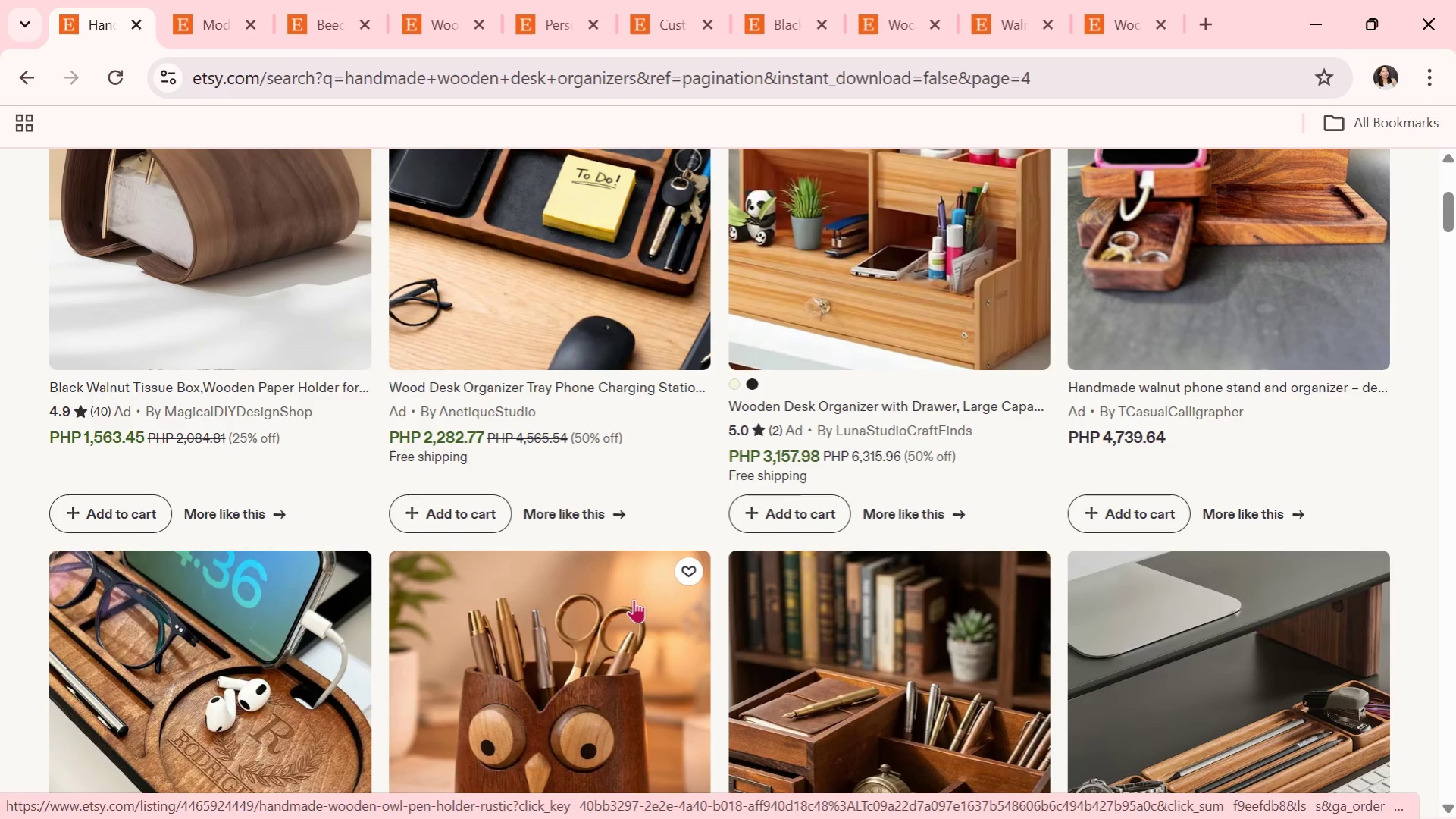 
wait(11.23)
 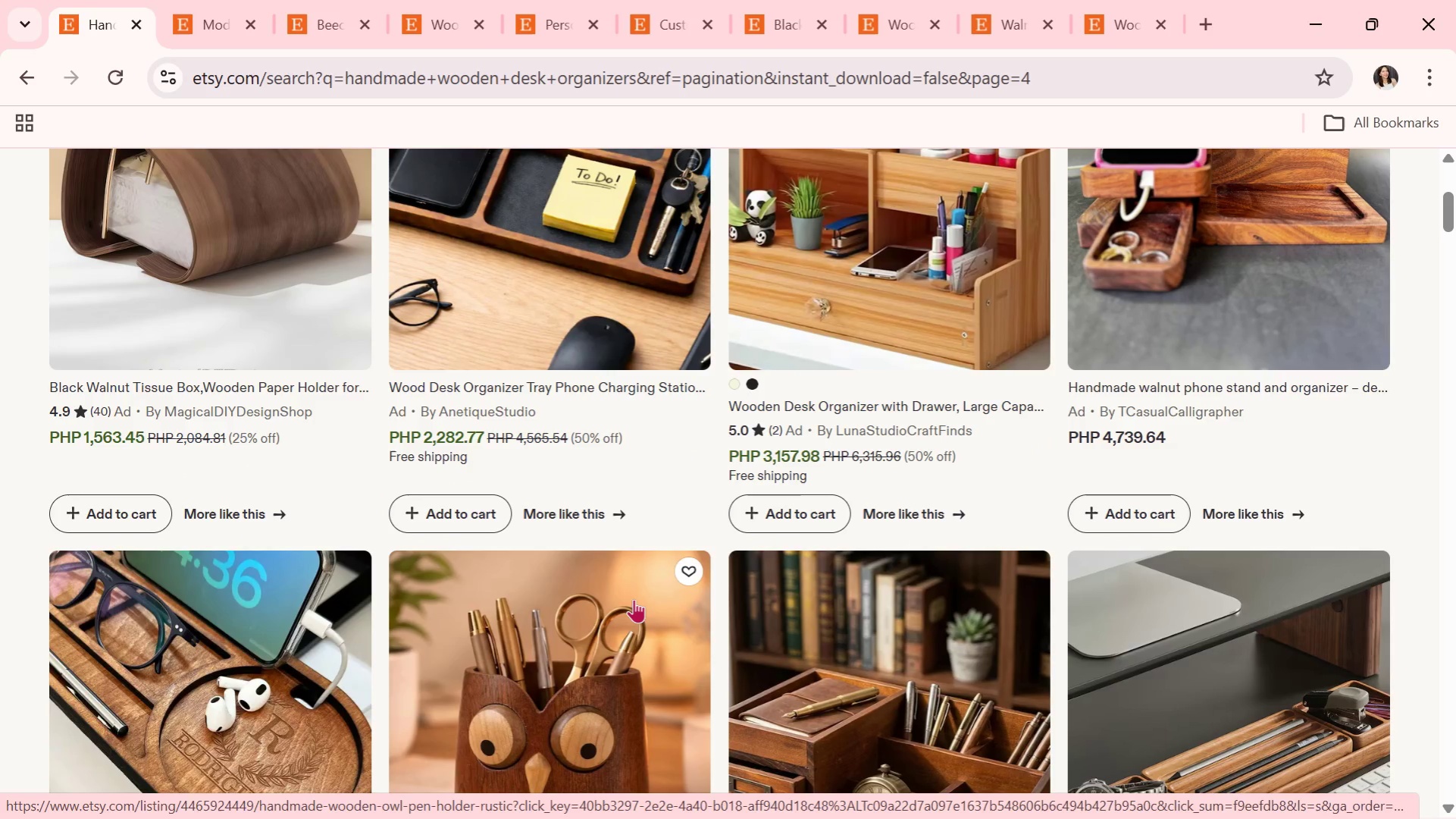 
scroll: coordinate [377, 499], scroll_direction: down, amount: 10.0
 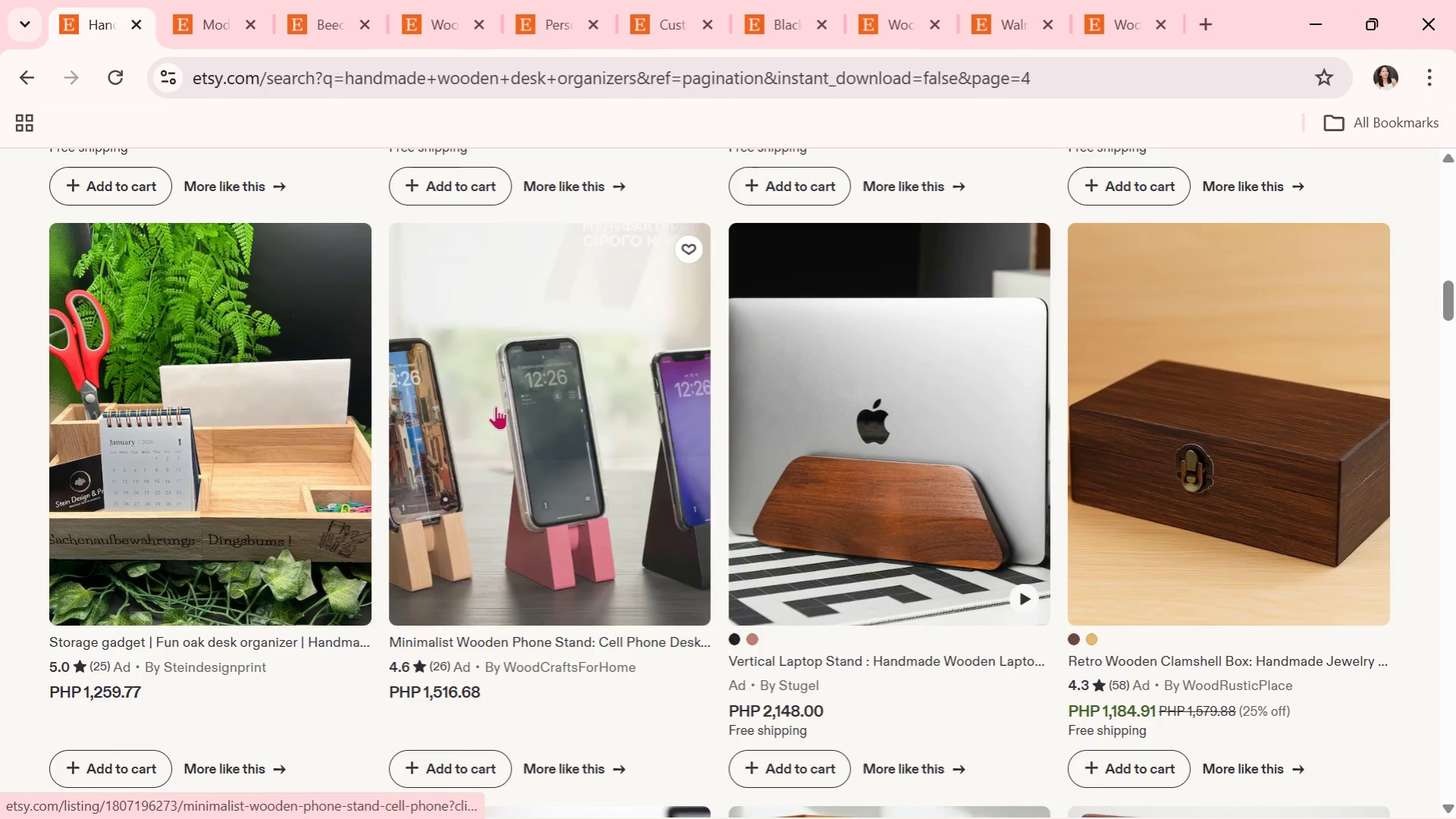 
scroll: coordinate [665, 405], scroll_direction: down, amount: 3.0
 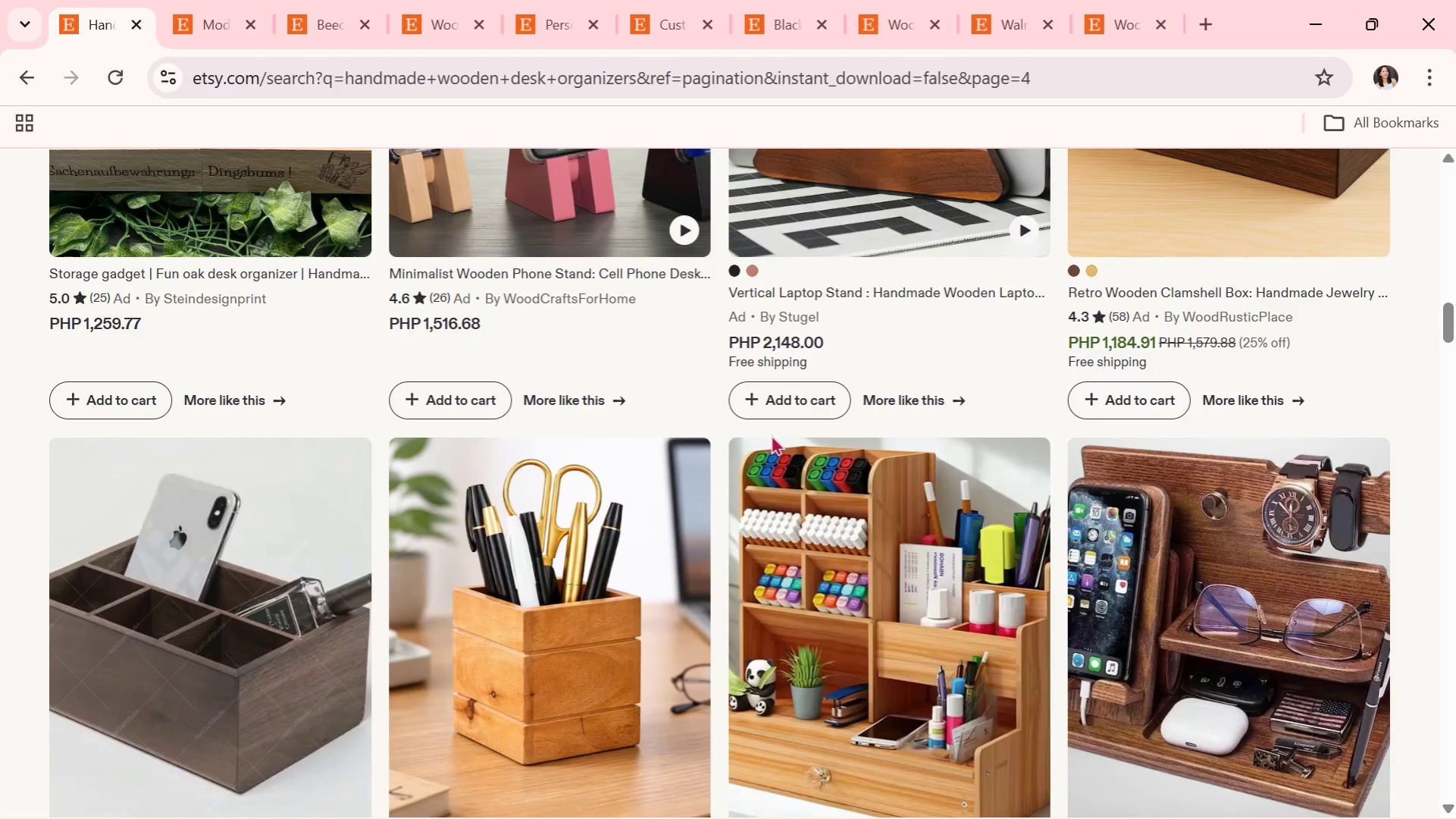 
wait(7.74)
 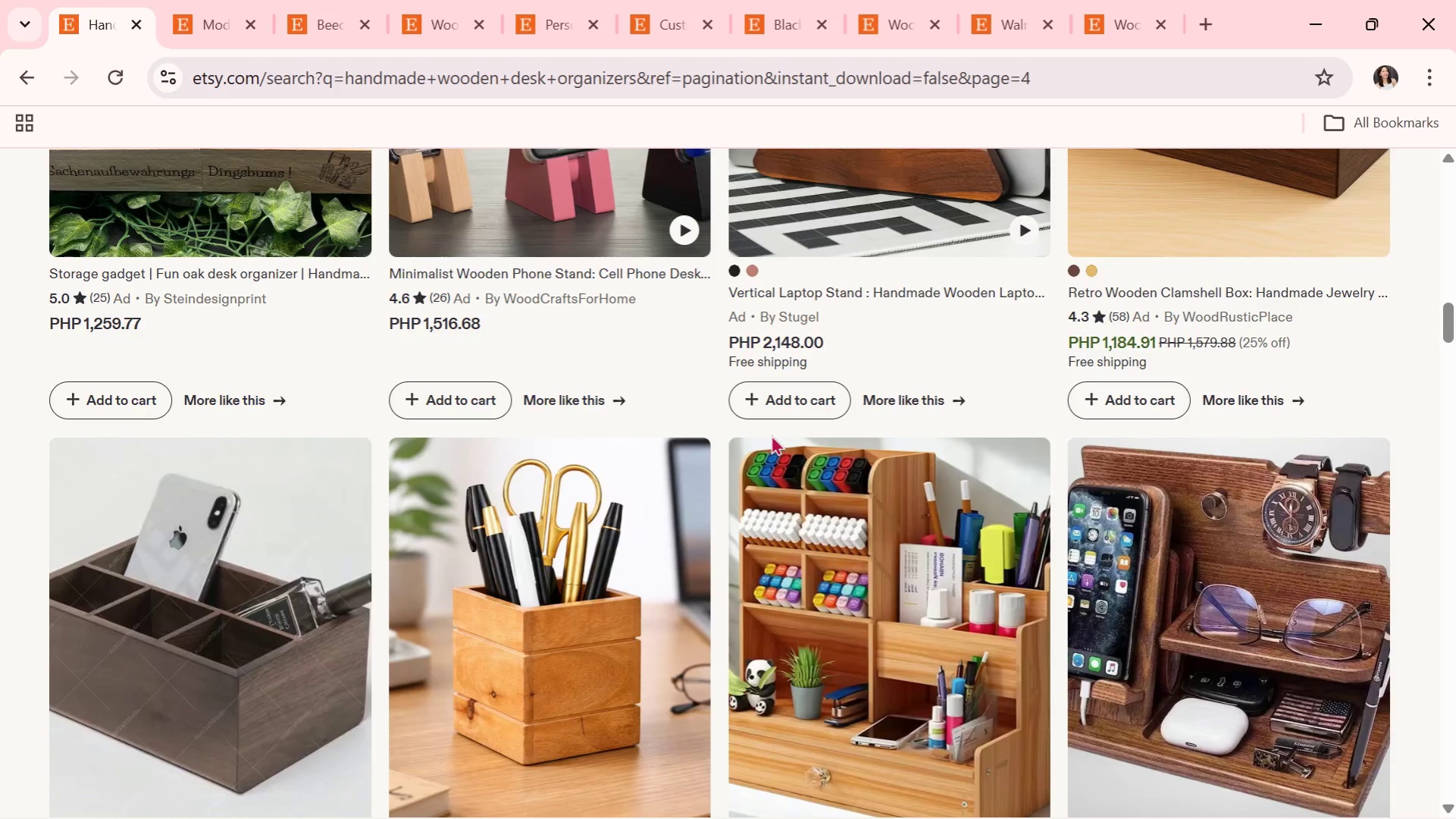 
scroll: coordinate [771, 435], scroll_direction: down, amount: 1.0
 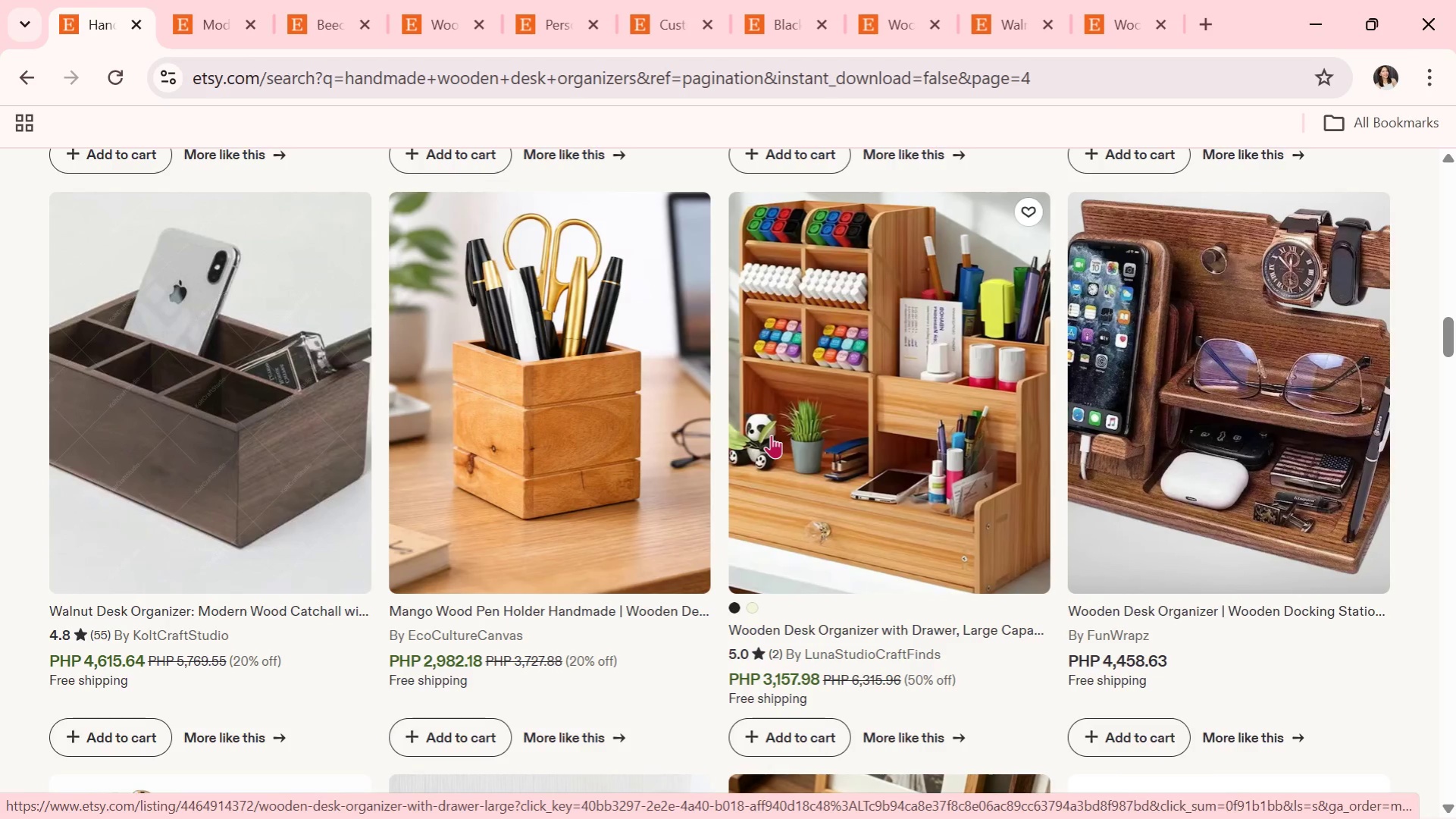 
wait(10.86)
 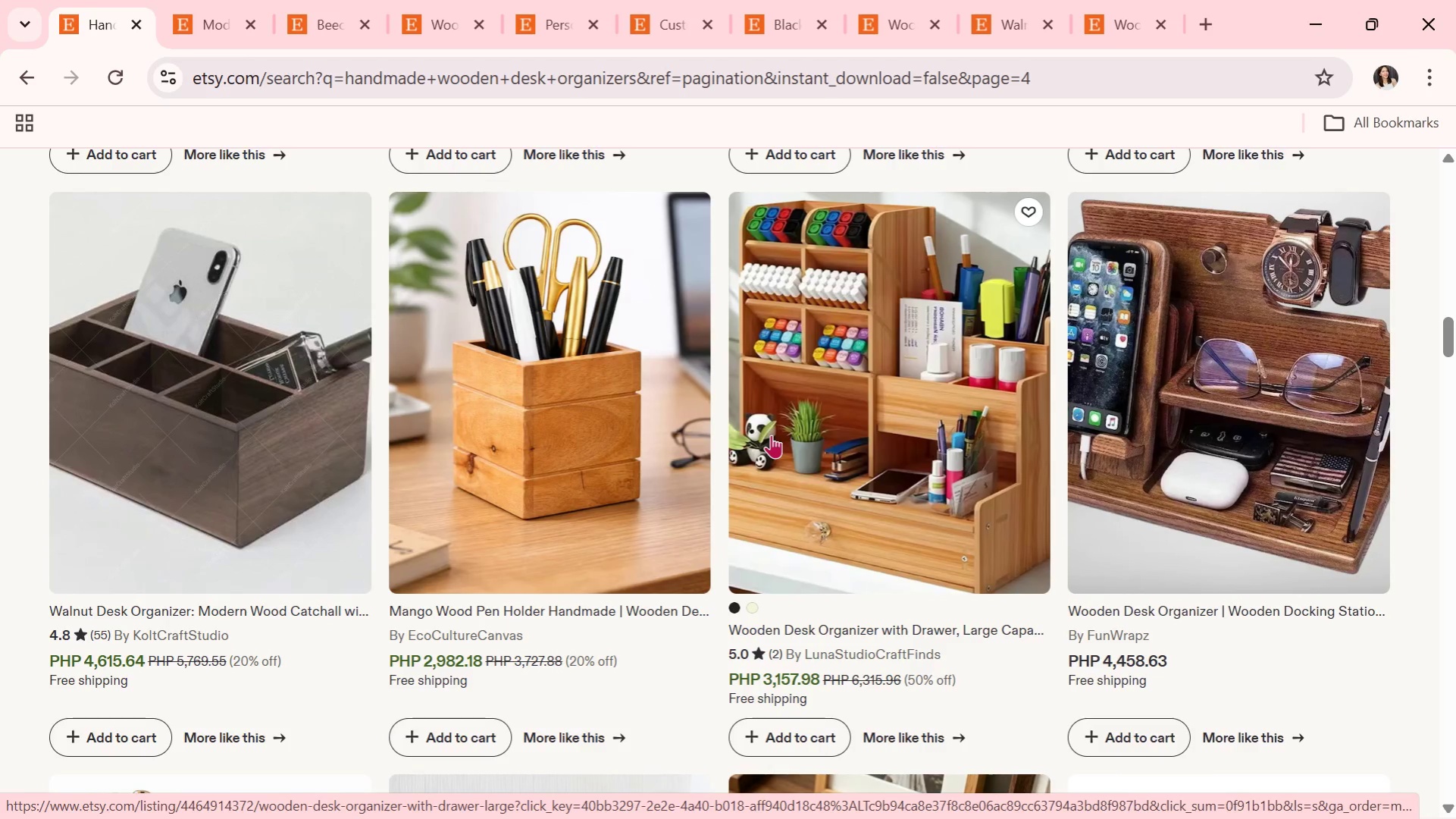 
scroll: coordinate [720, 512], scroll_direction: down, amount: 2.0
 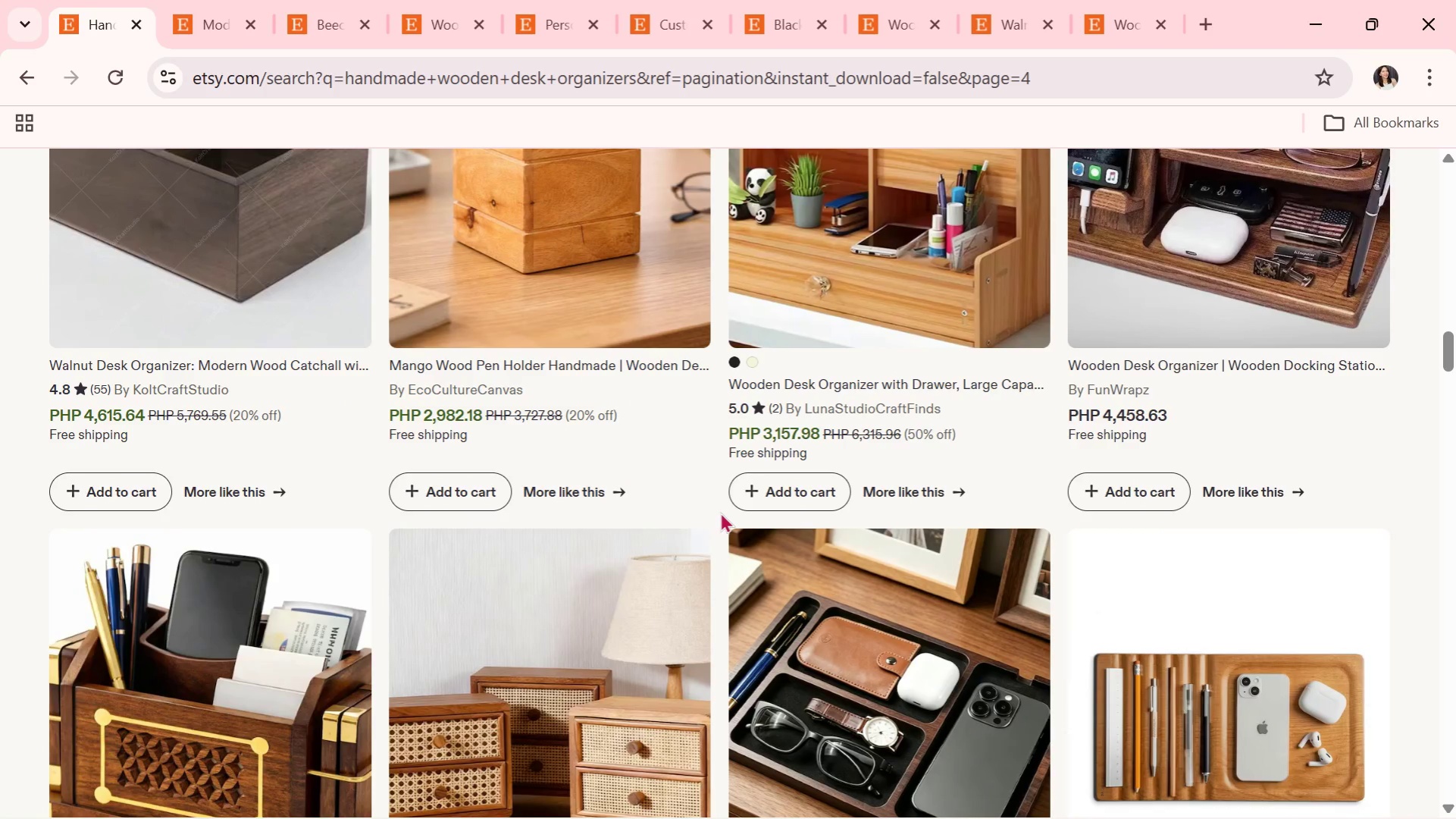 
wait(5.19)
 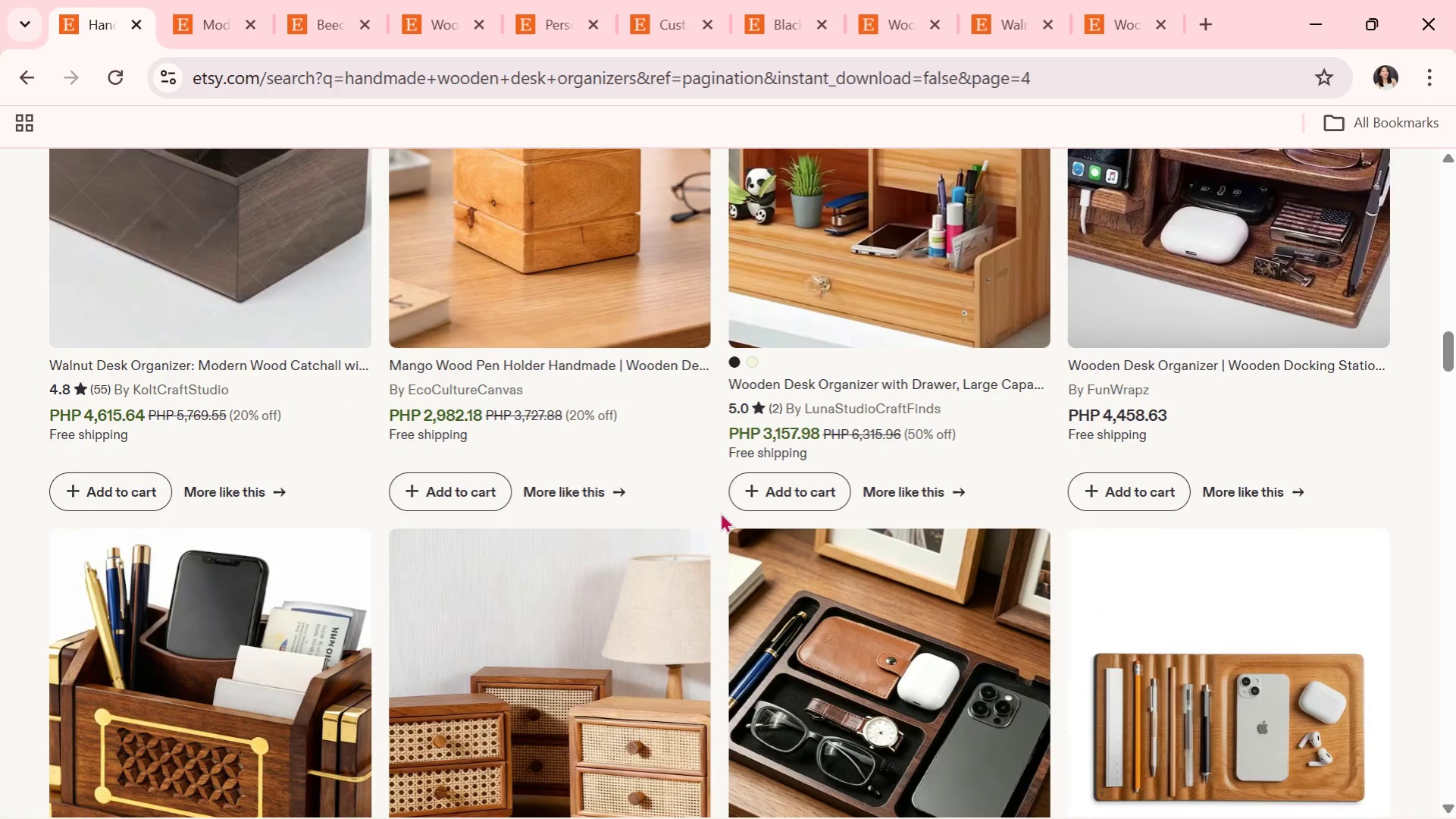 
scroll: coordinate [720, 512], scroll_direction: down, amount: 2.0
 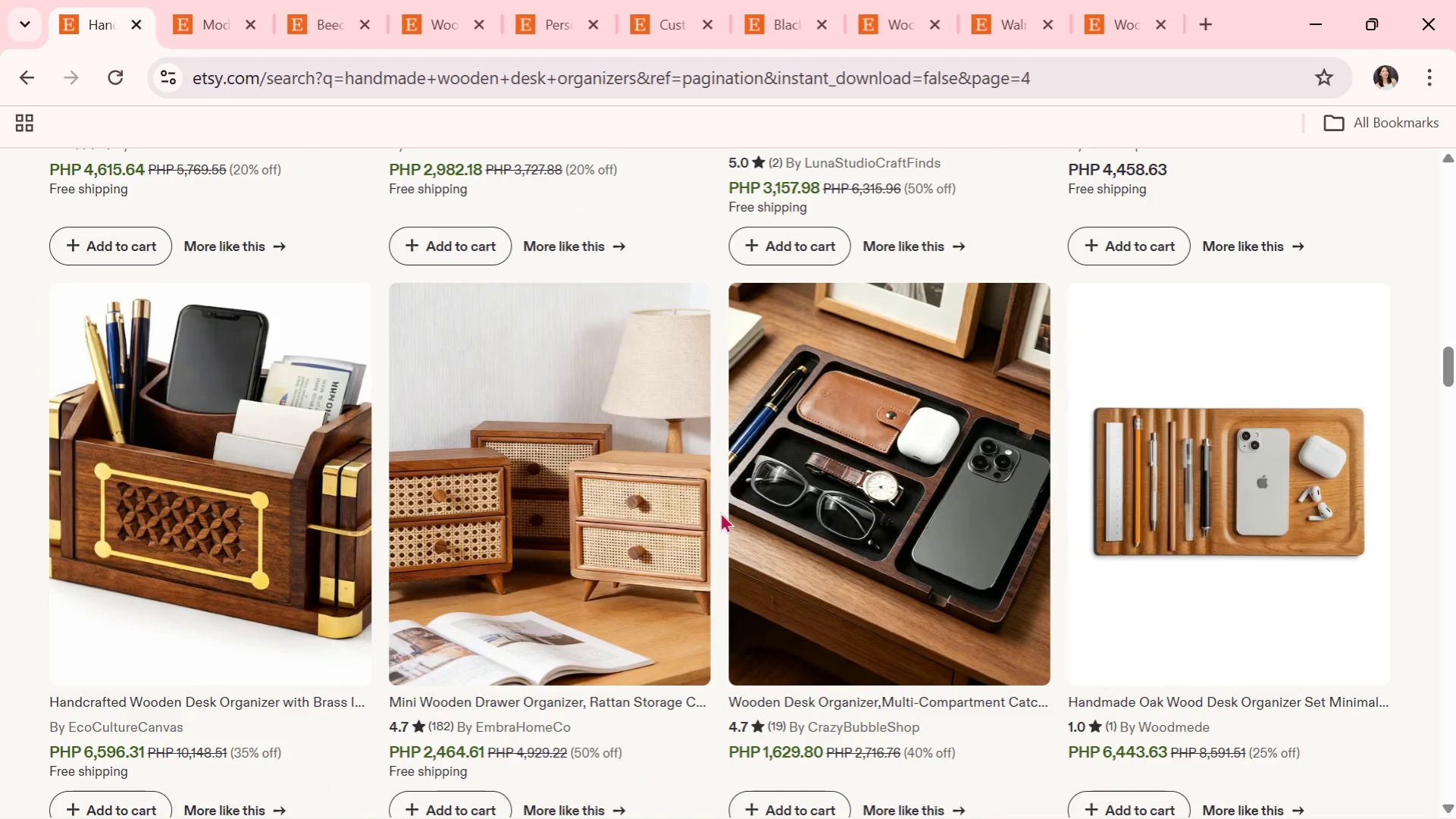 
wait(5.53)
 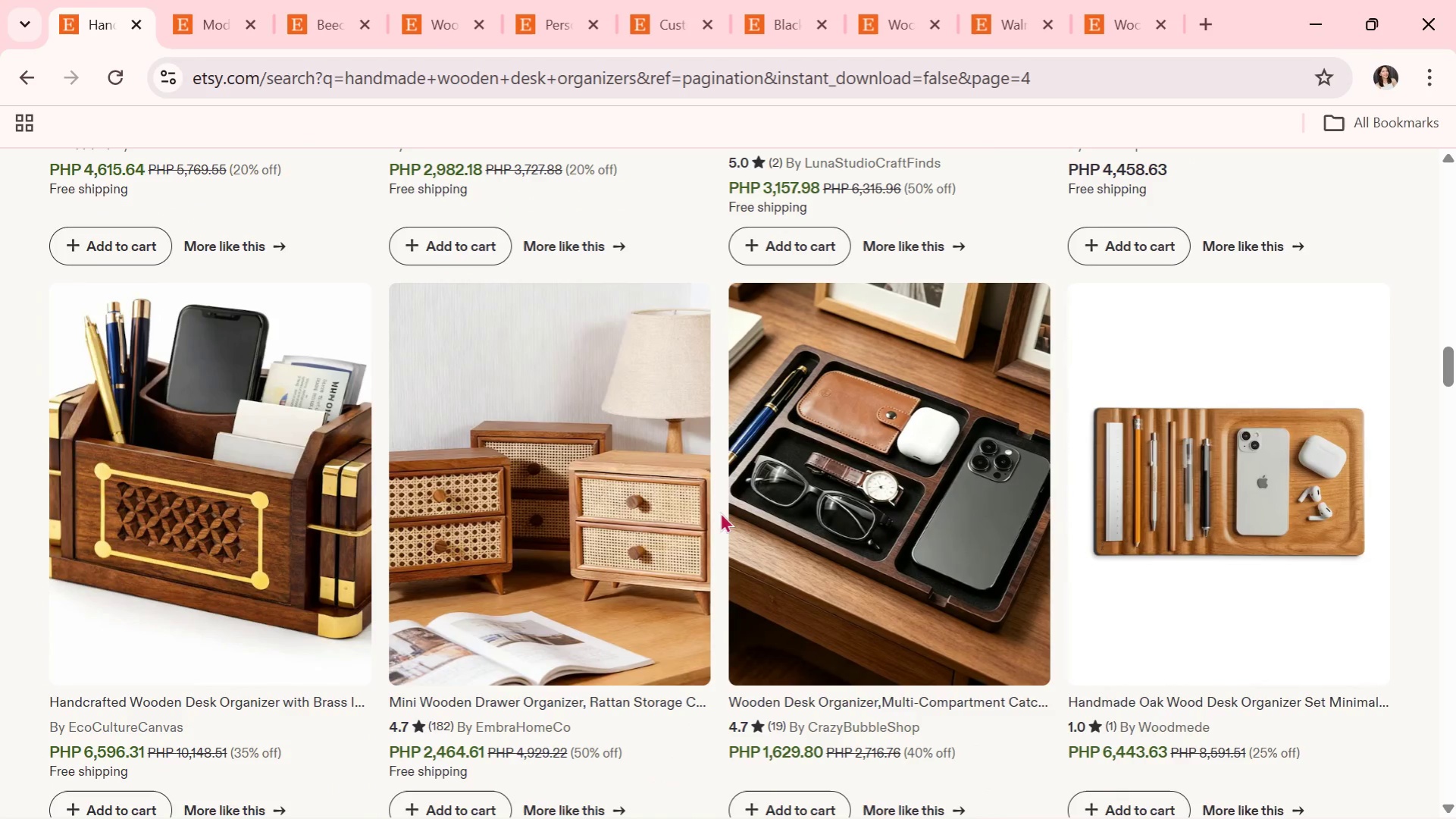 
scroll: coordinate [720, 512], scroll_direction: down, amount: 2.0
 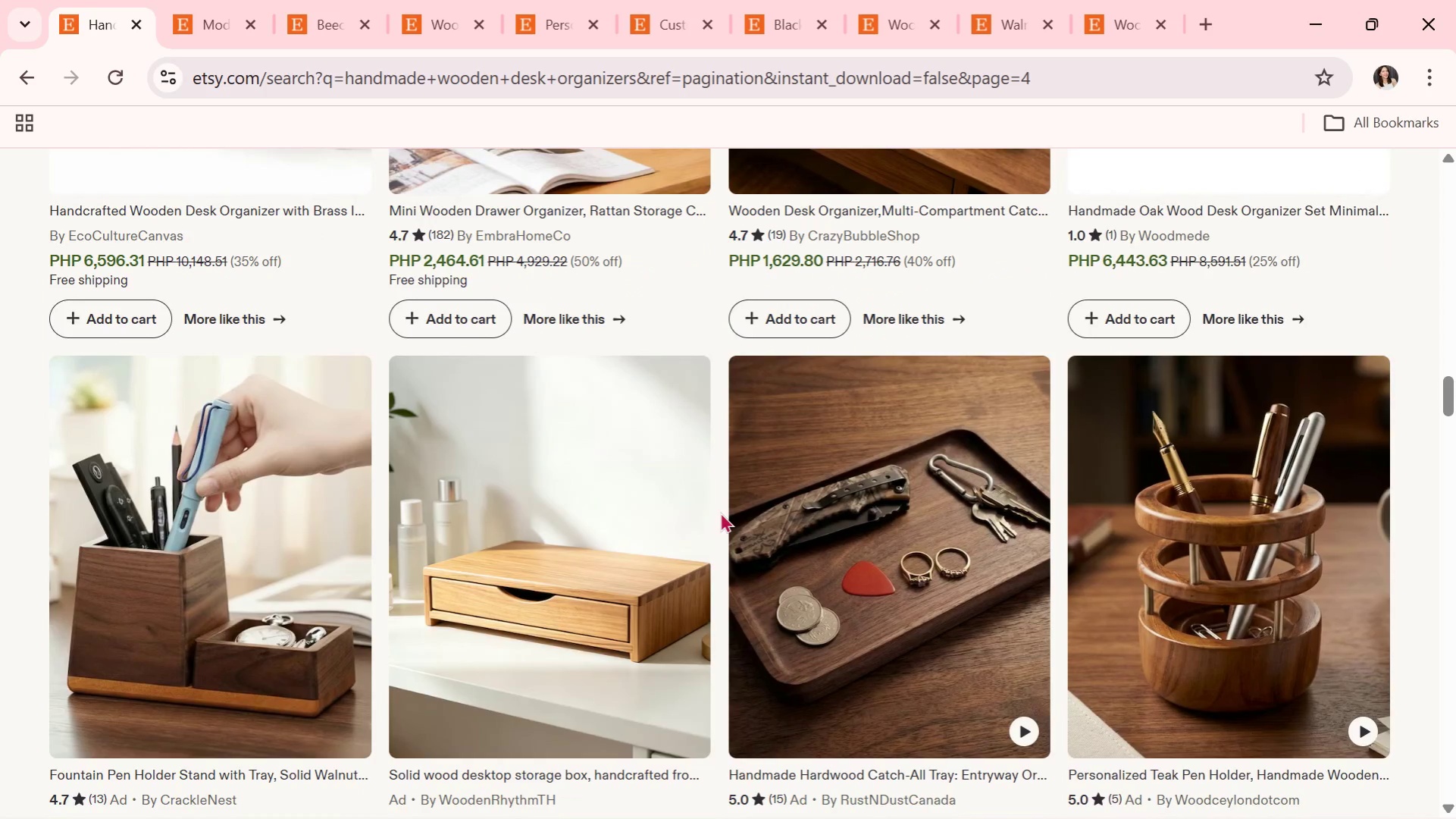 
wait(8.24)
 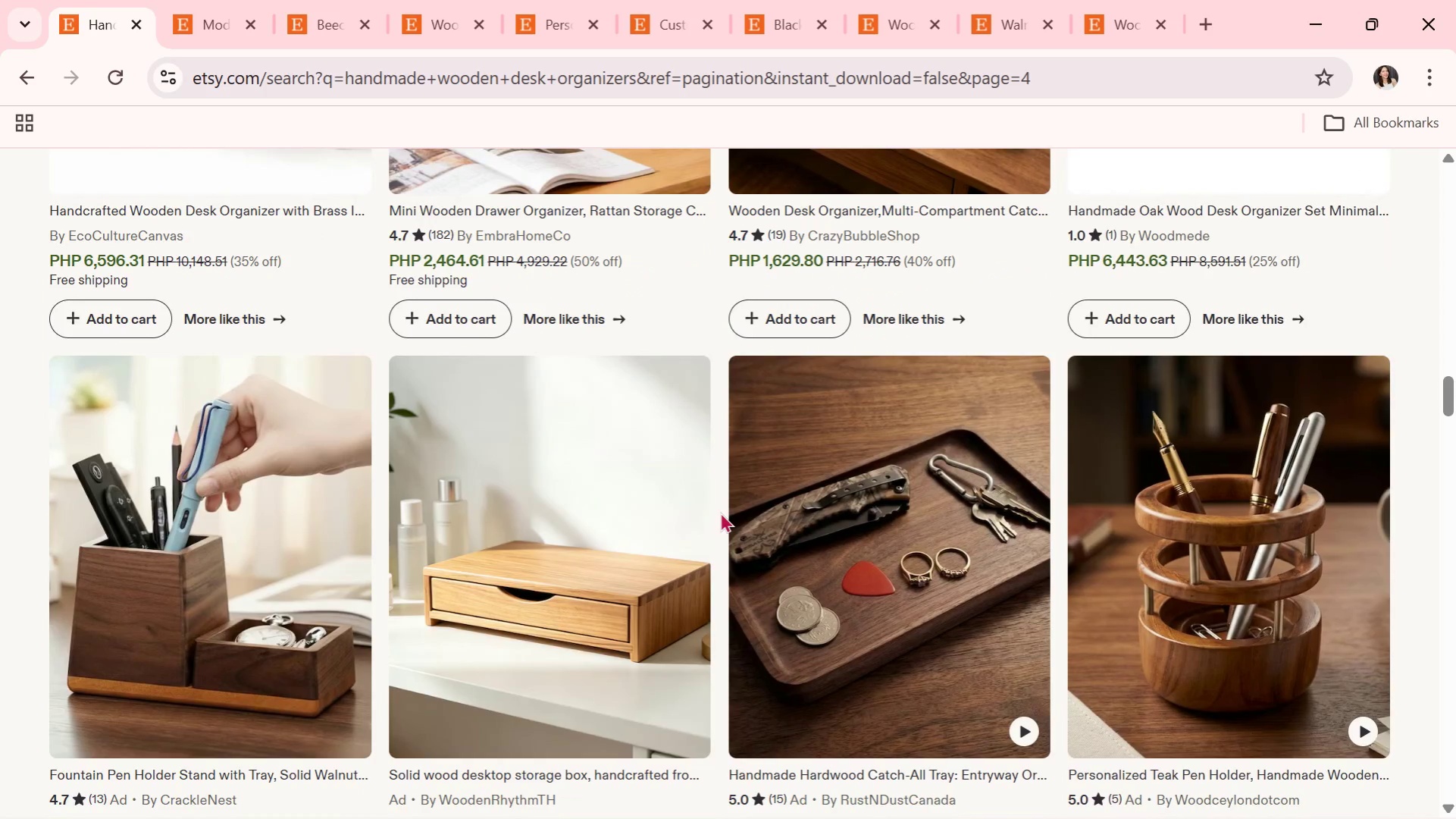 
scroll: coordinate [268, 431], scroll_direction: down, amount: 4.0
 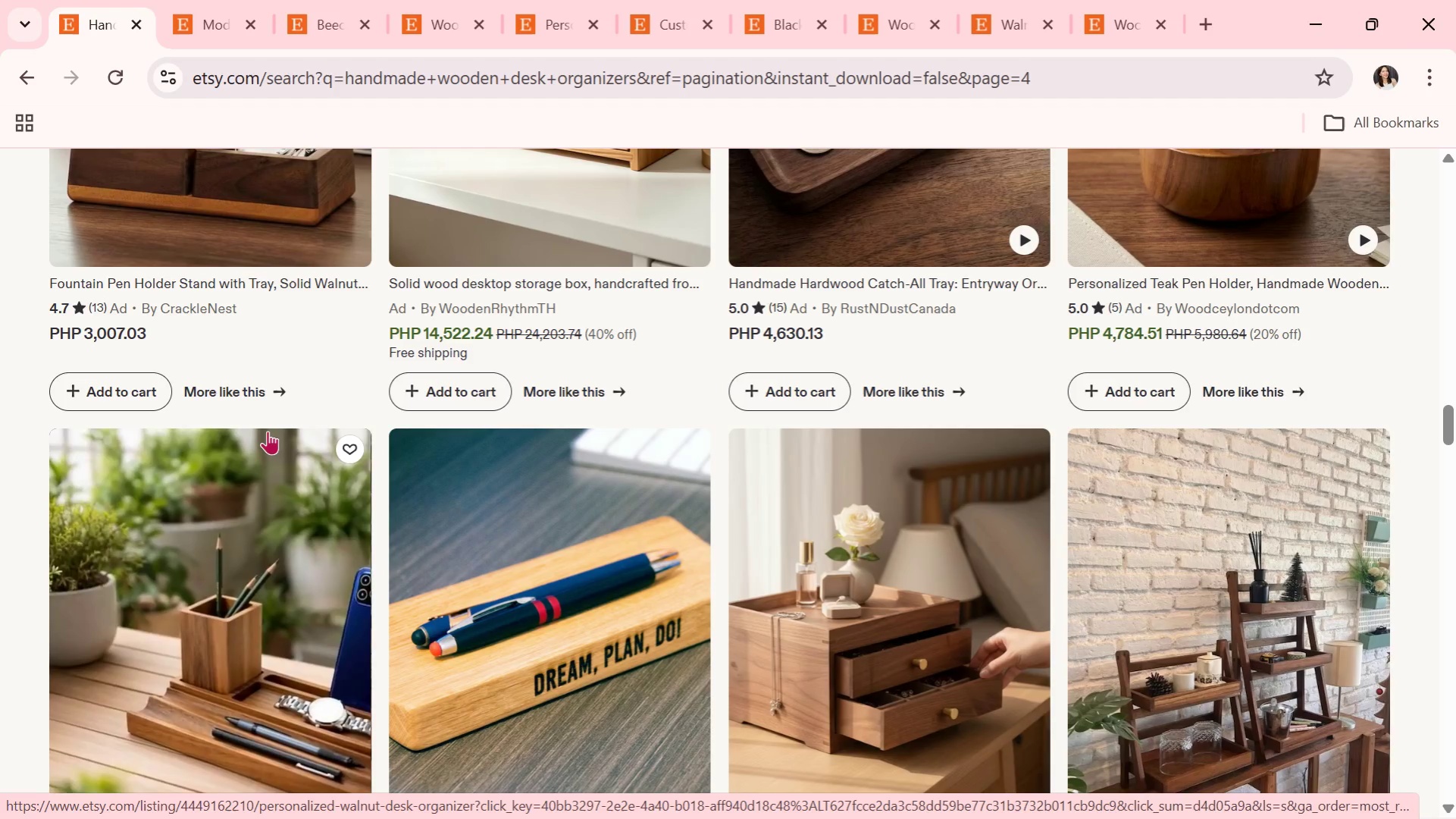 
wait(6.92)
 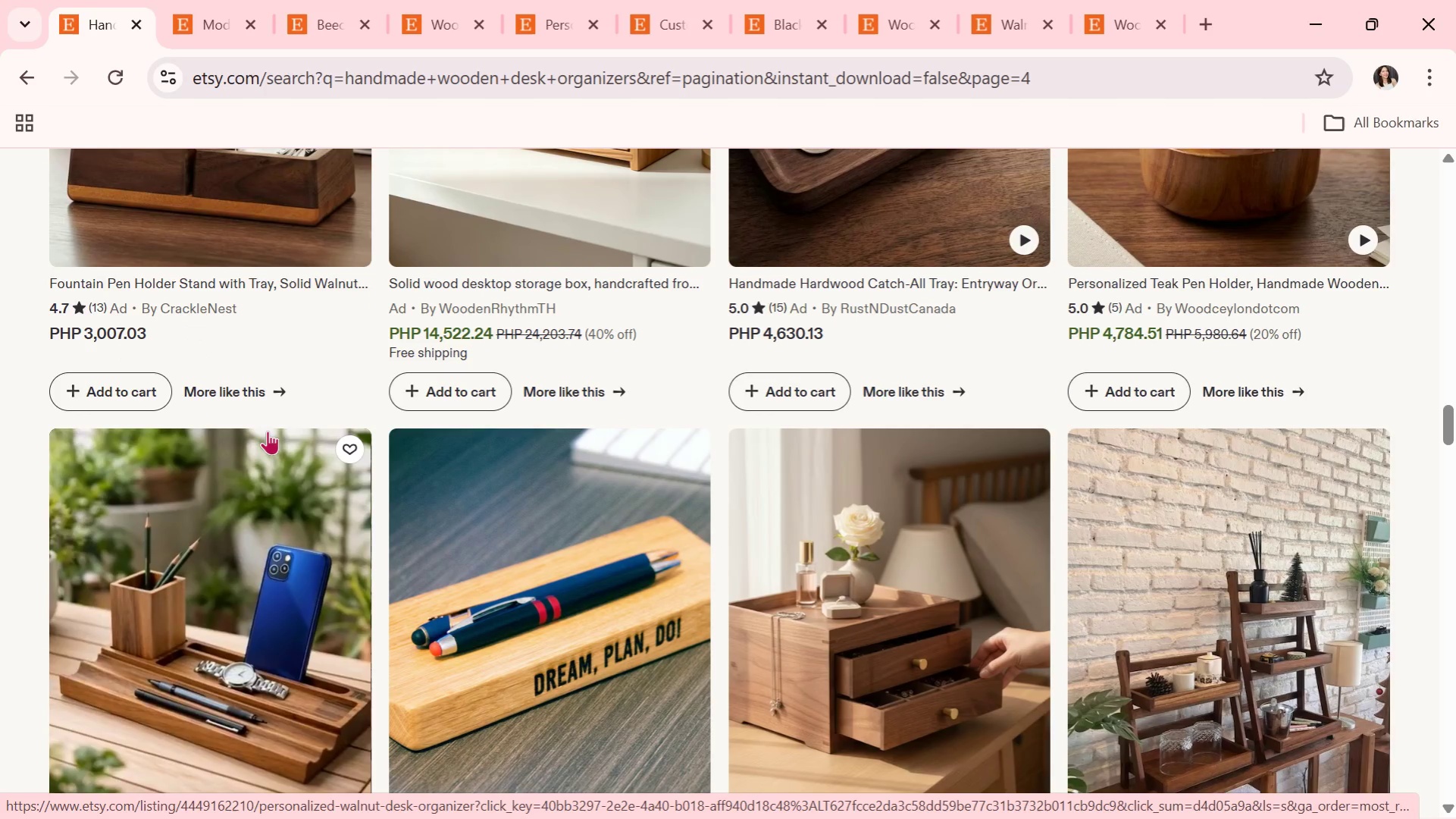 
scroll: coordinate [268, 431], scroll_direction: down, amount: 1.0
 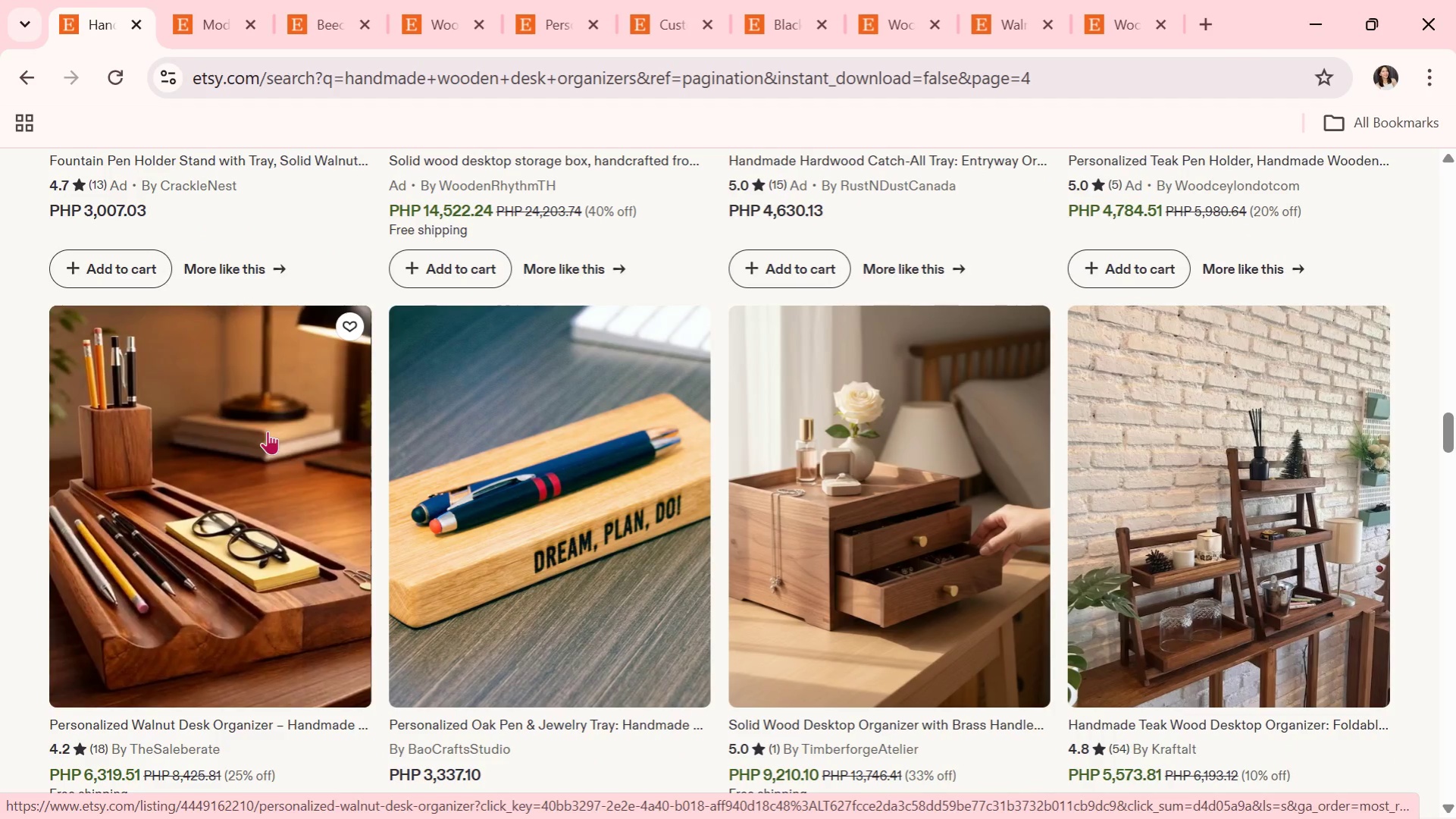 
wait(5.97)
 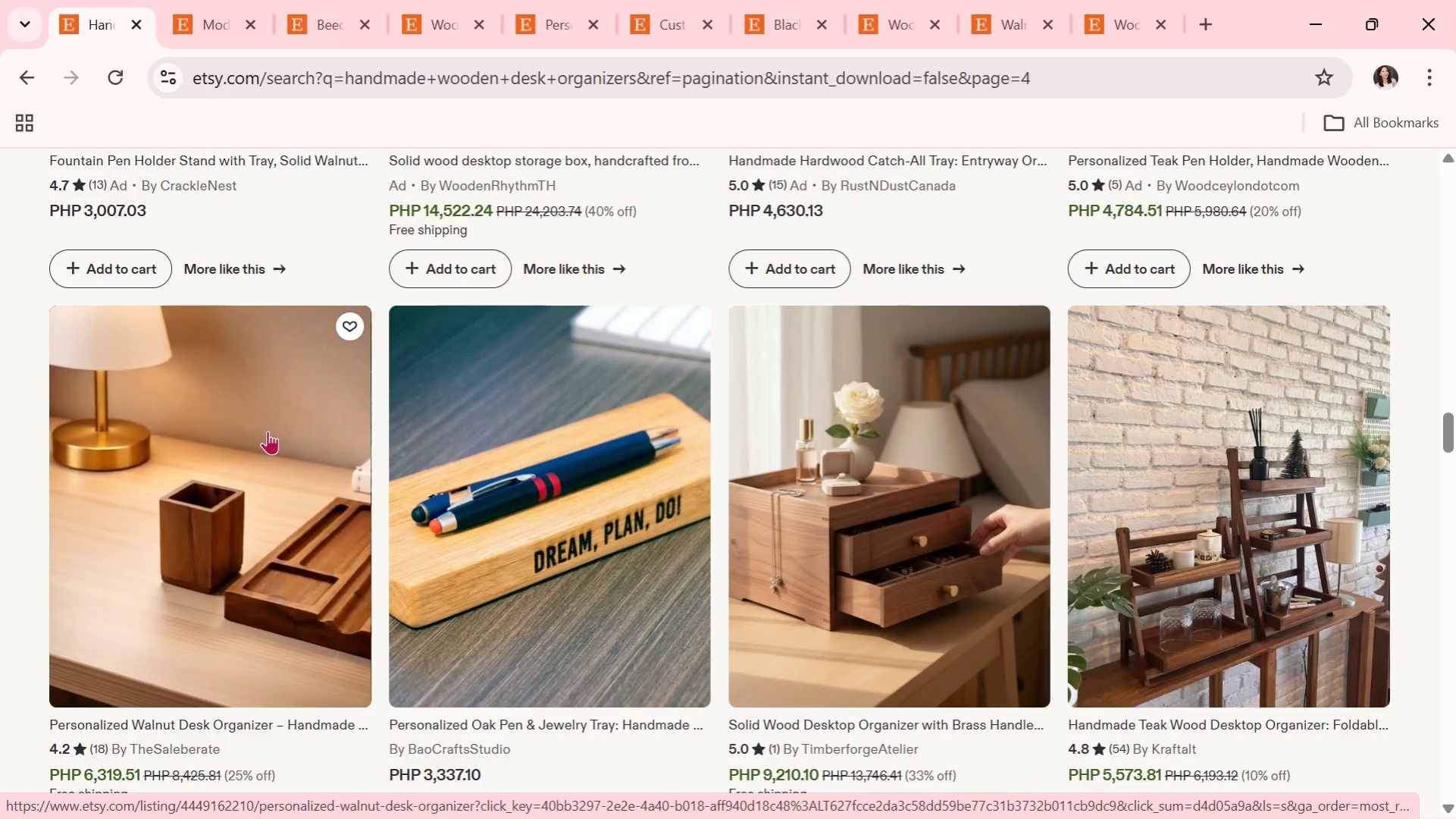 
scroll: coordinate [271, 428], scroll_direction: down, amount: 2.0
 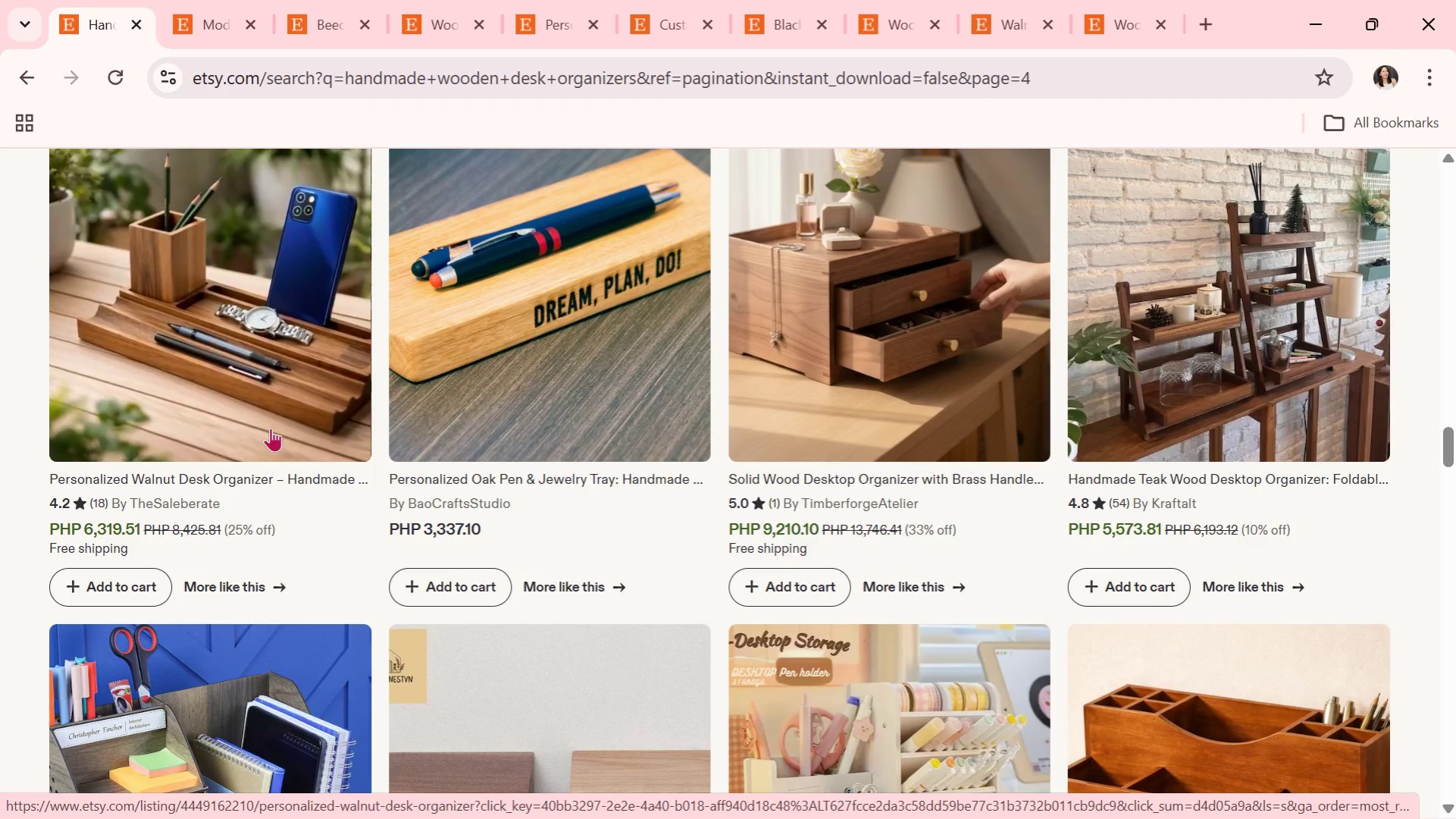 
wait(8.45)
 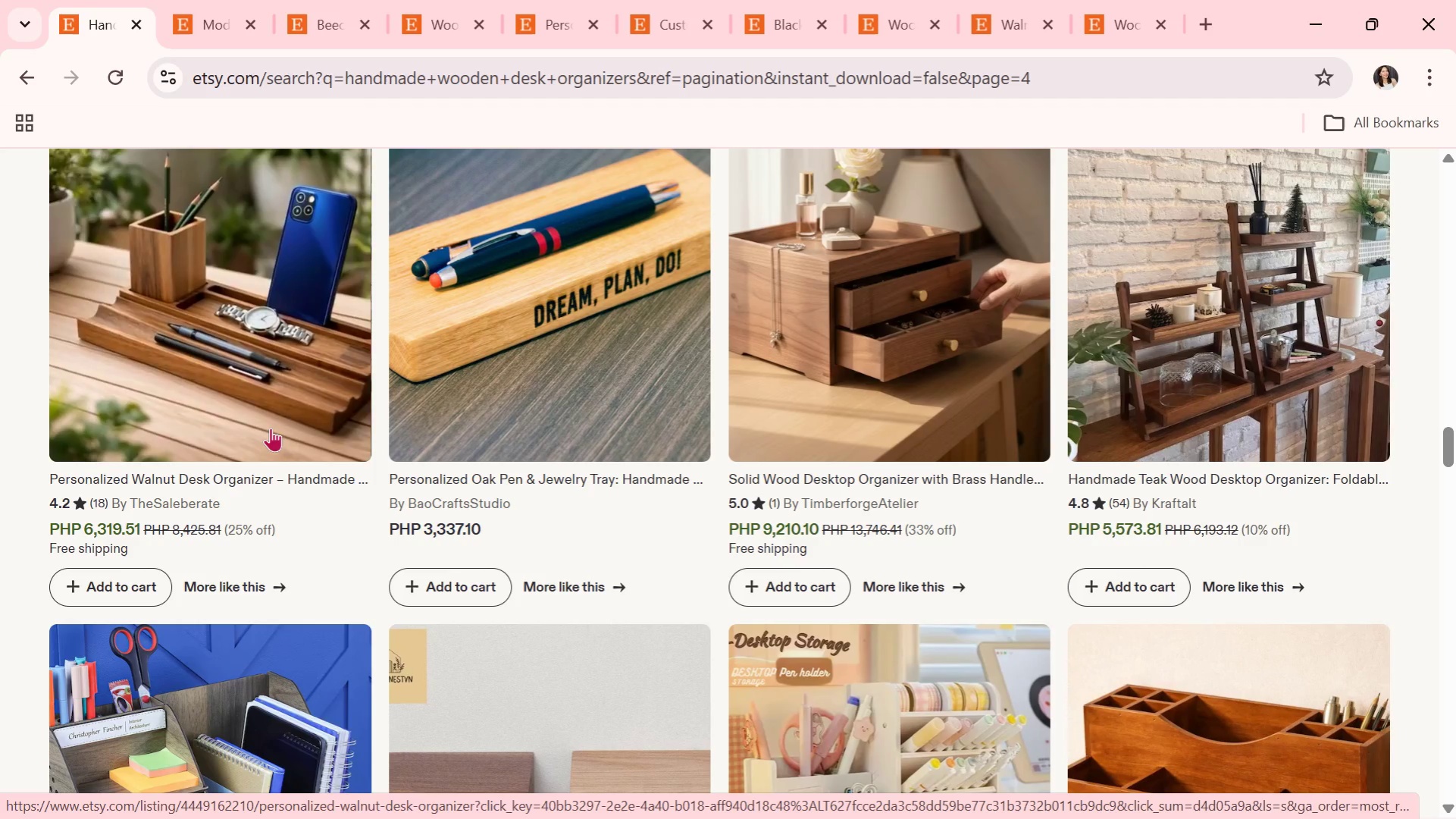 
scroll: coordinate [271, 428], scroll_direction: down, amount: 3.0
 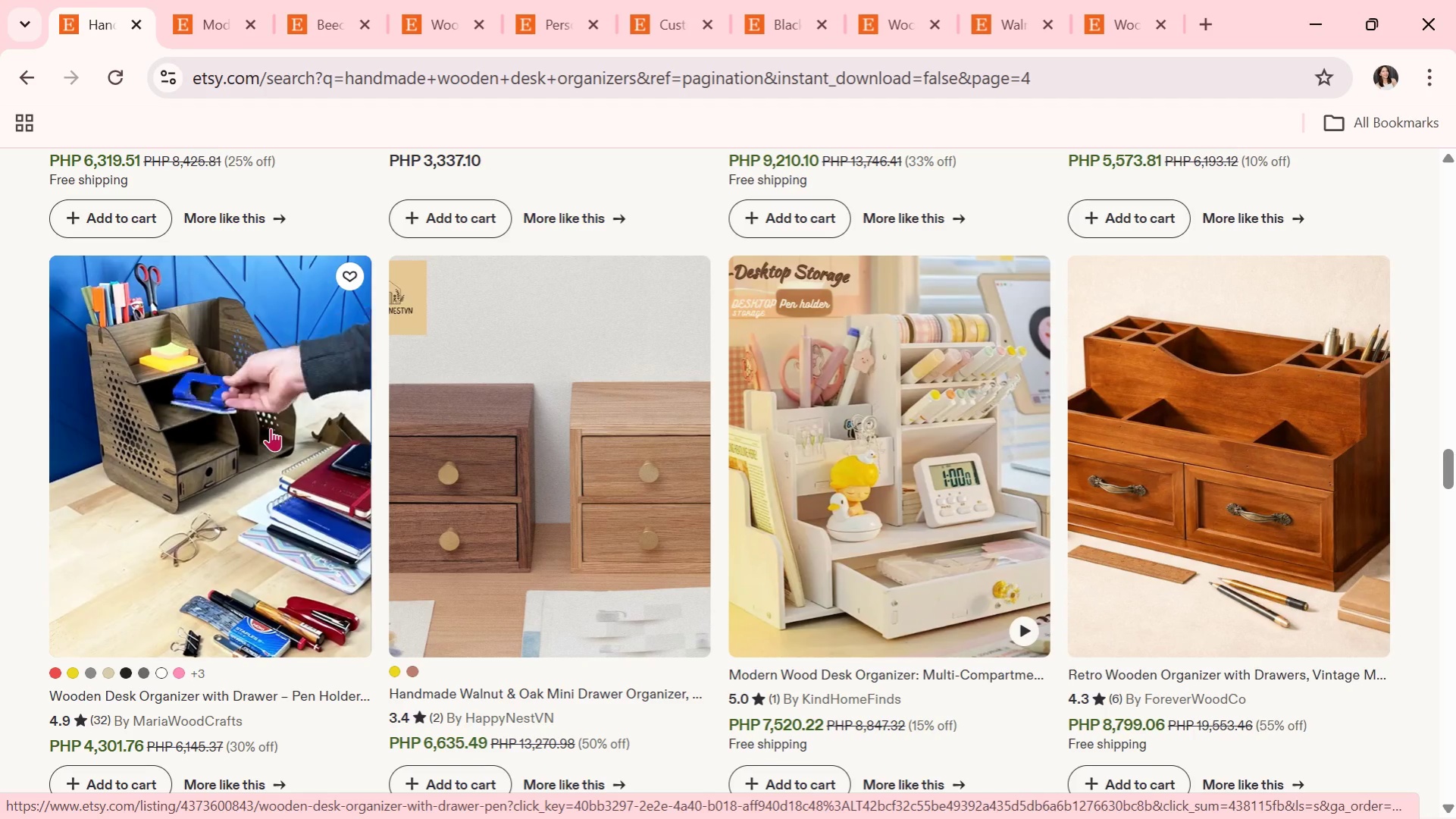 
wait(5.94)
 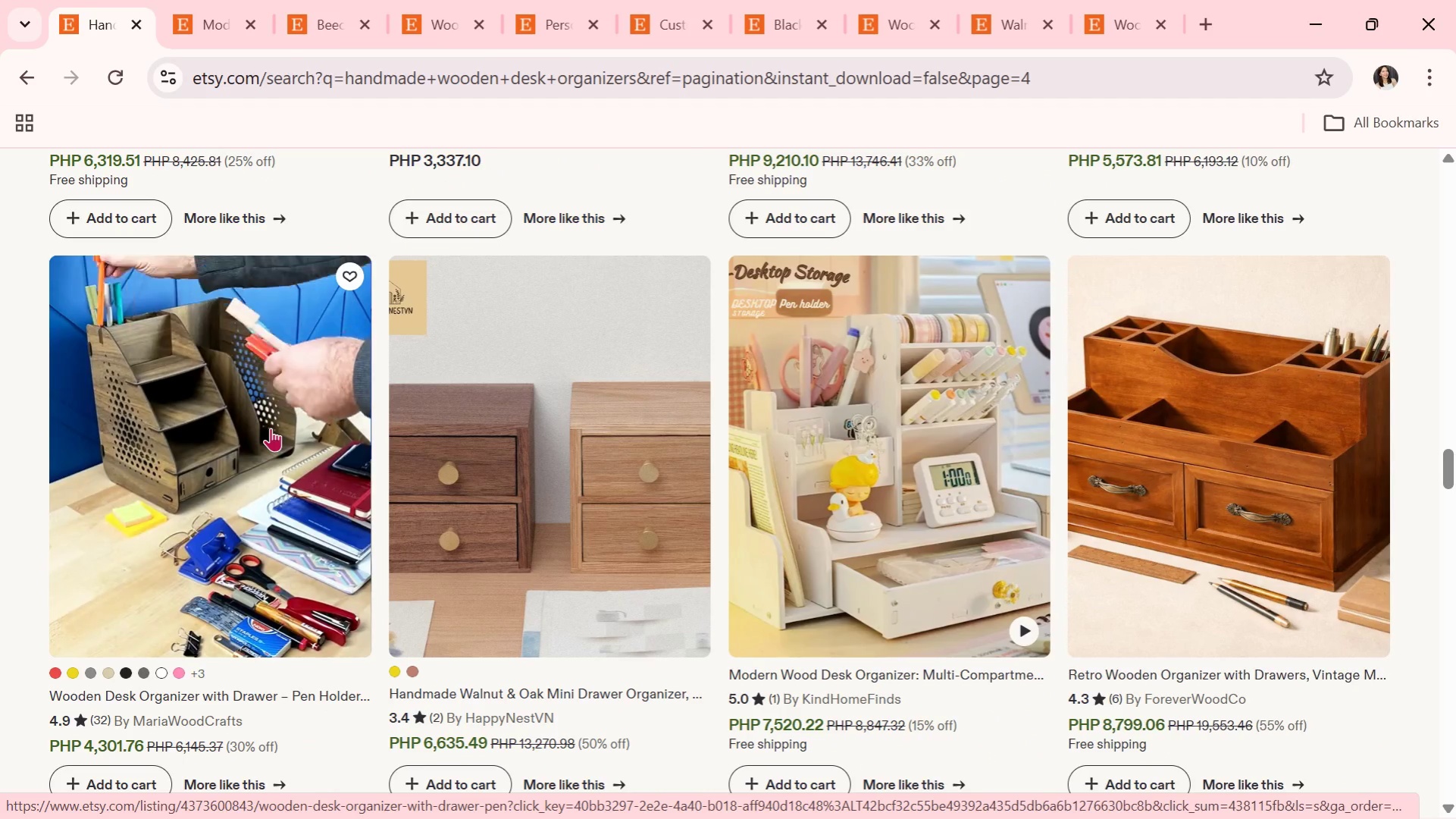 
scroll: coordinate [271, 428], scroll_direction: down, amount: 1.0
 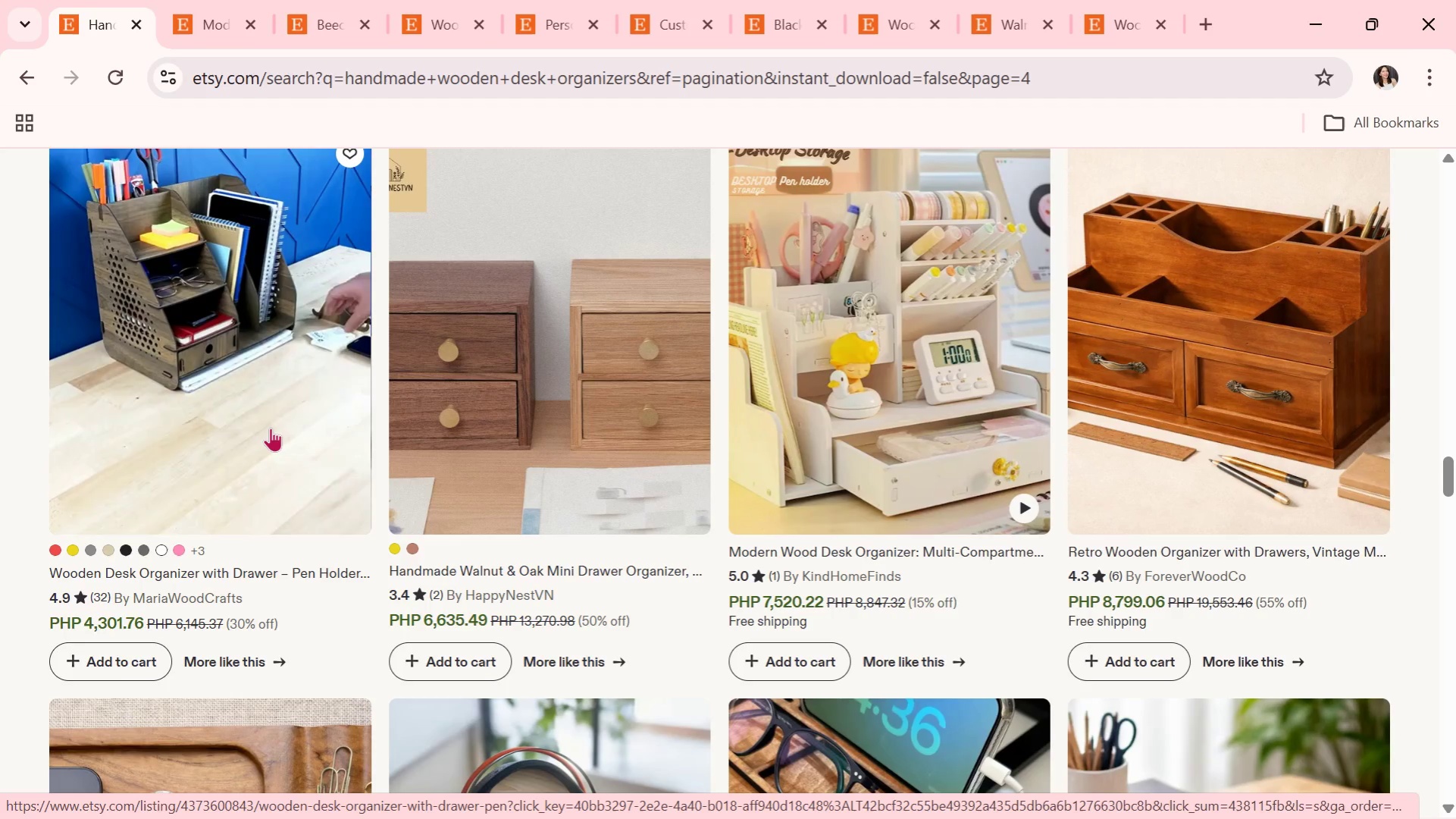 
wait(12.41)
 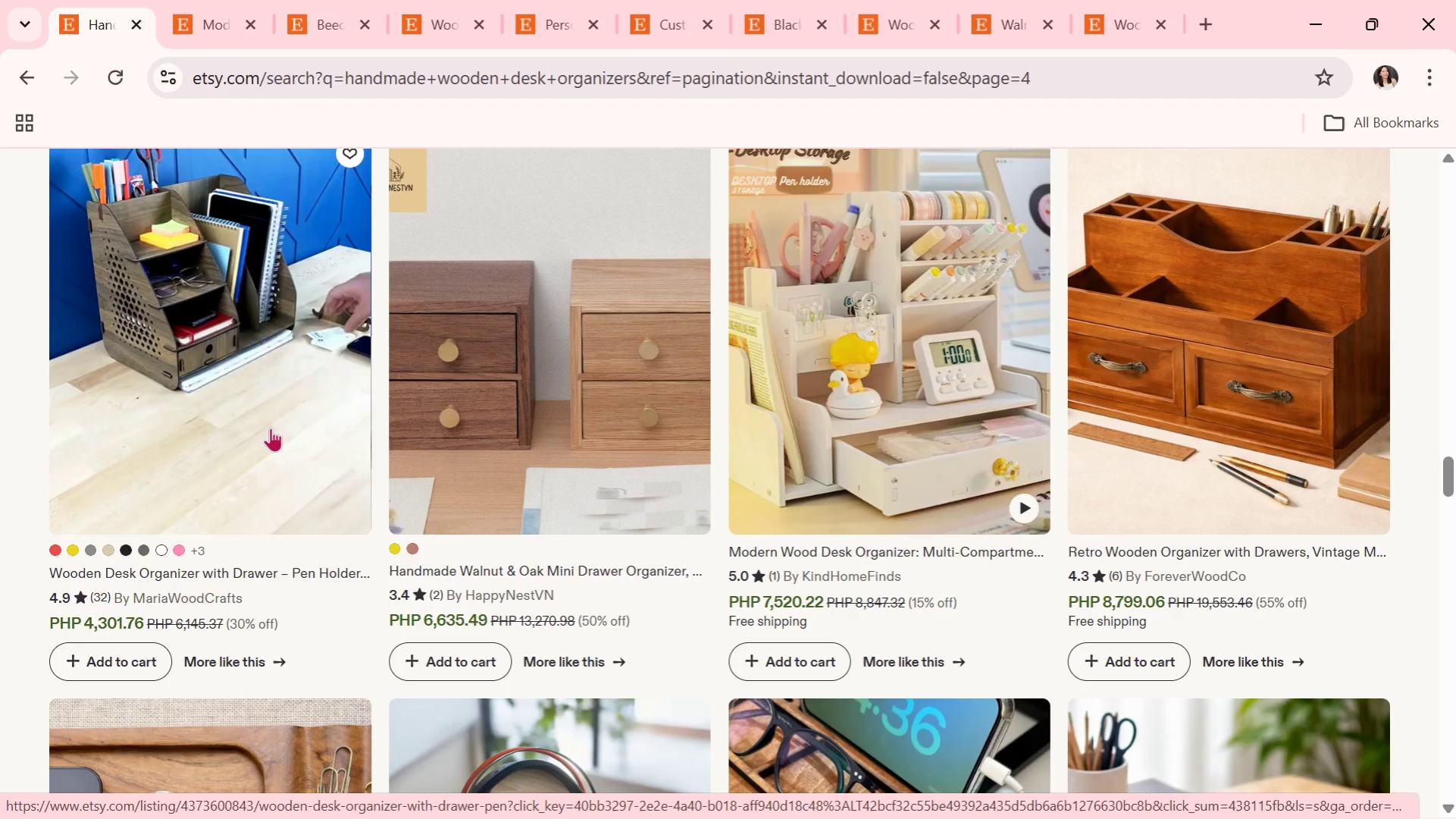 
scroll: coordinate [544, 430], scroll_direction: down, amount: 6.0
 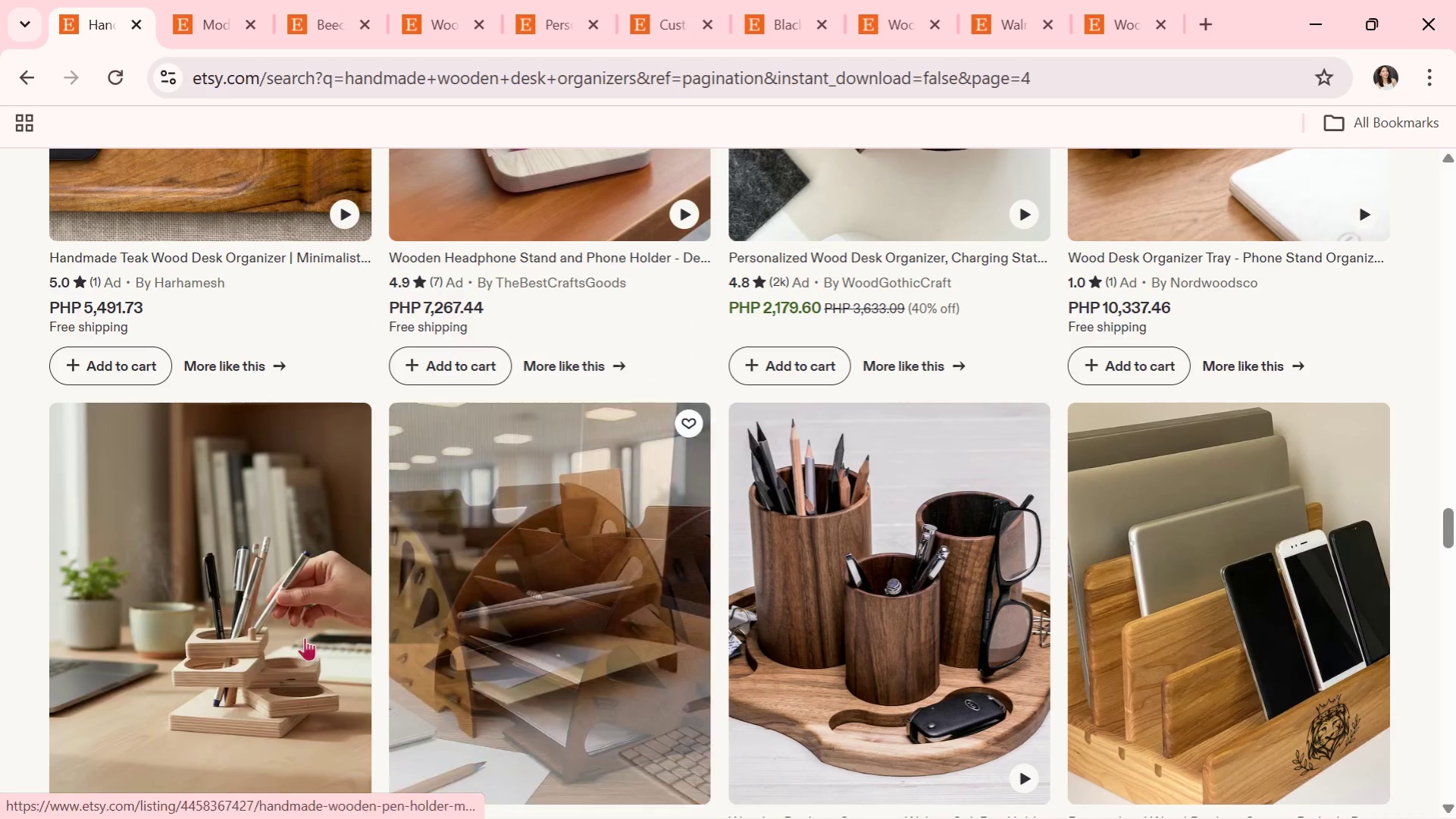 
left_click([296, 618])
 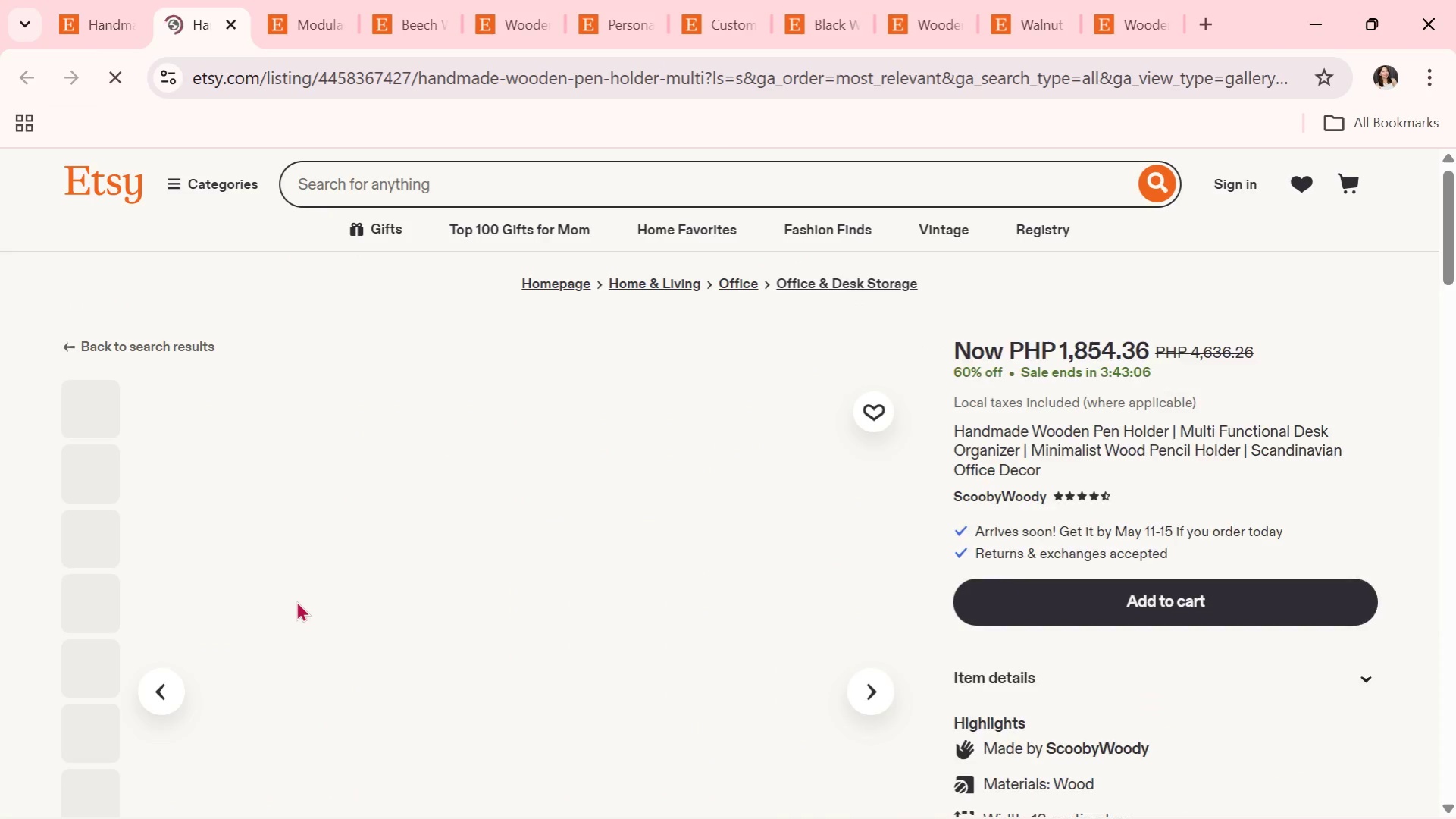 
scroll: coordinate [299, 588], scroll_direction: down, amount: 2.0
 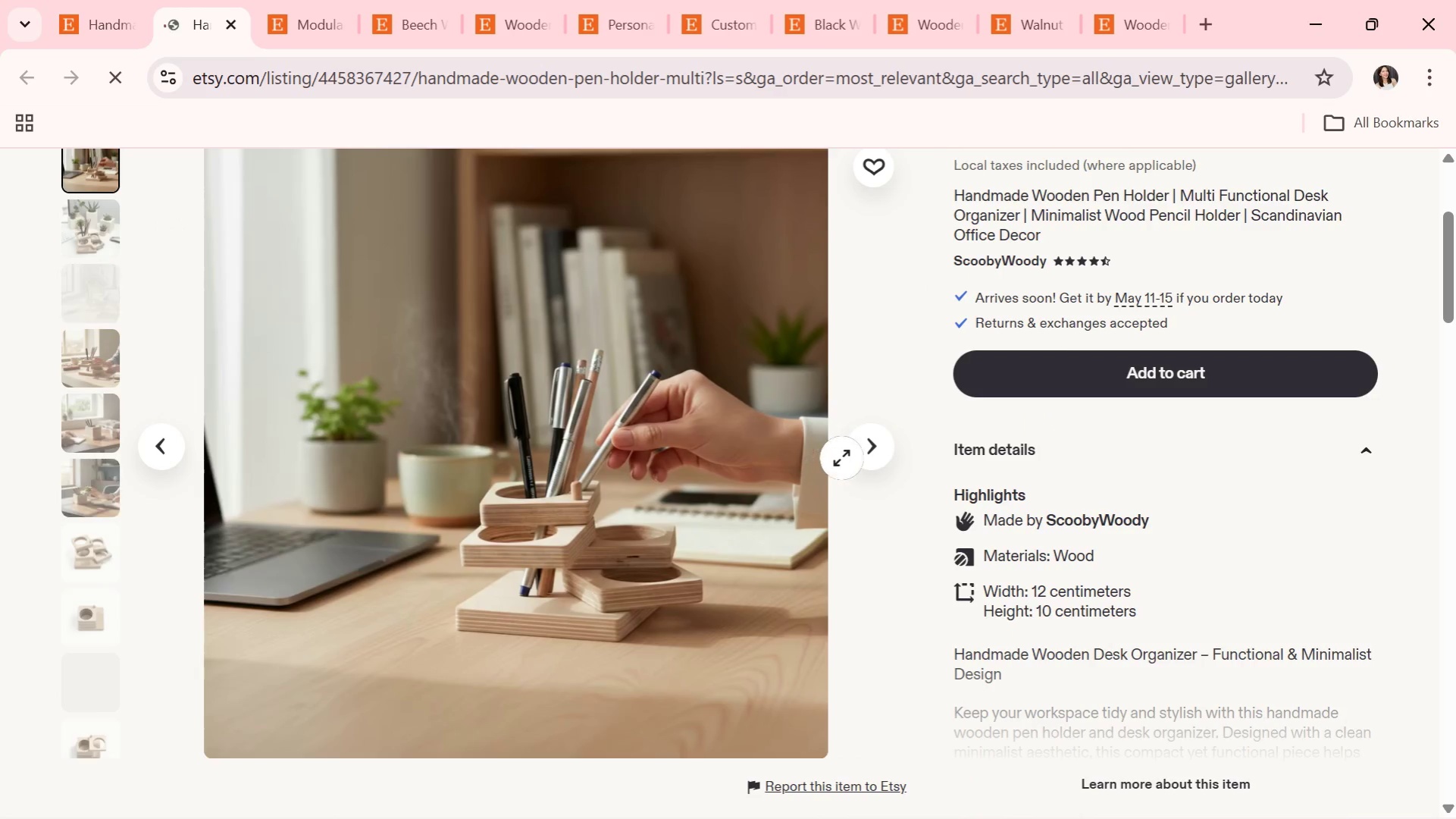 
left_click([873, 440])
 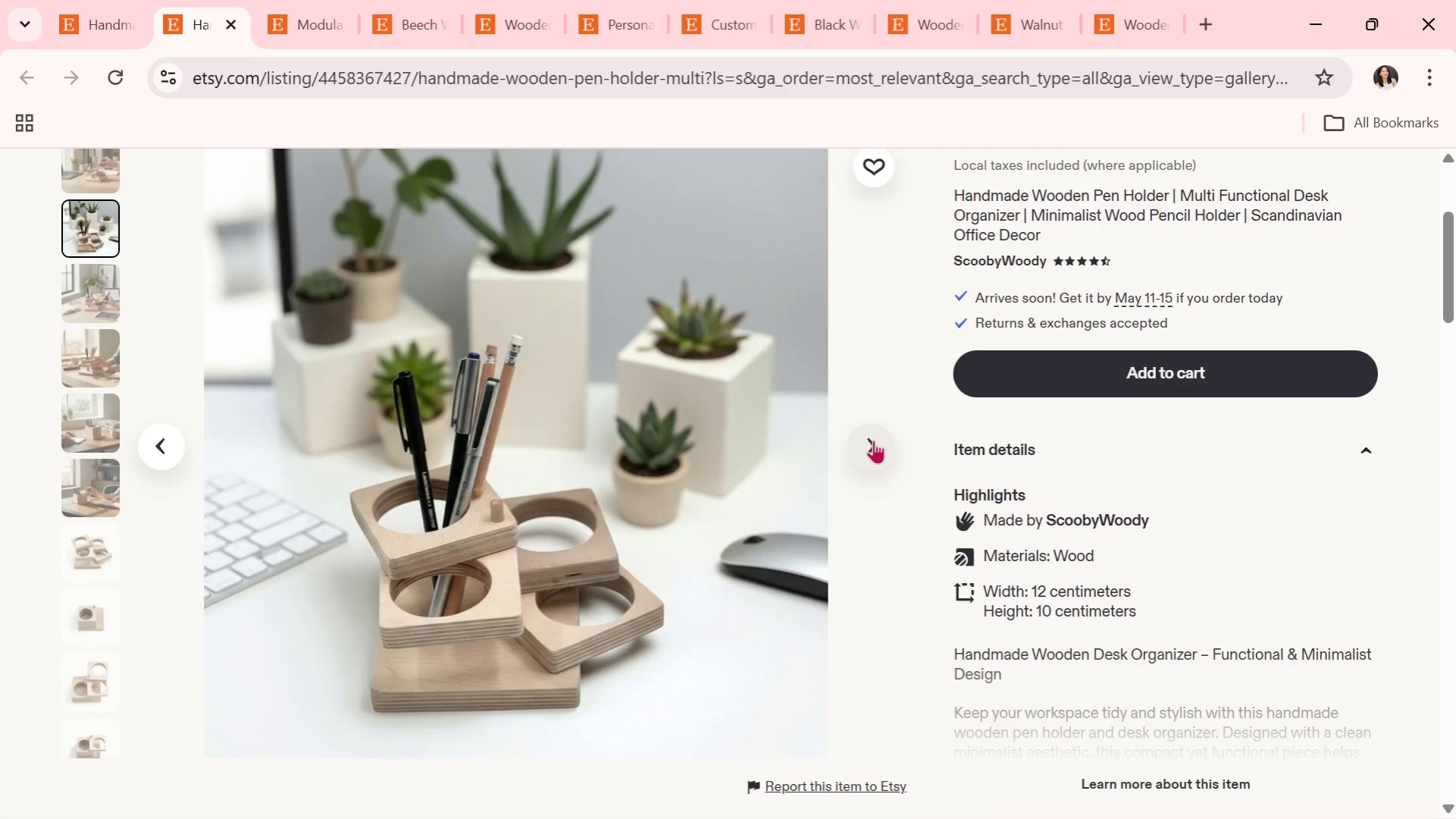 
wait(9.23)
 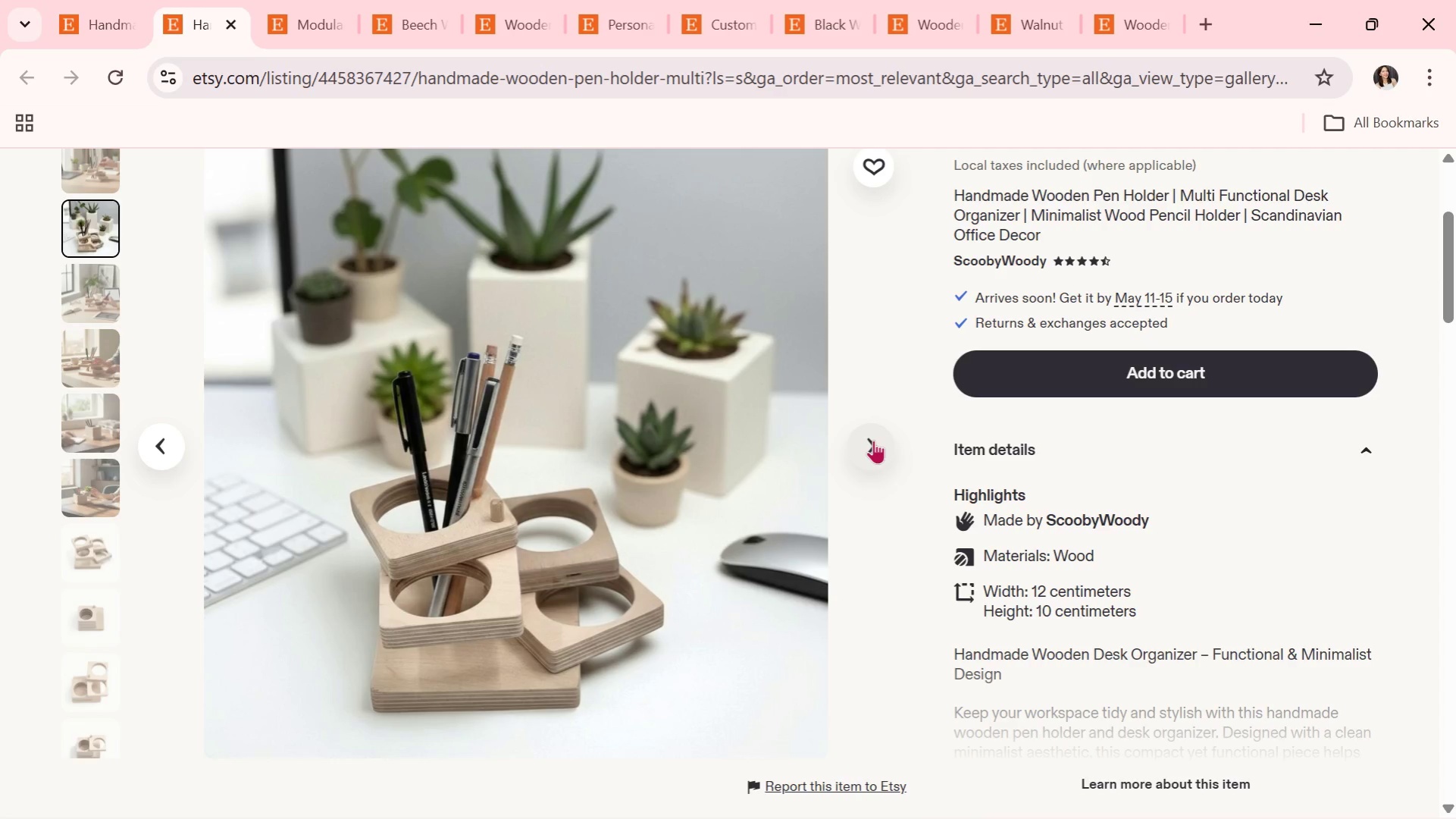 
left_click([873, 440])
 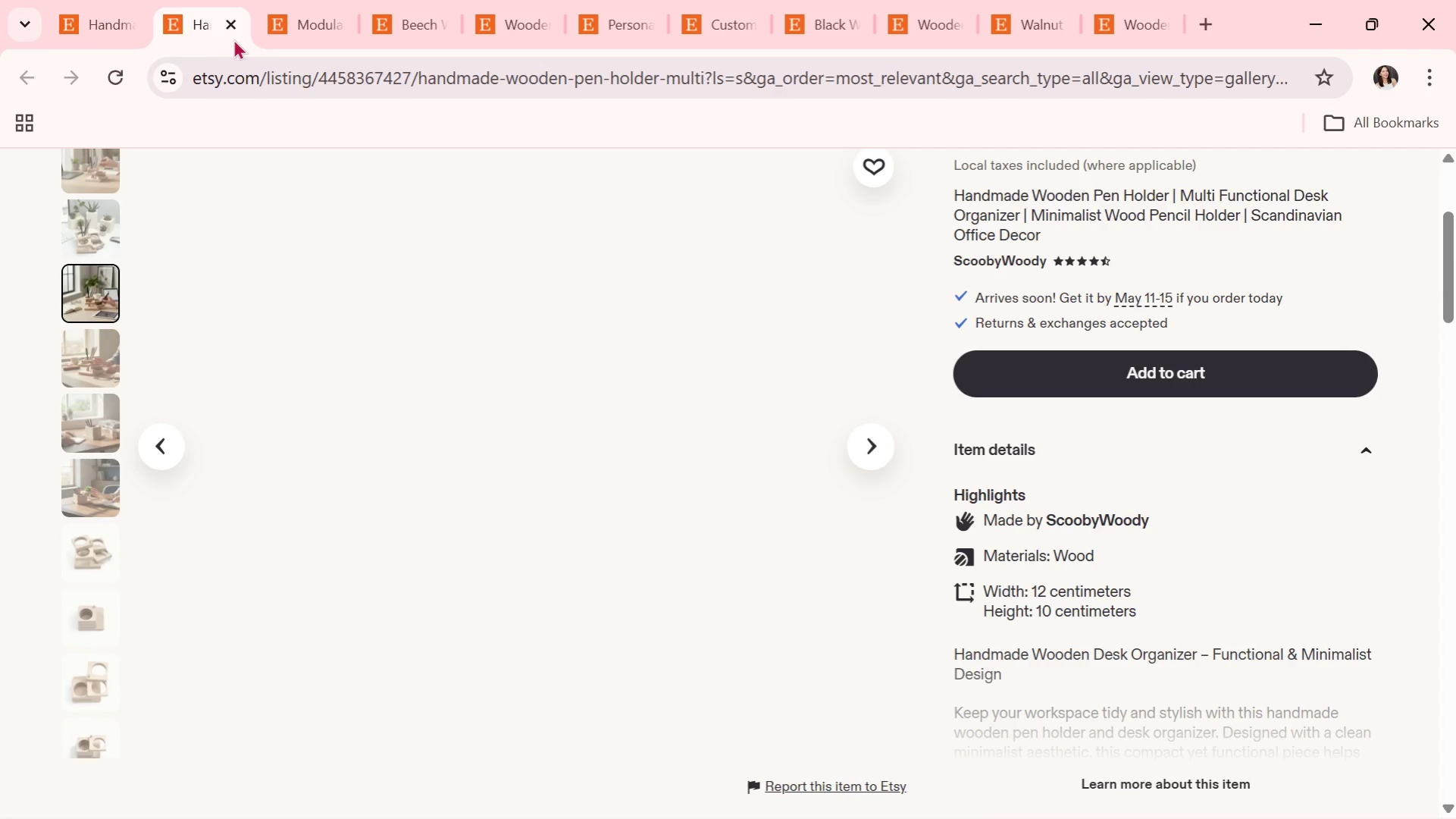 
left_click([227, 28])
 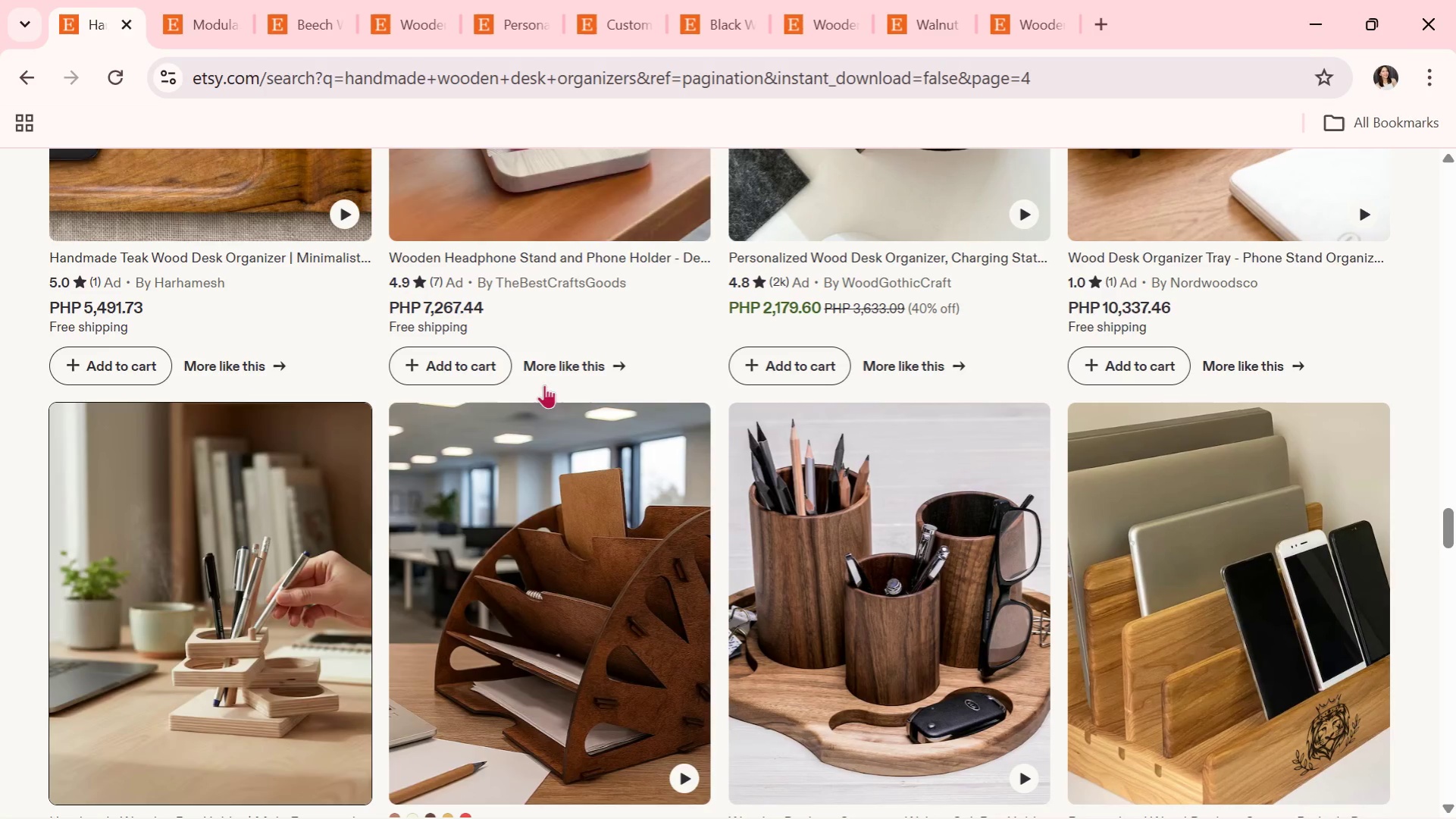 
scroll: coordinate [704, 497], scroll_direction: down, amount: 6.0
 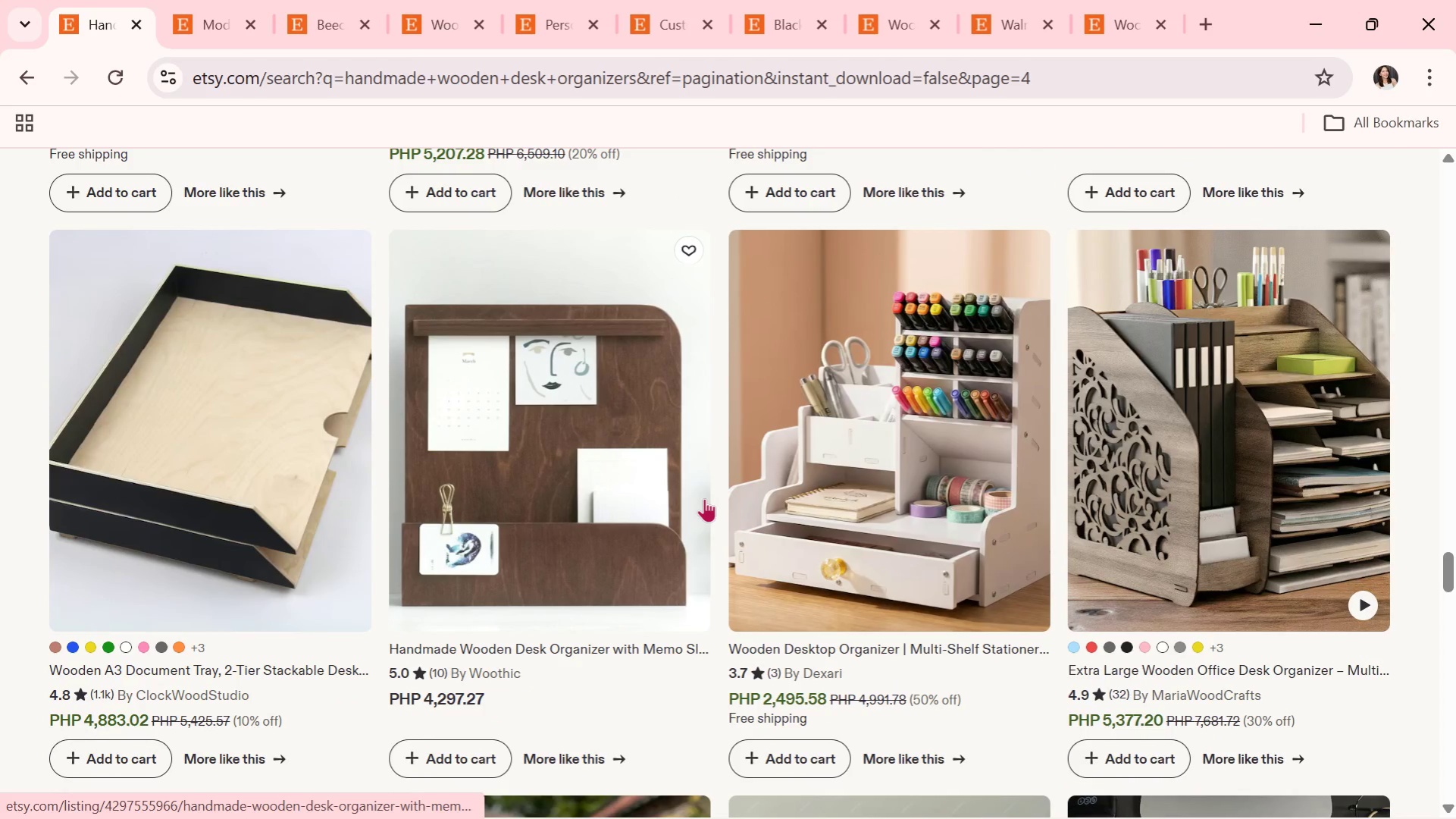 
scroll: coordinate [938, 500], scroll_direction: down, amount: 5.0
 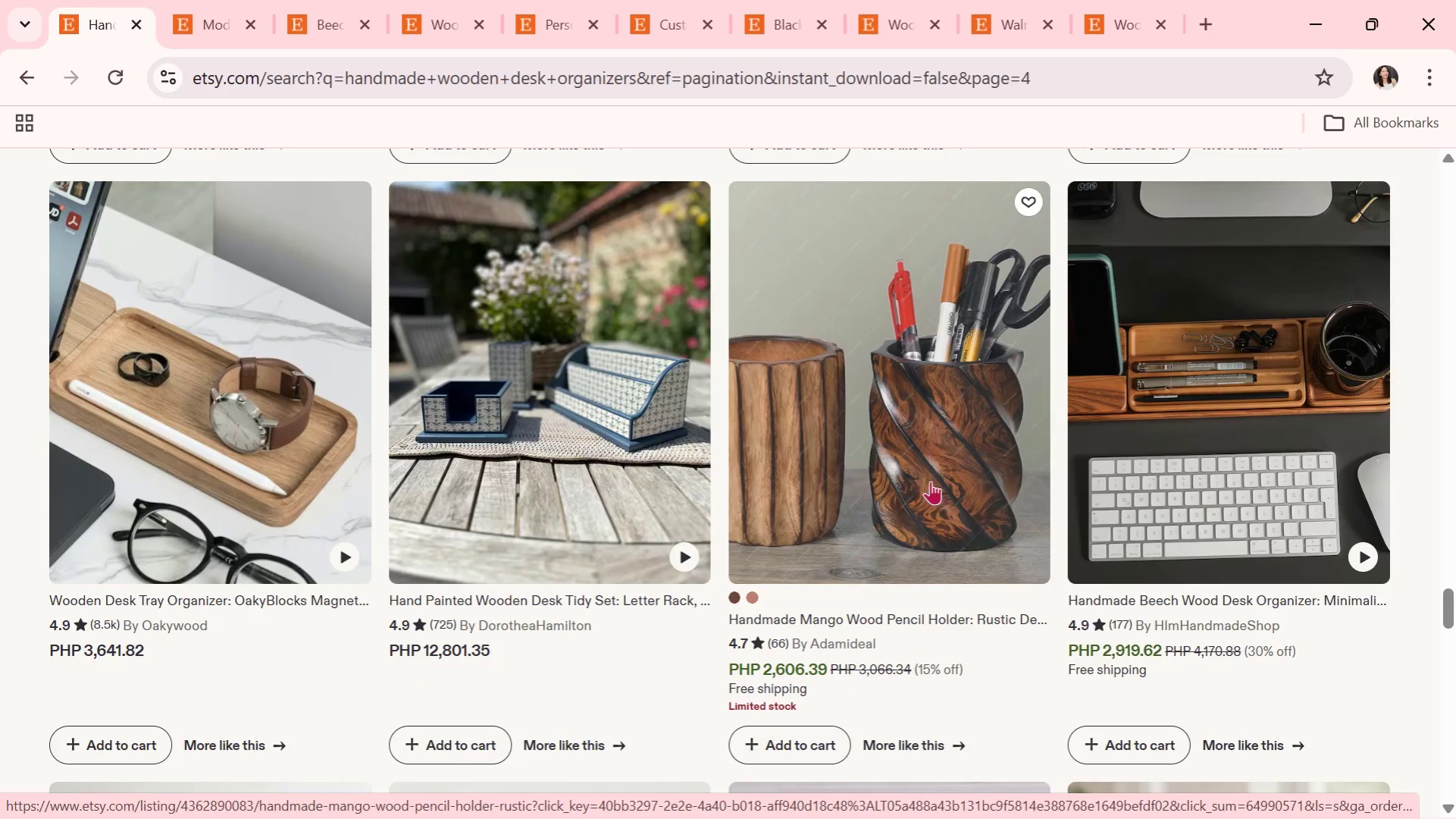 
left_click([916, 471])
 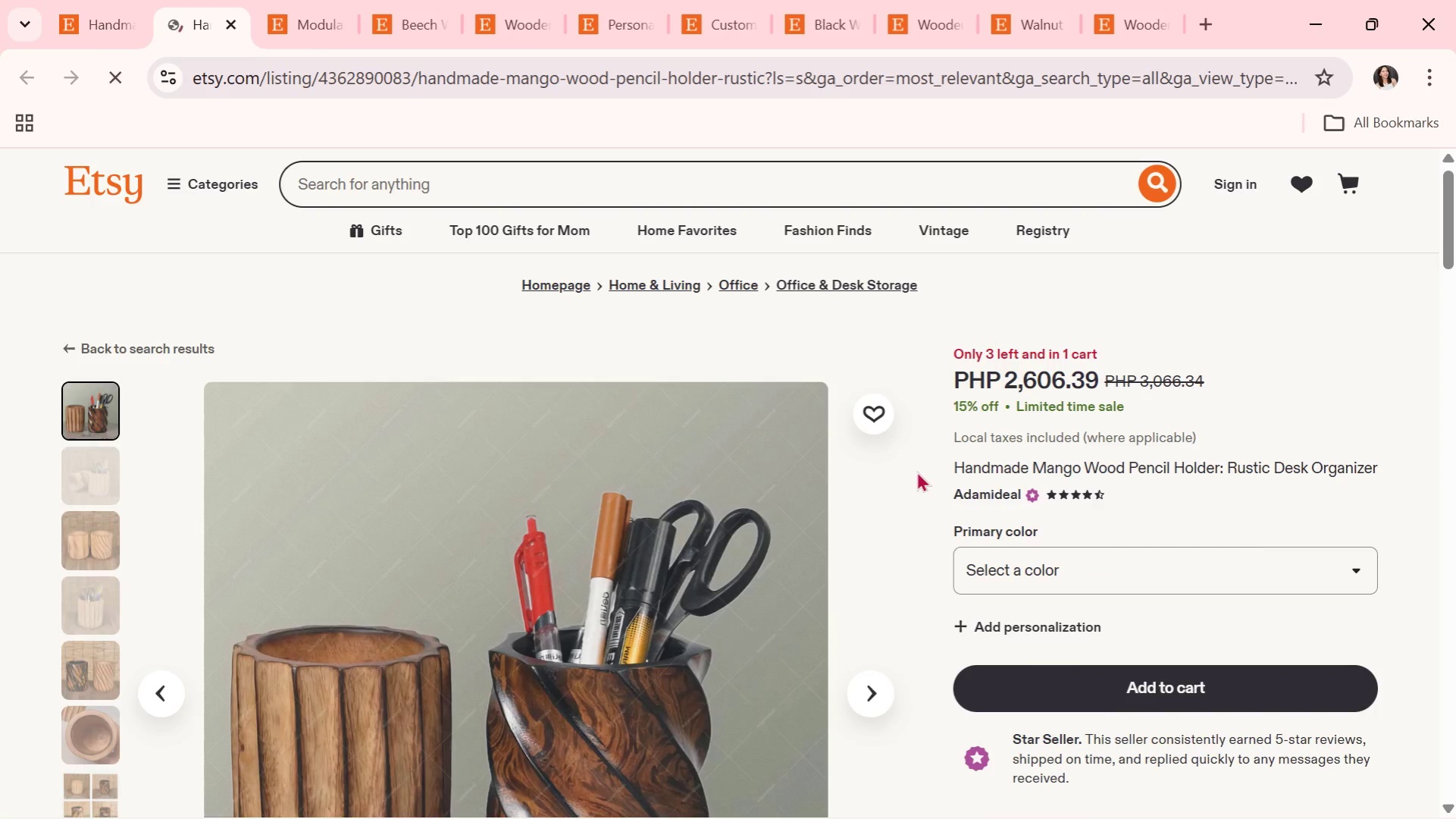 
wait(8.05)
 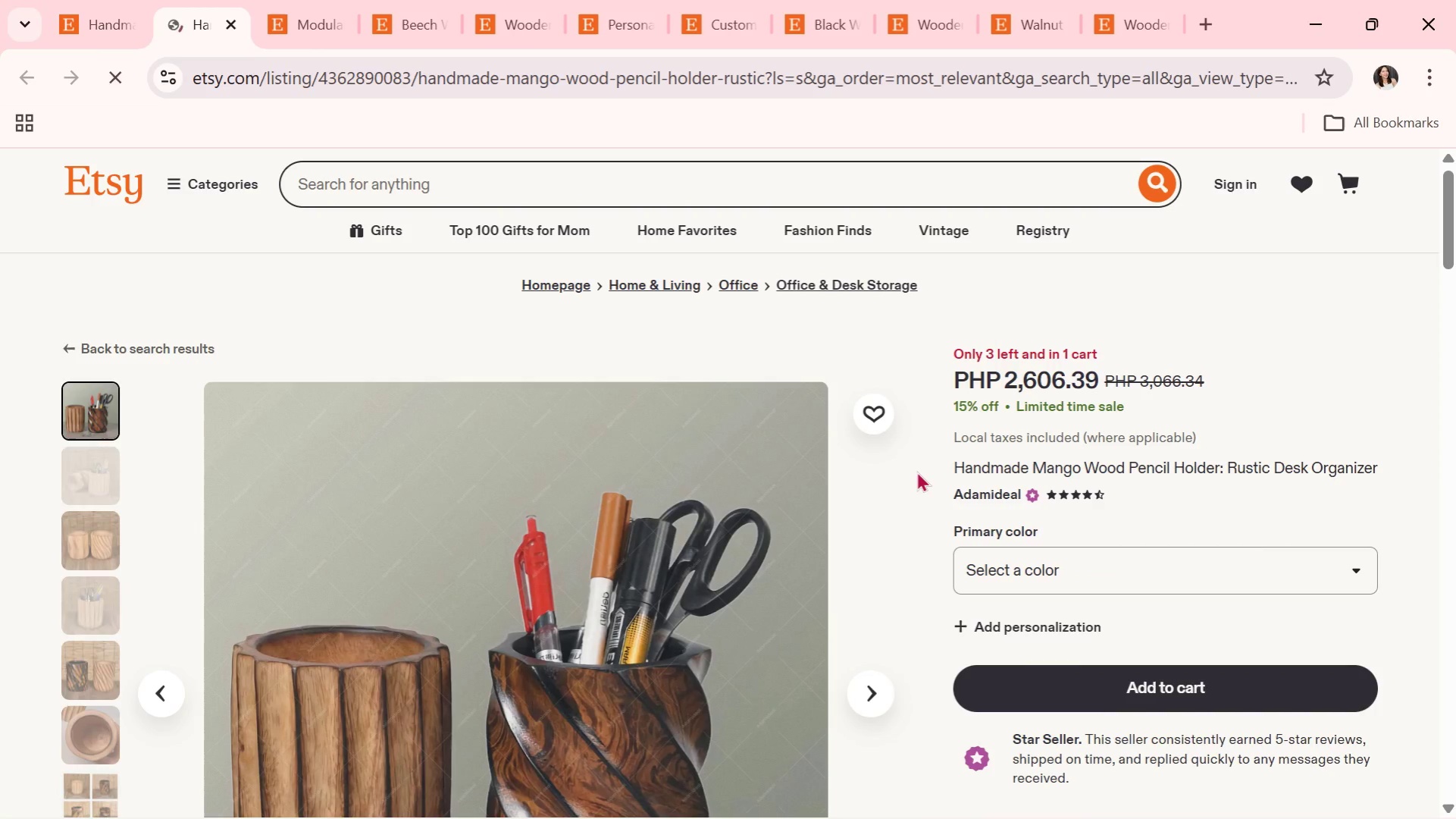 
scroll: coordinate [943, 467], scroll_direction: down, amount: 2.0
 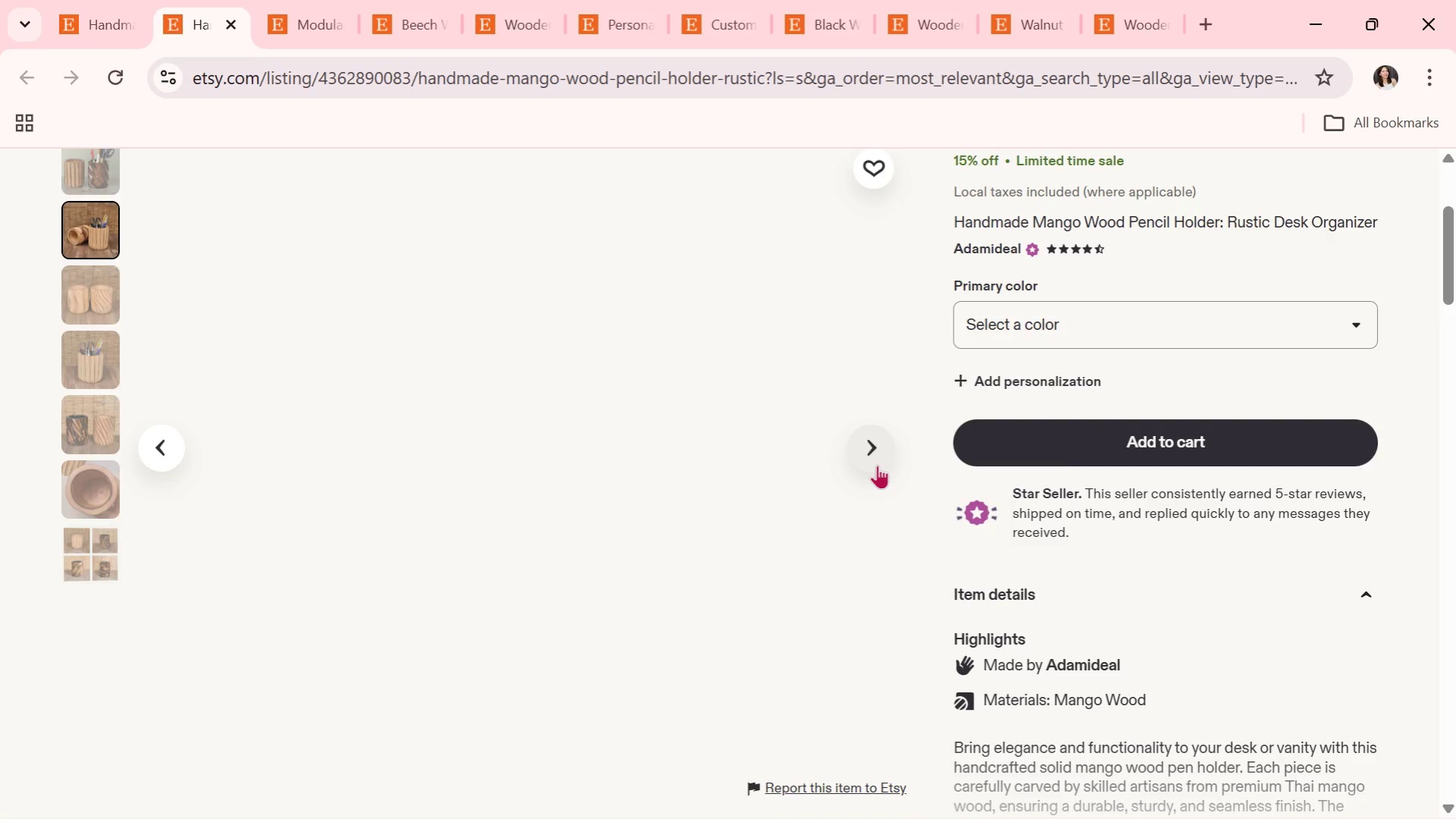 
left_click([877, 465])
 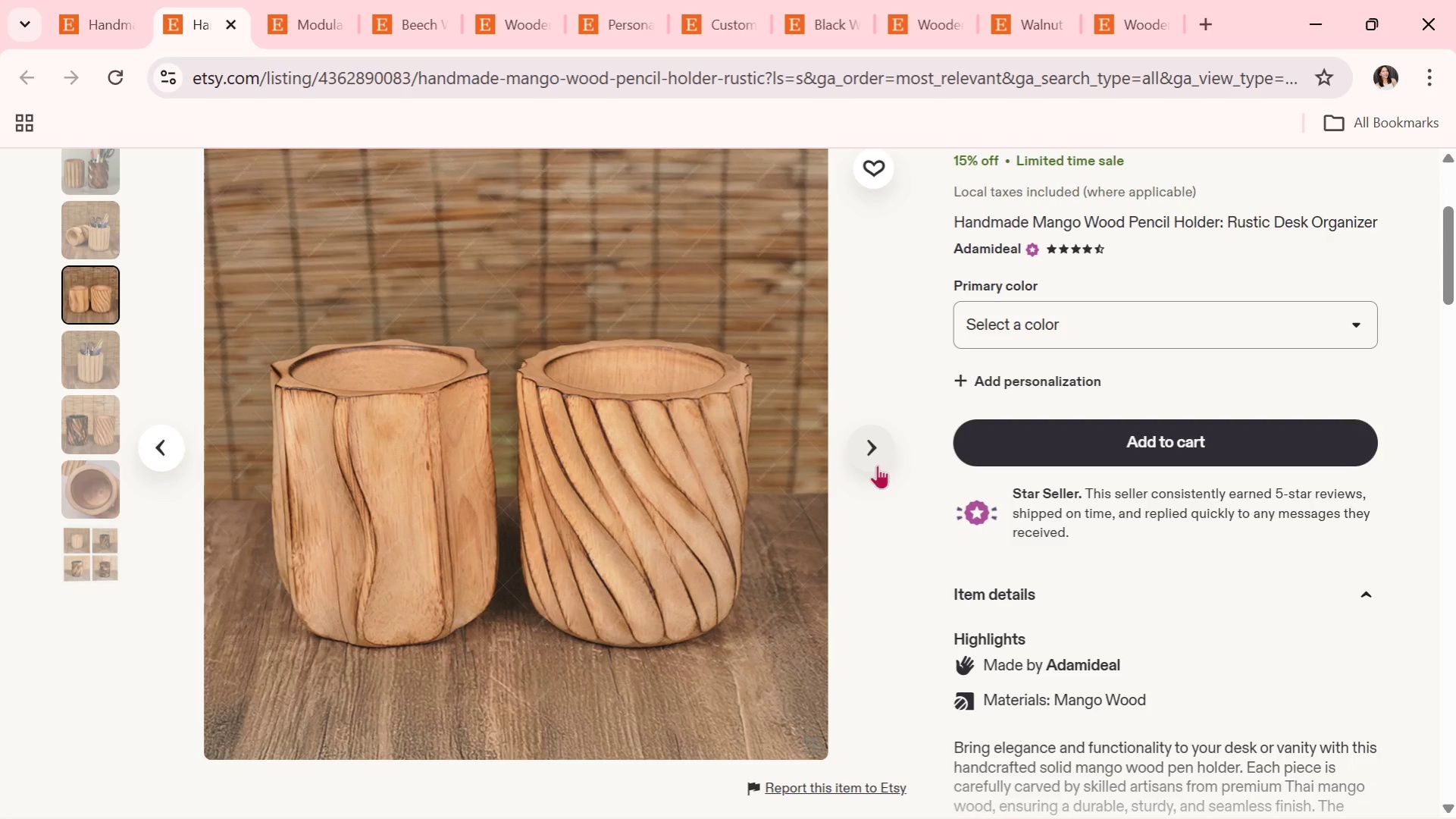 
left_click([877, 465])
 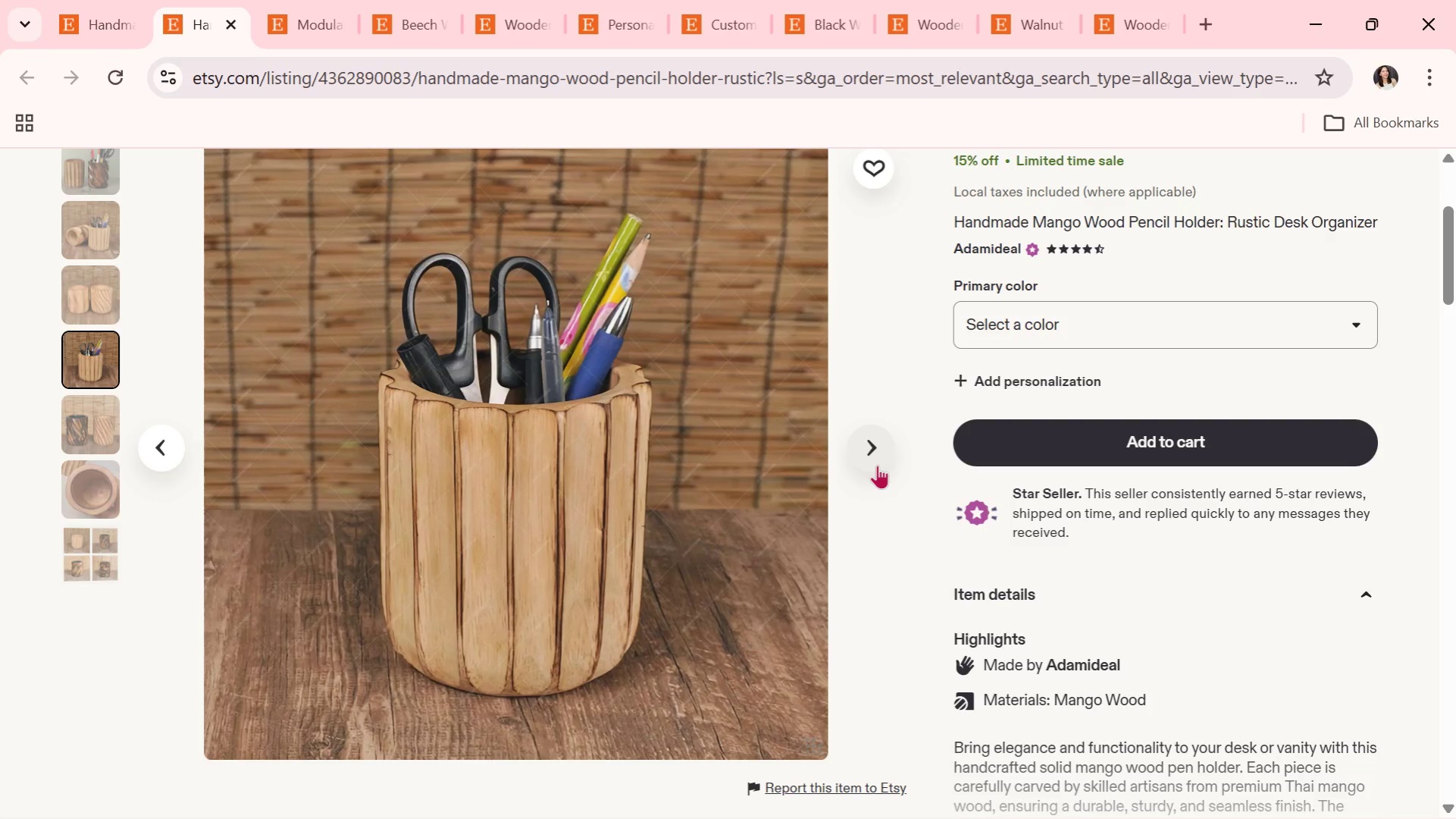 
wait(7.5)
 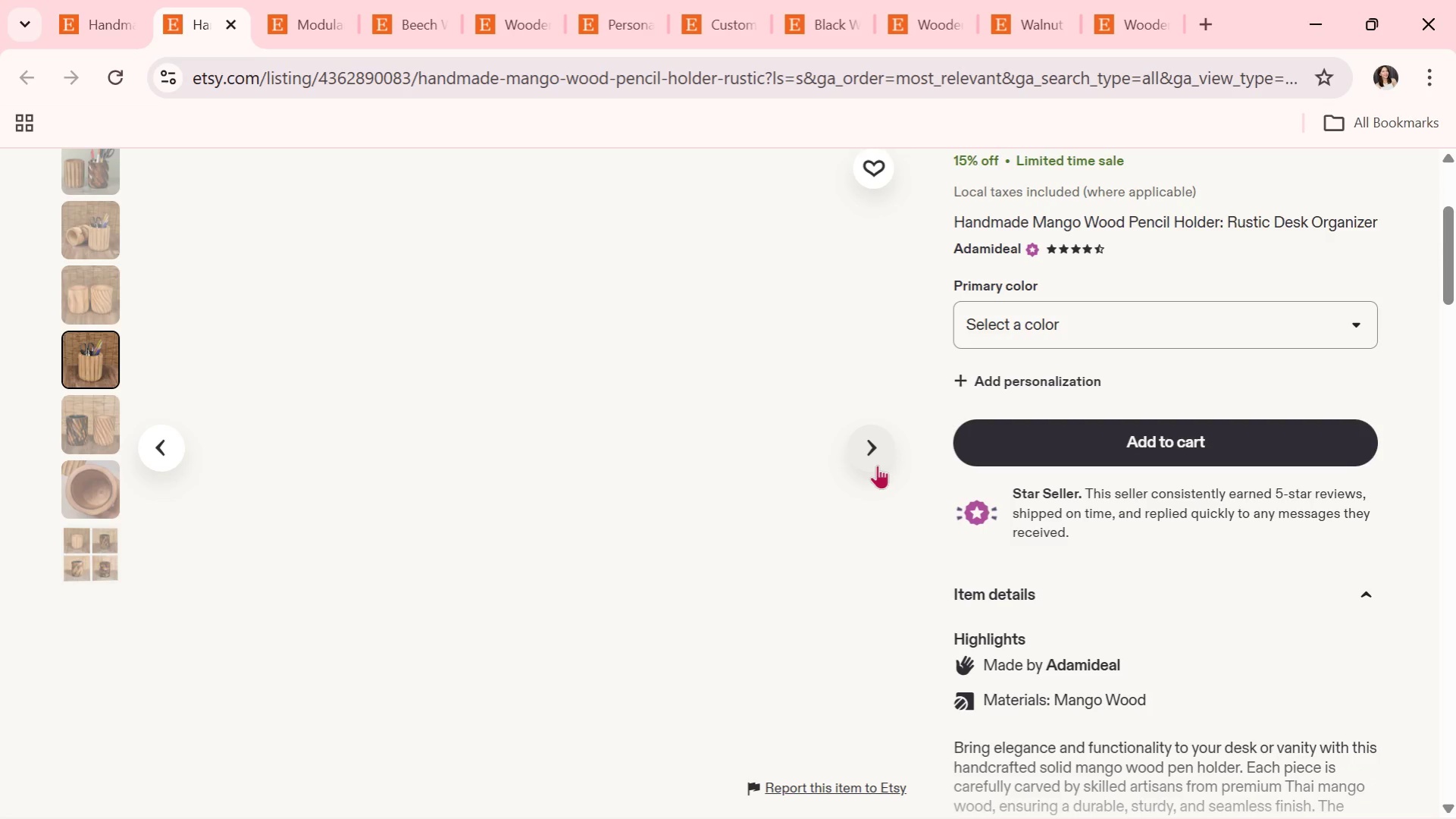 
left_click([102, 0])
 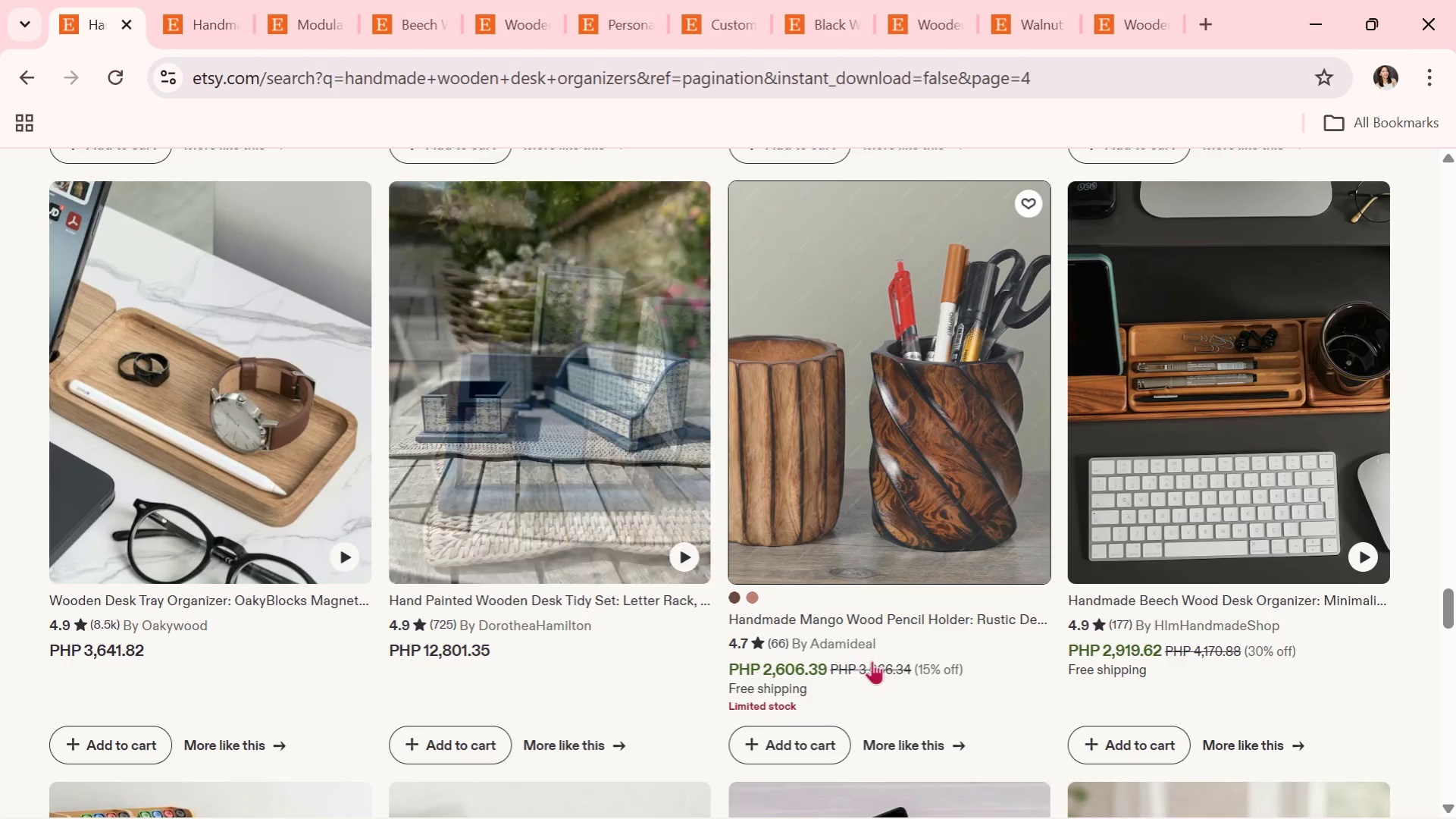 
scroll: coordinate [677, 536], scroll_direction: down, amount: 6.0
 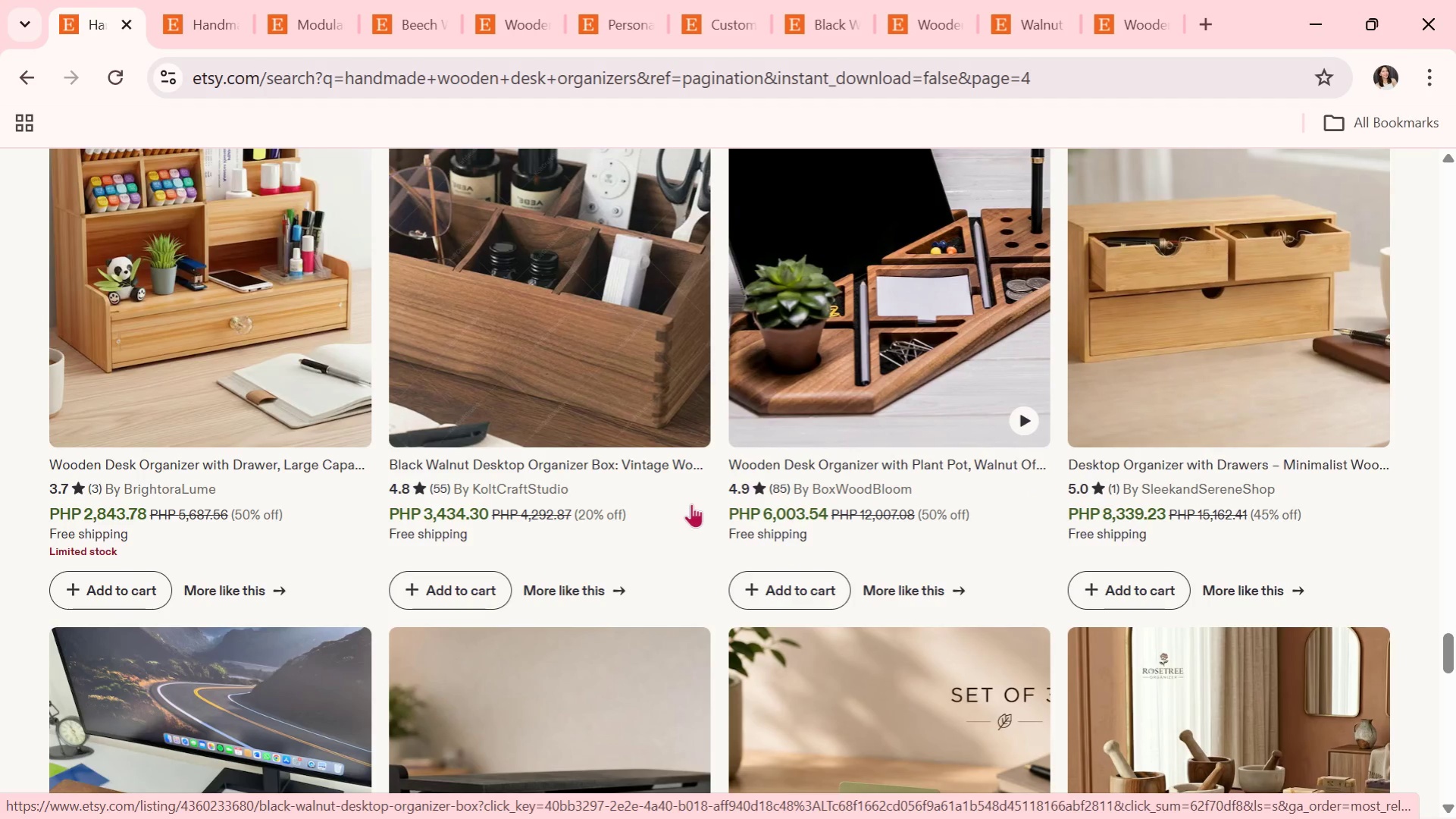 
scroll: coordinate [456, 528], scroll_direction: down, amount: 10.0
 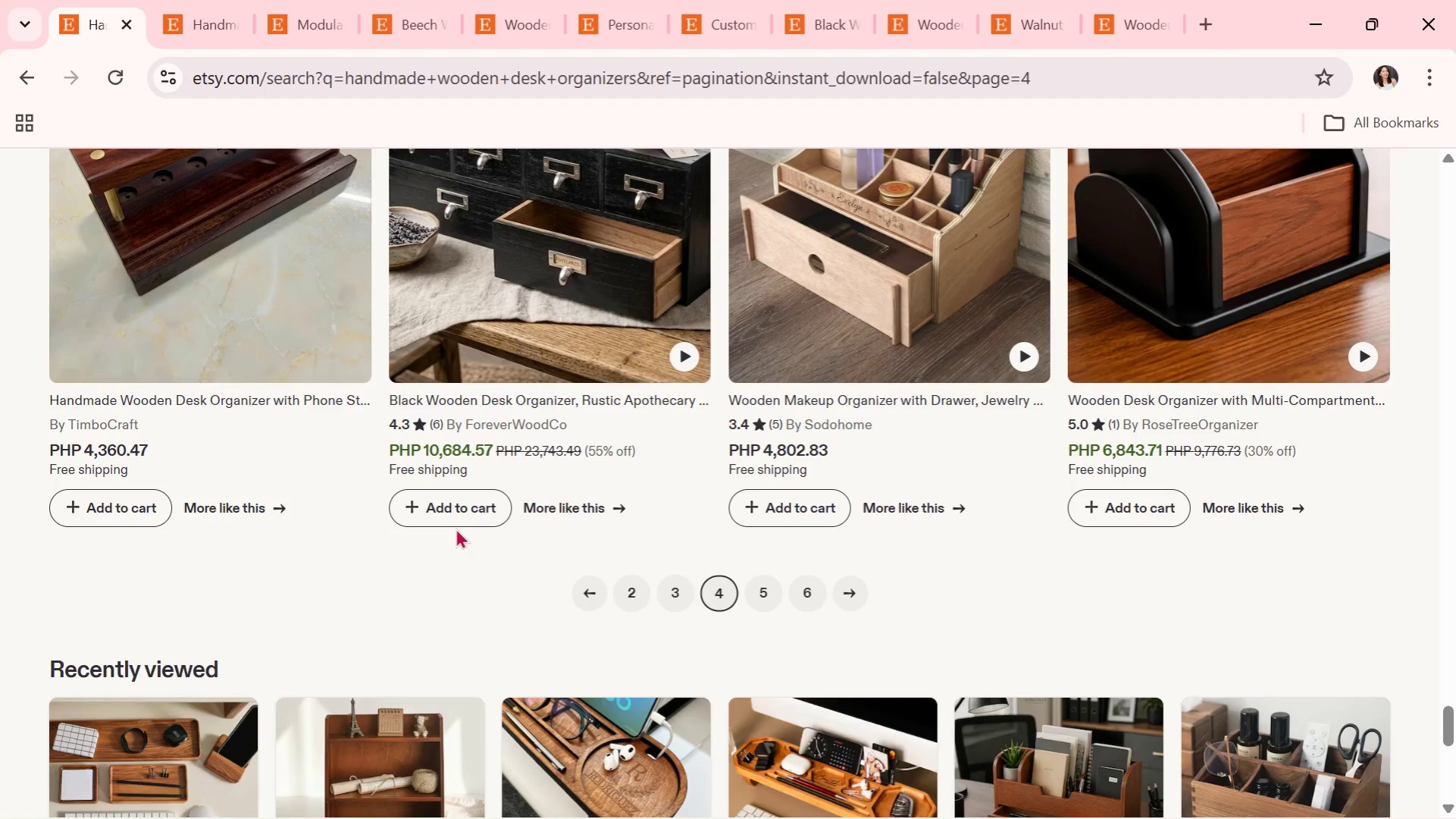 
scroll: coordinate [456, 528], scroll_direction: down, amount: 2.0
 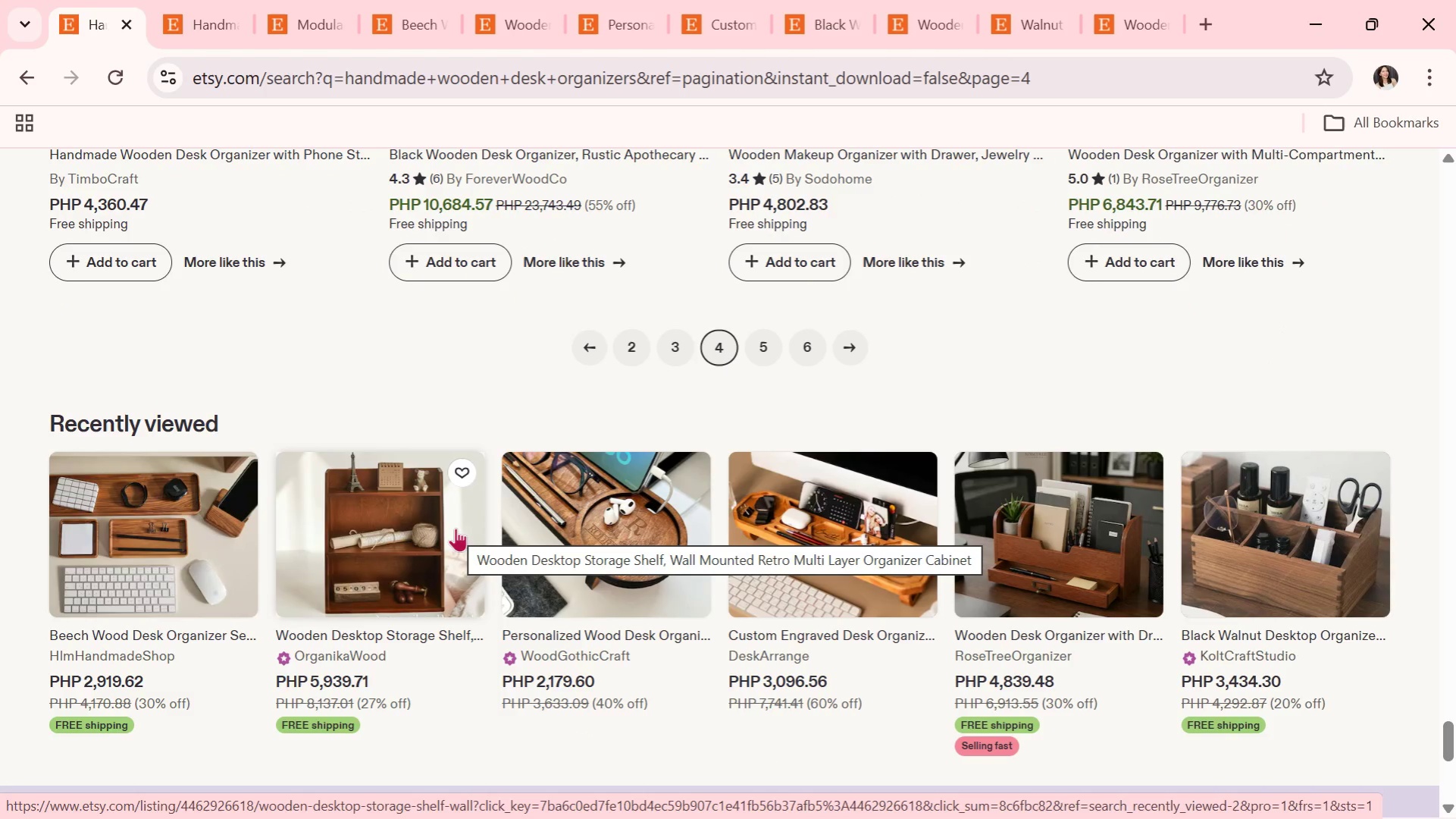 
wait(6.41)
 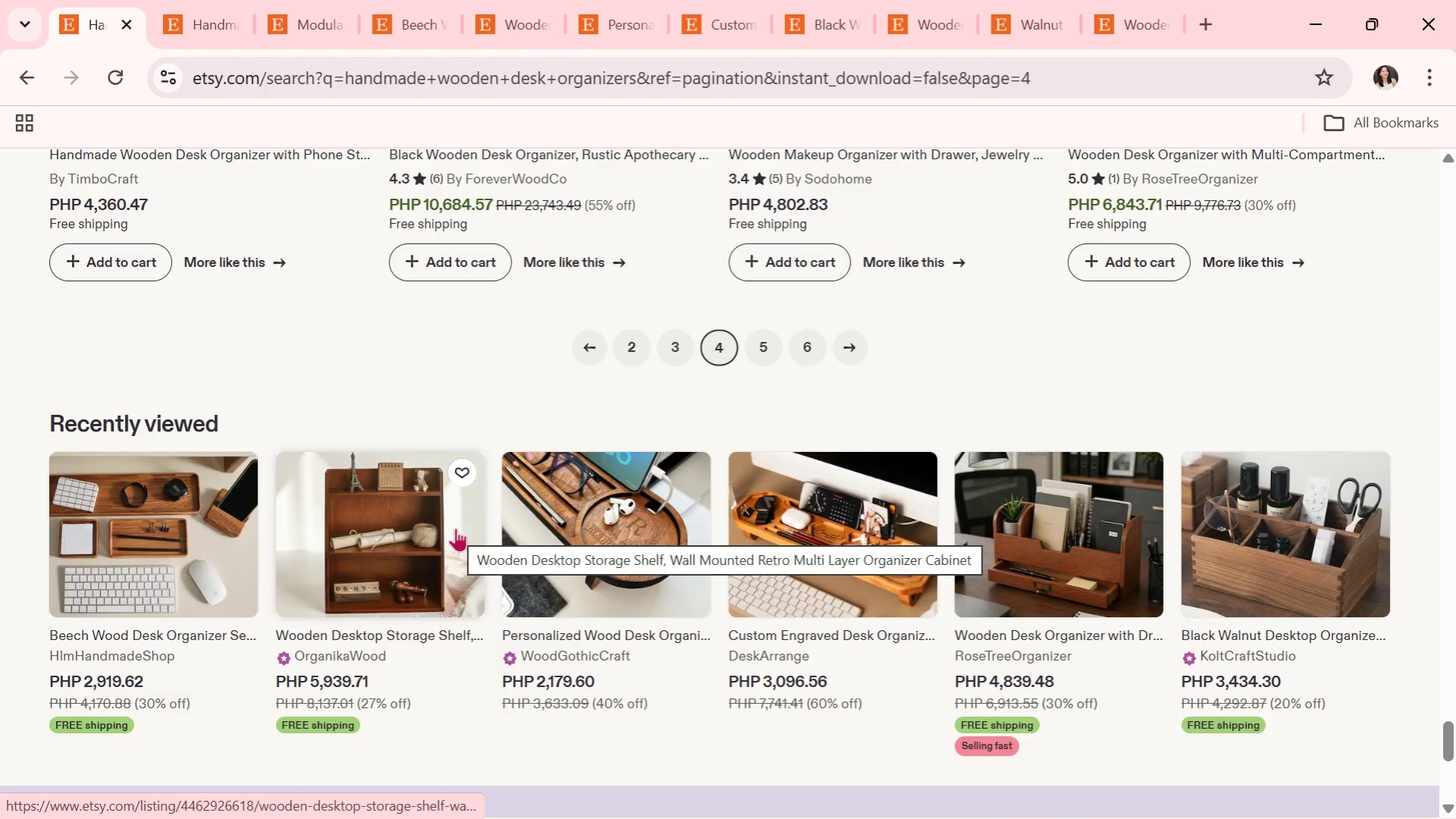 
scroll: coordinate [456, 528], scroll_direction: down, amount: 5.0
 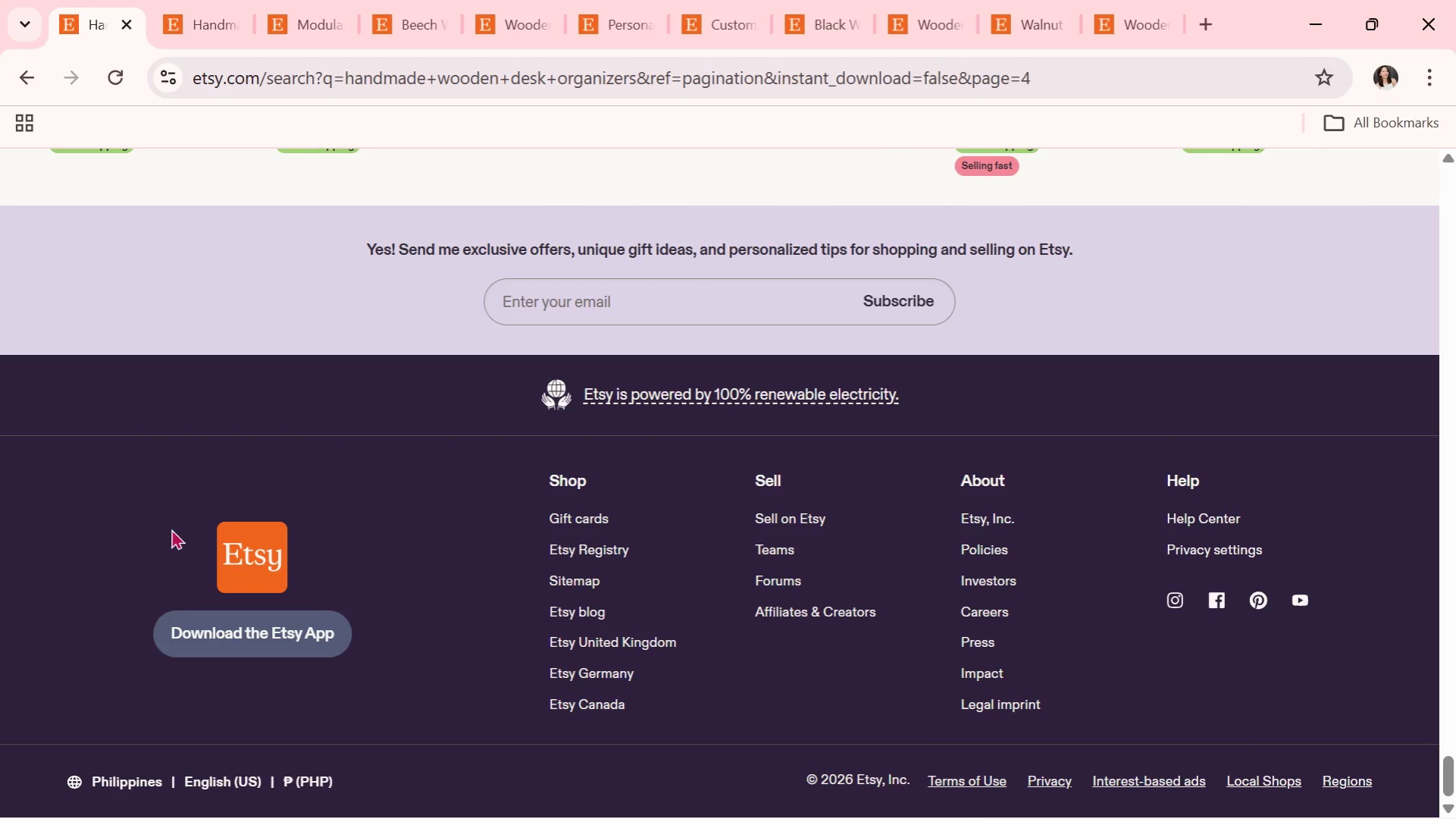 
scroll: coordinate [588, 491], scroll_direction: up, amount: 6.0
 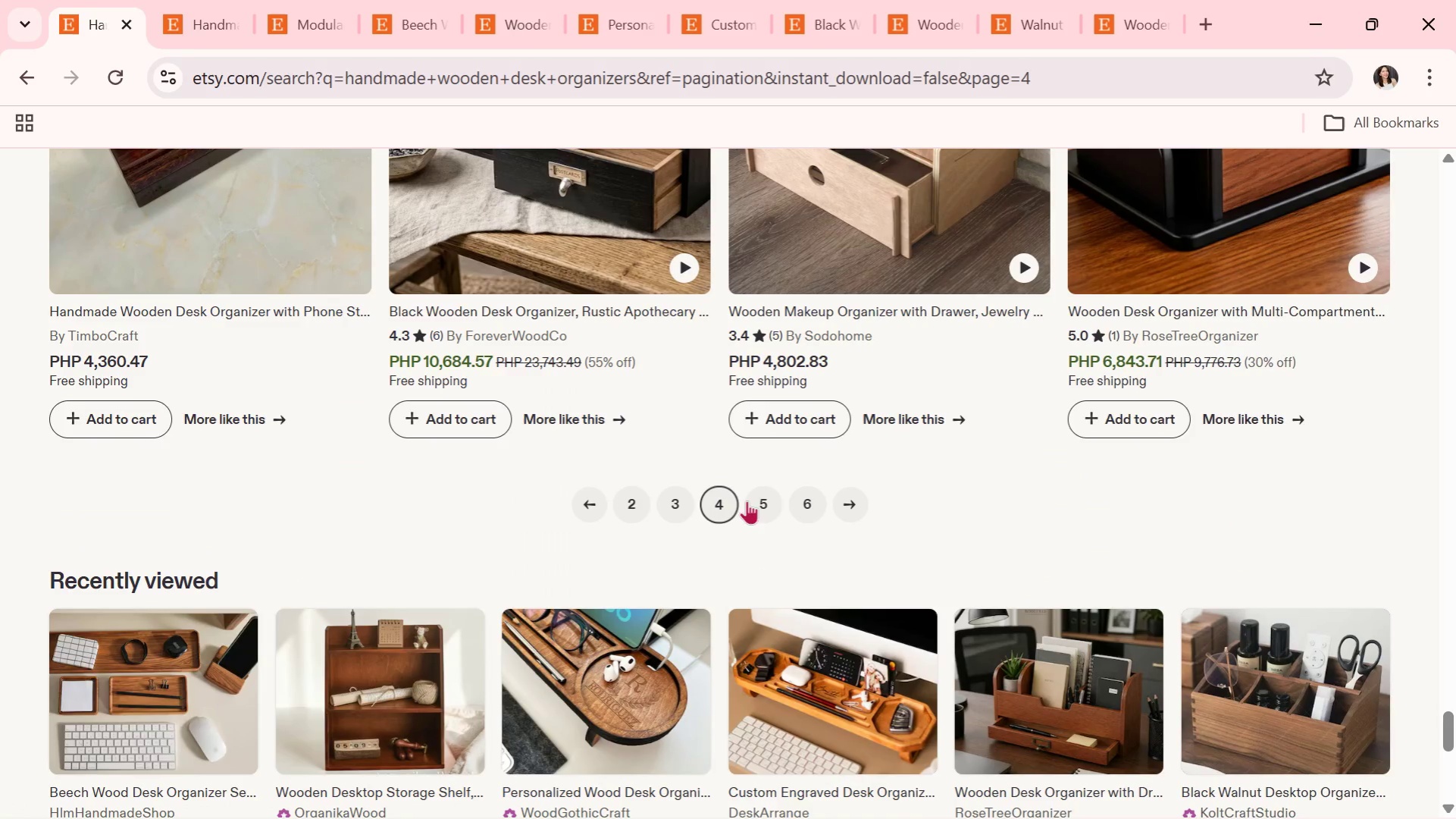 
left_click([763, 494])
 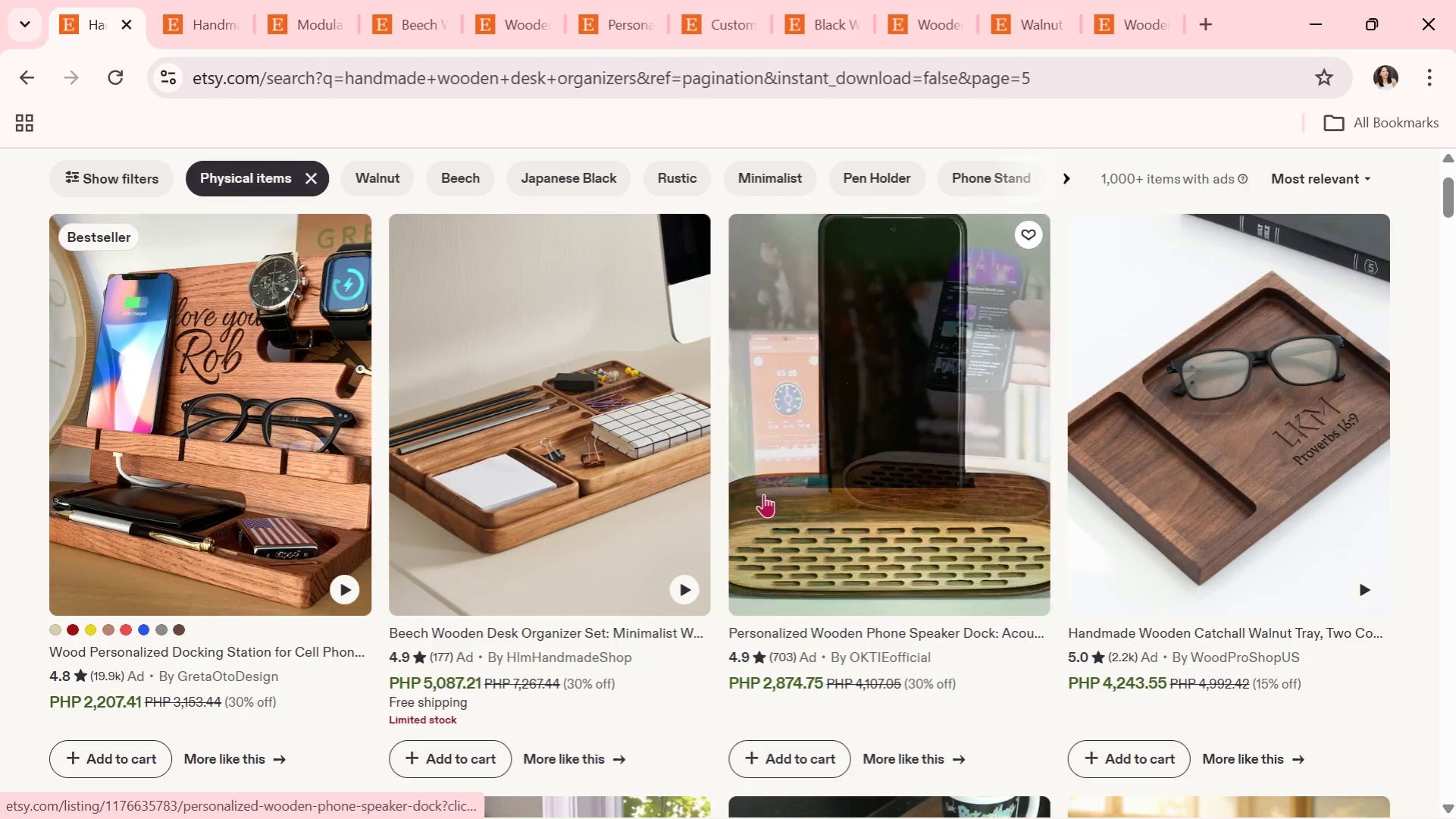 
scroll: coordinate [615, 552], scroll_direction: down, amount: 5.0
 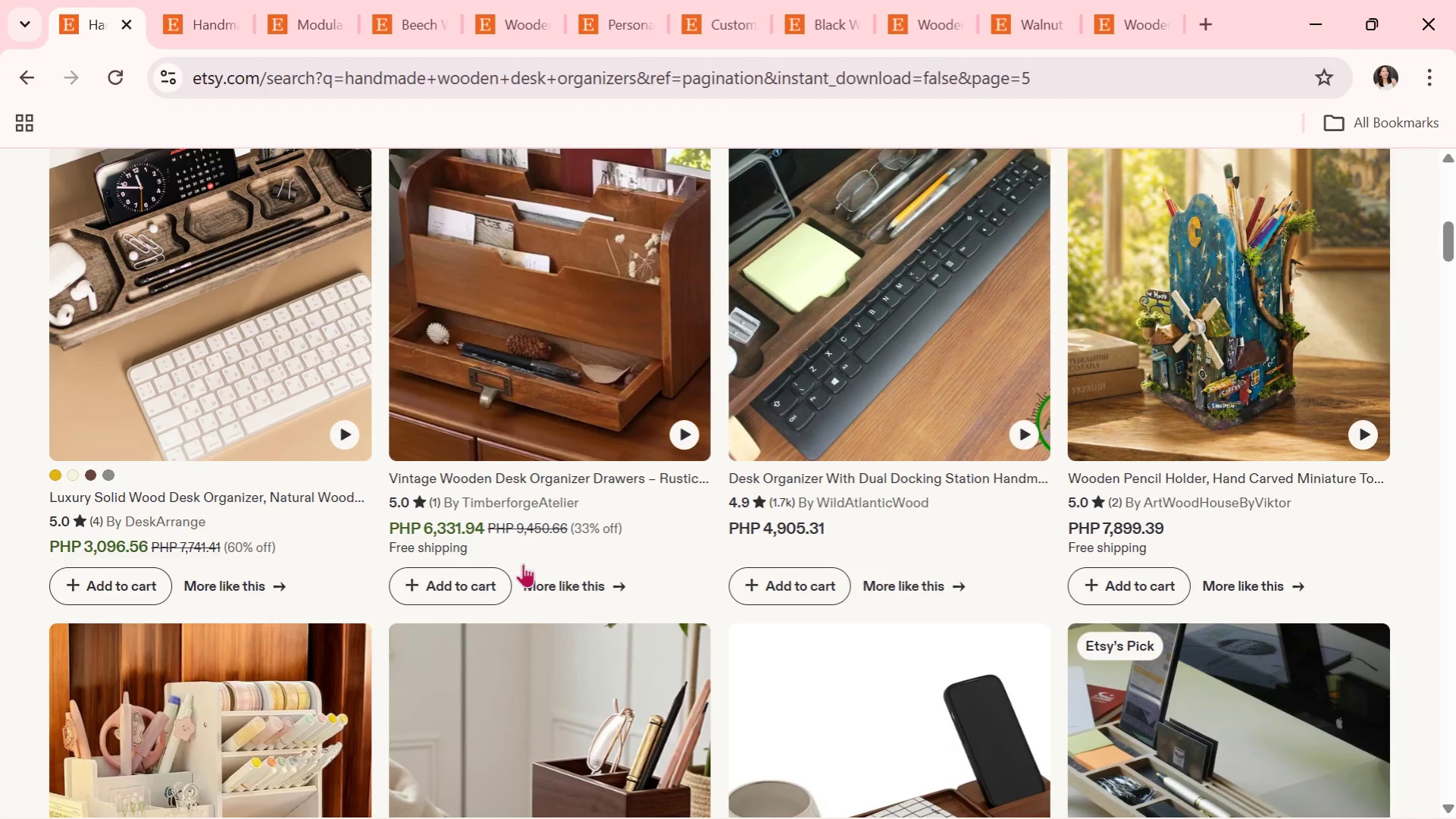 
wait(5.74)
 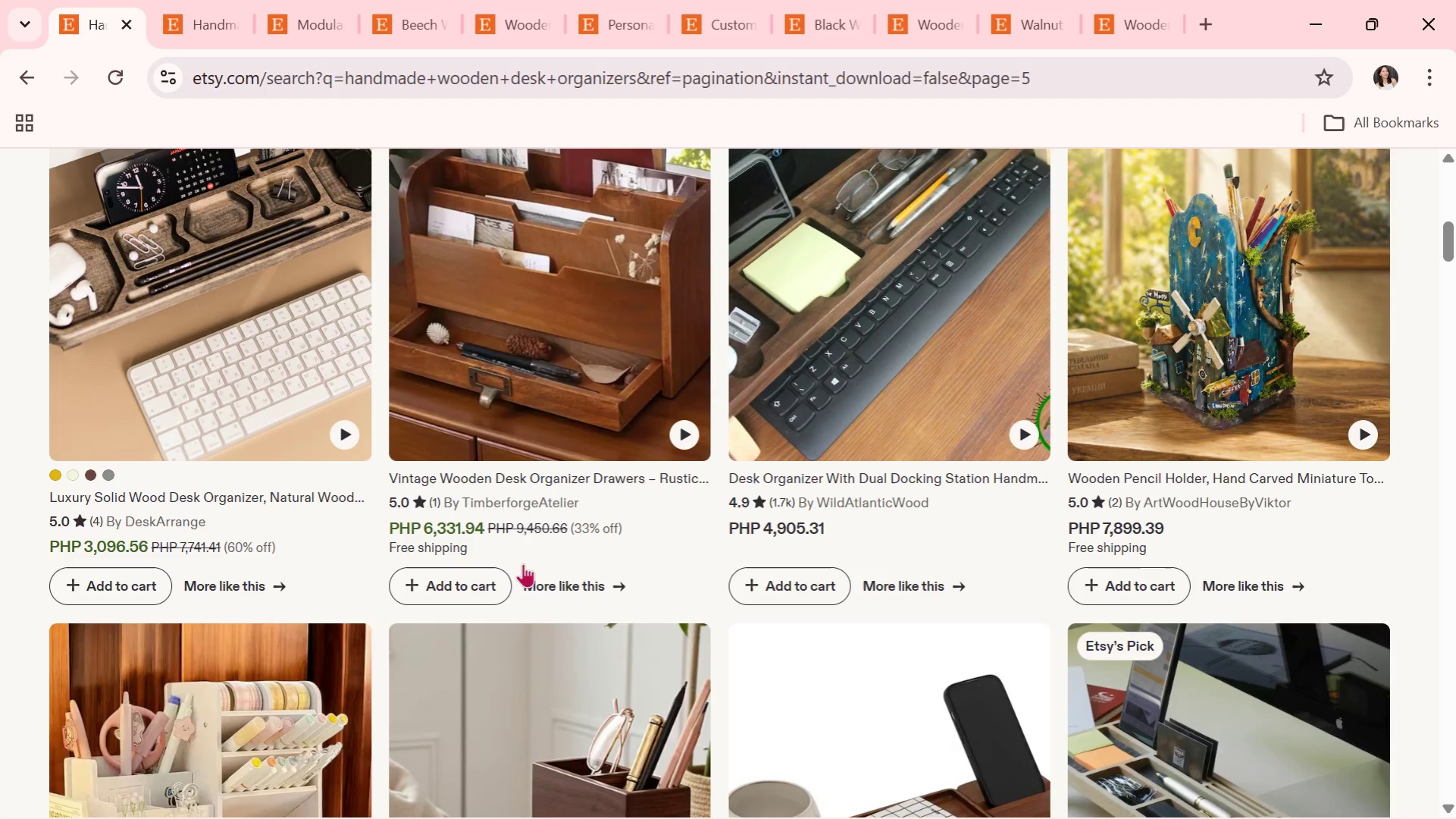 
scroll: coordinate [571, 501], scroll_direction: down, amount: 5.0
 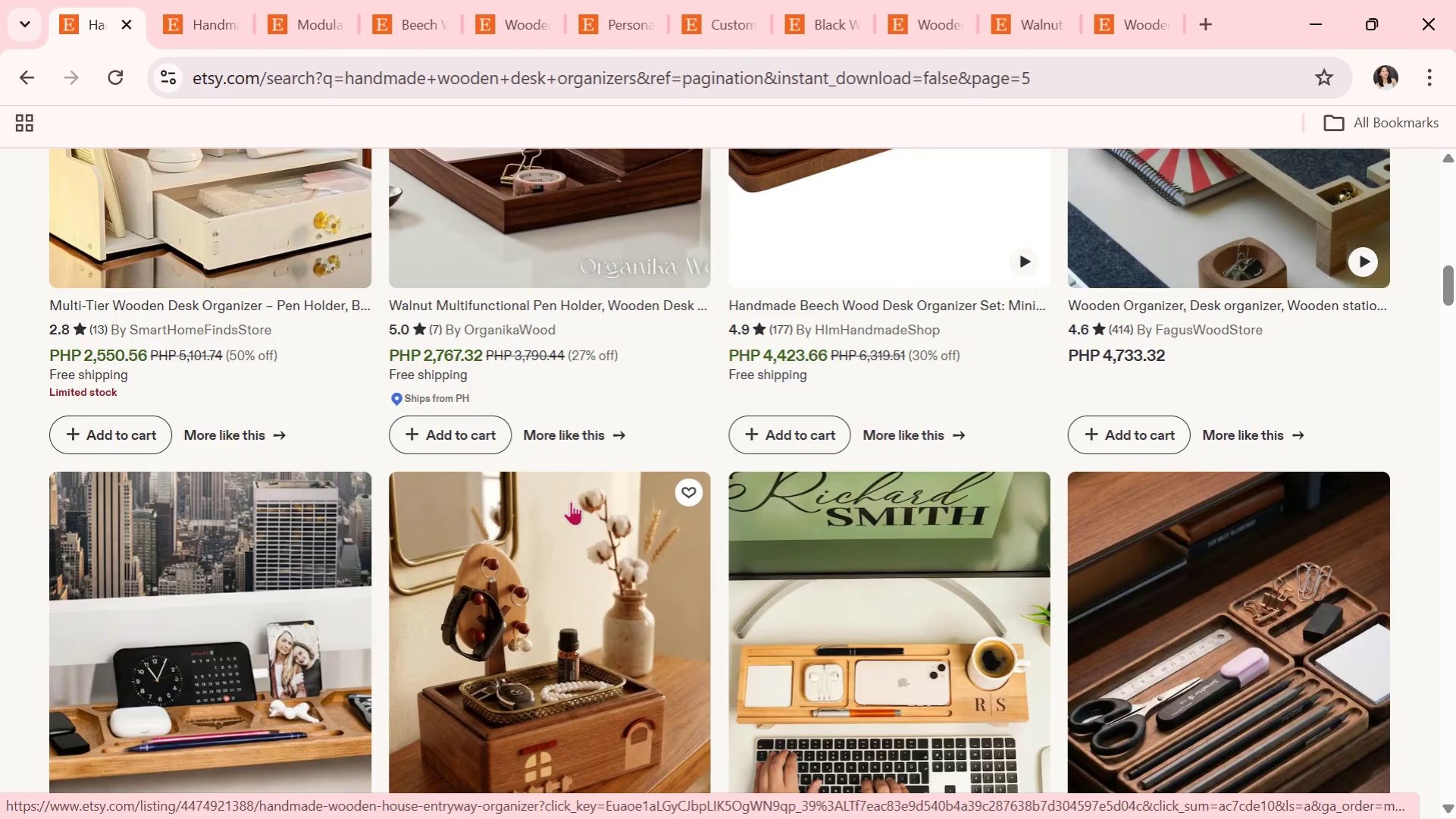 
scroll: coordinate [688, 457], scroll_direction: down, amount: 4.0
 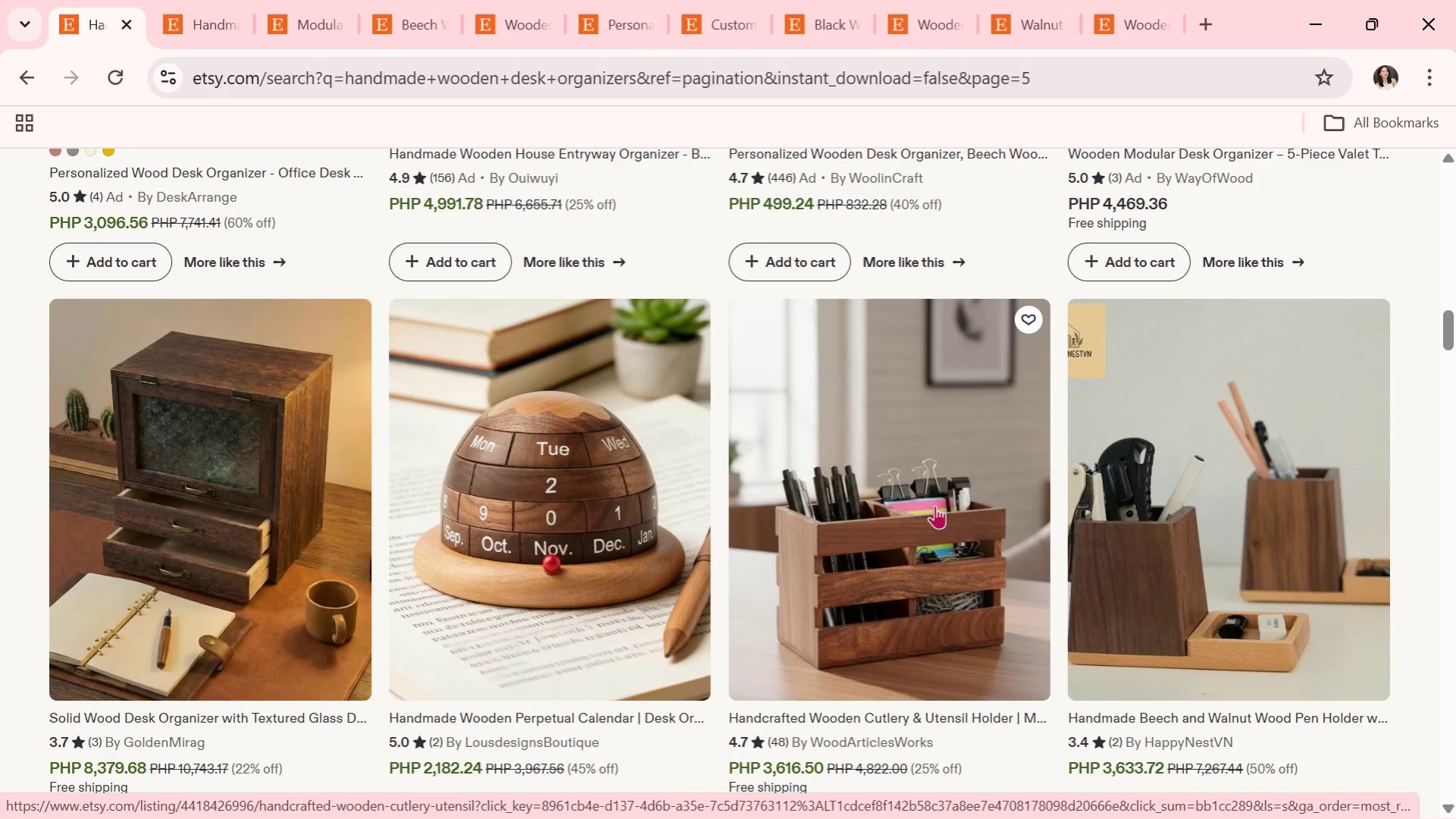 
left_click([935, 505])
 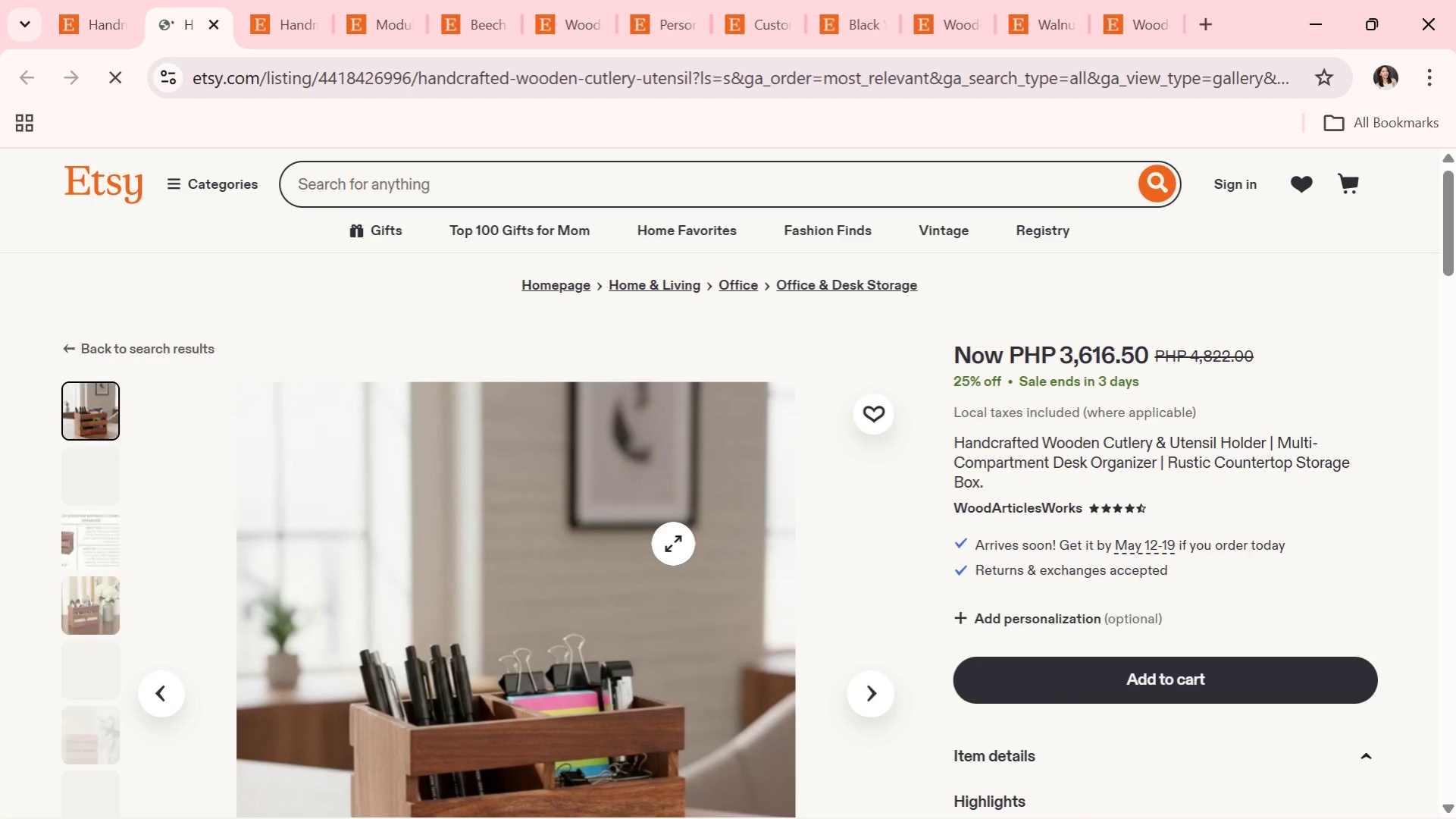 
wait(8.0)
 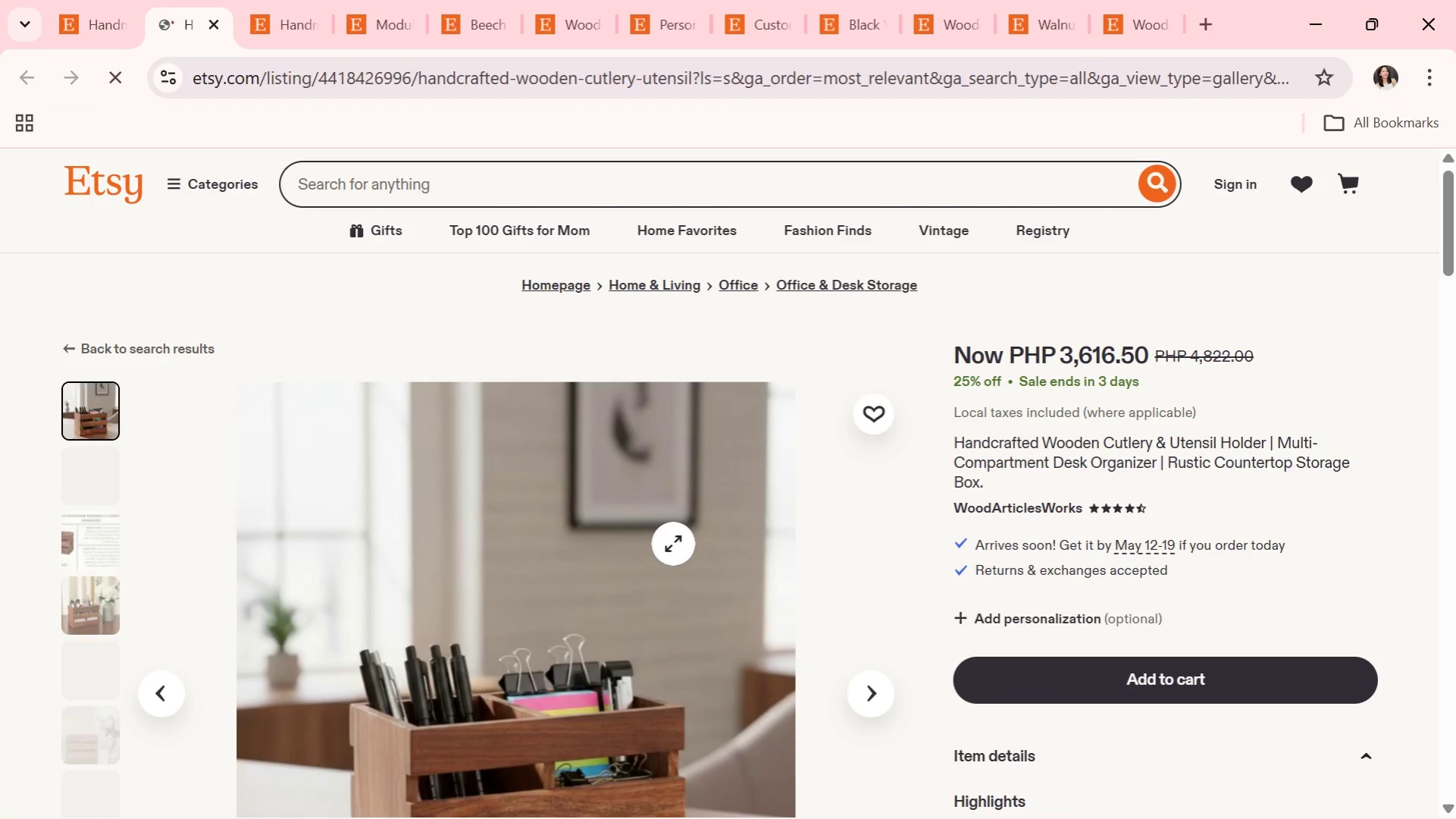 
scroll: coordinate [673, 544], scroll_direction: down, amount: 1.0
 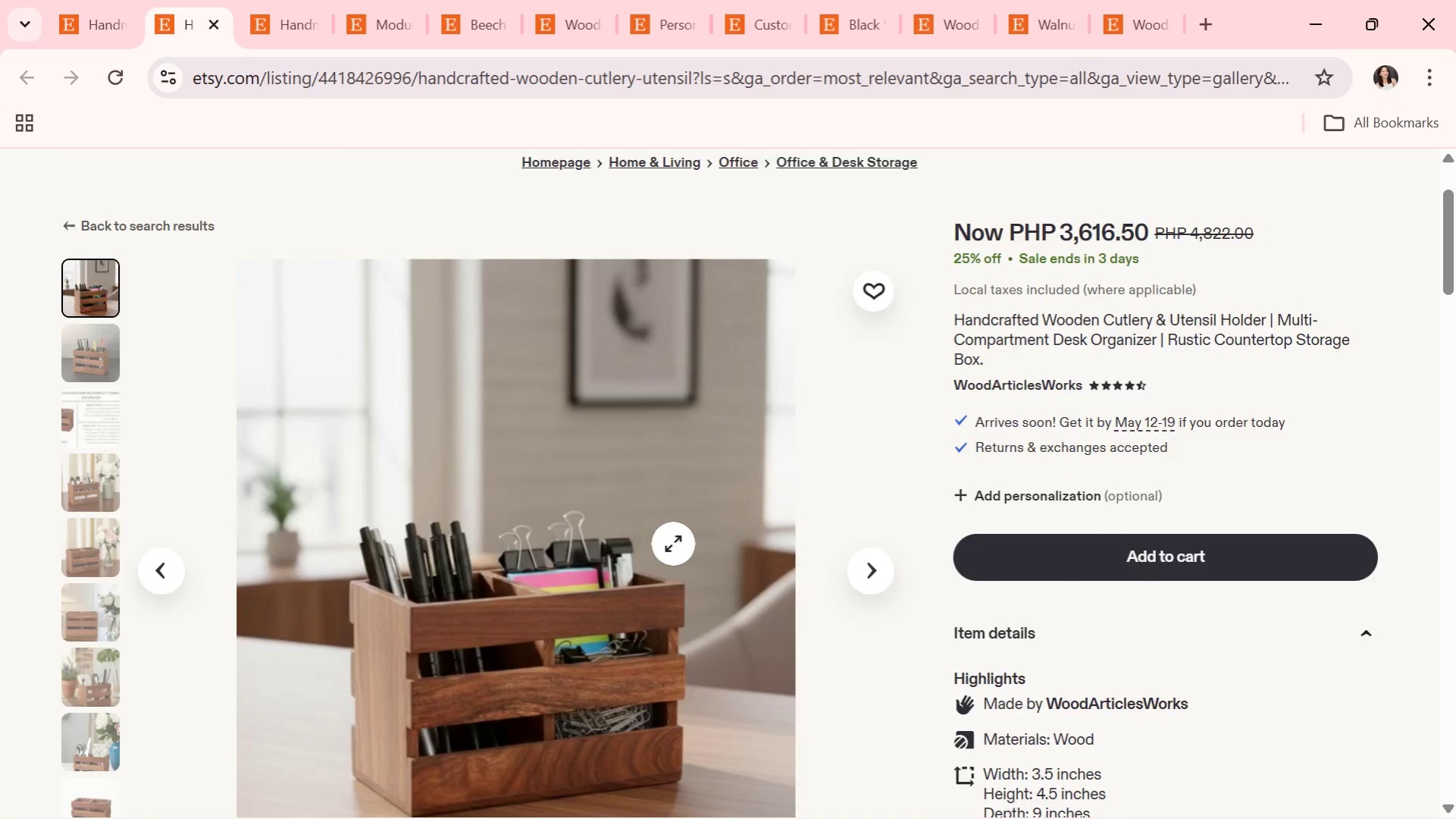 
scroll: coordinate [688, 532], scroll_direction: none, amount: 0.0
 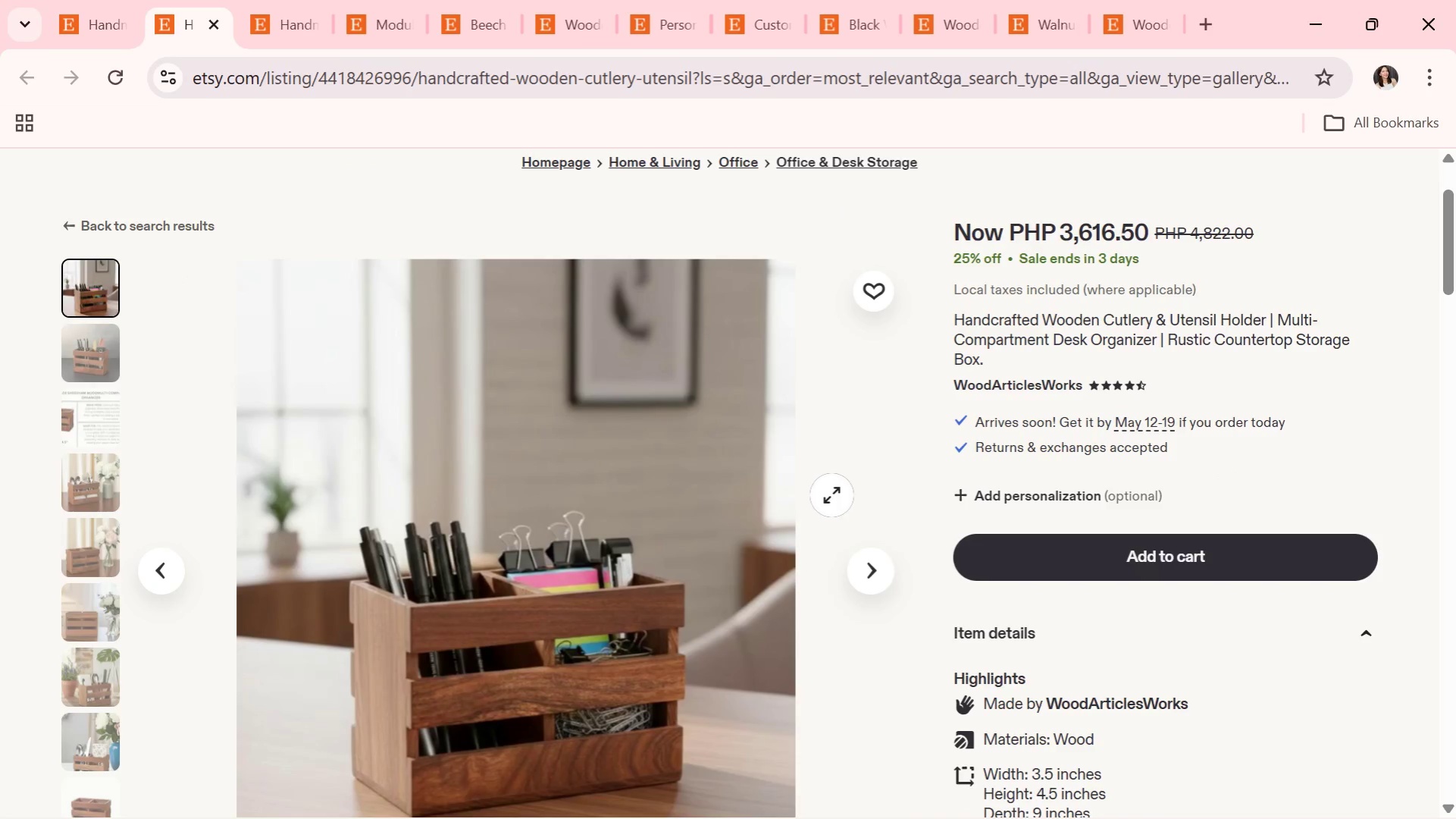 
scroll: coordinate [829, 505], scroll_direction: down, amount: 1.0
 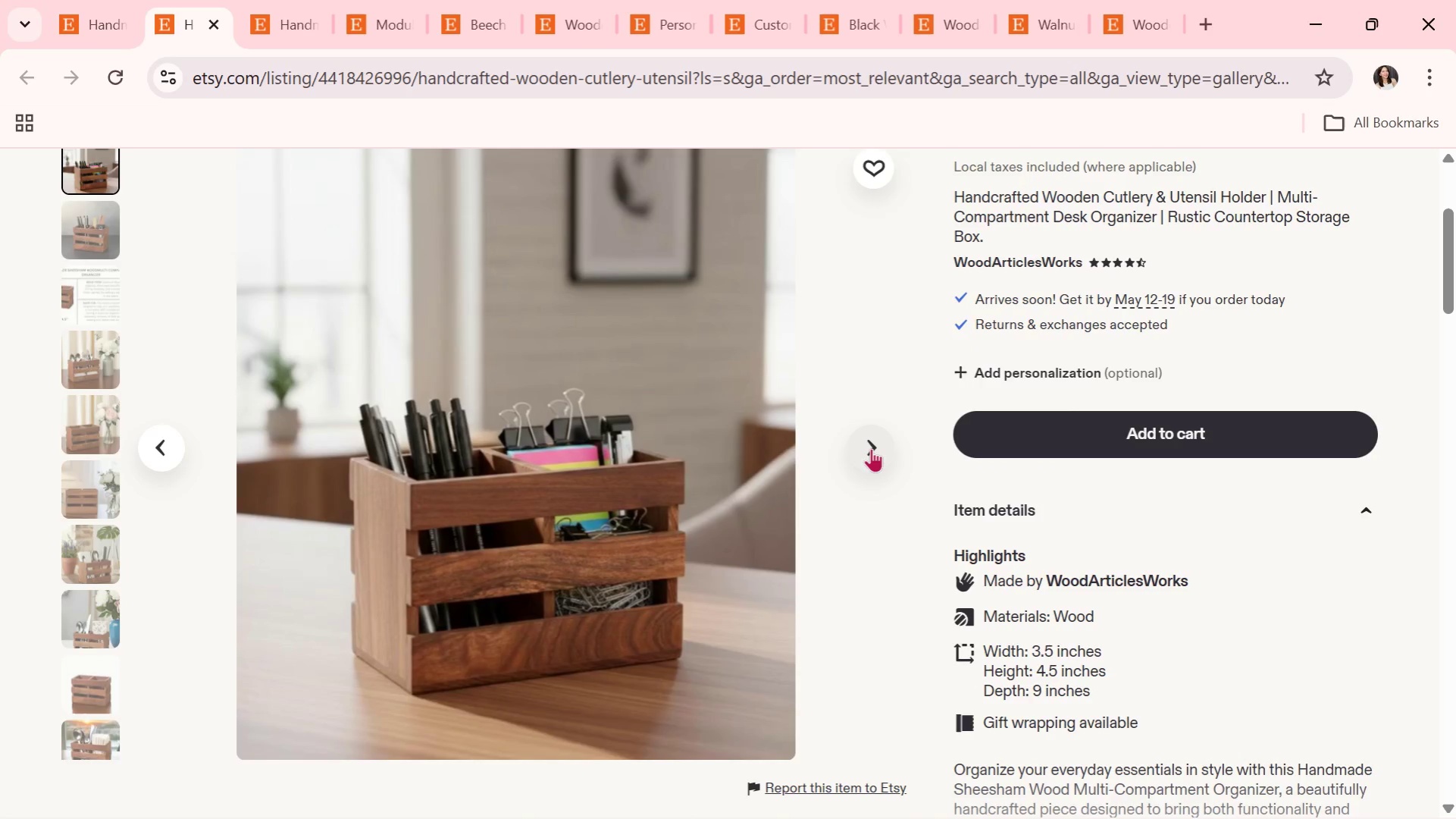 
left_click([871, 448])
 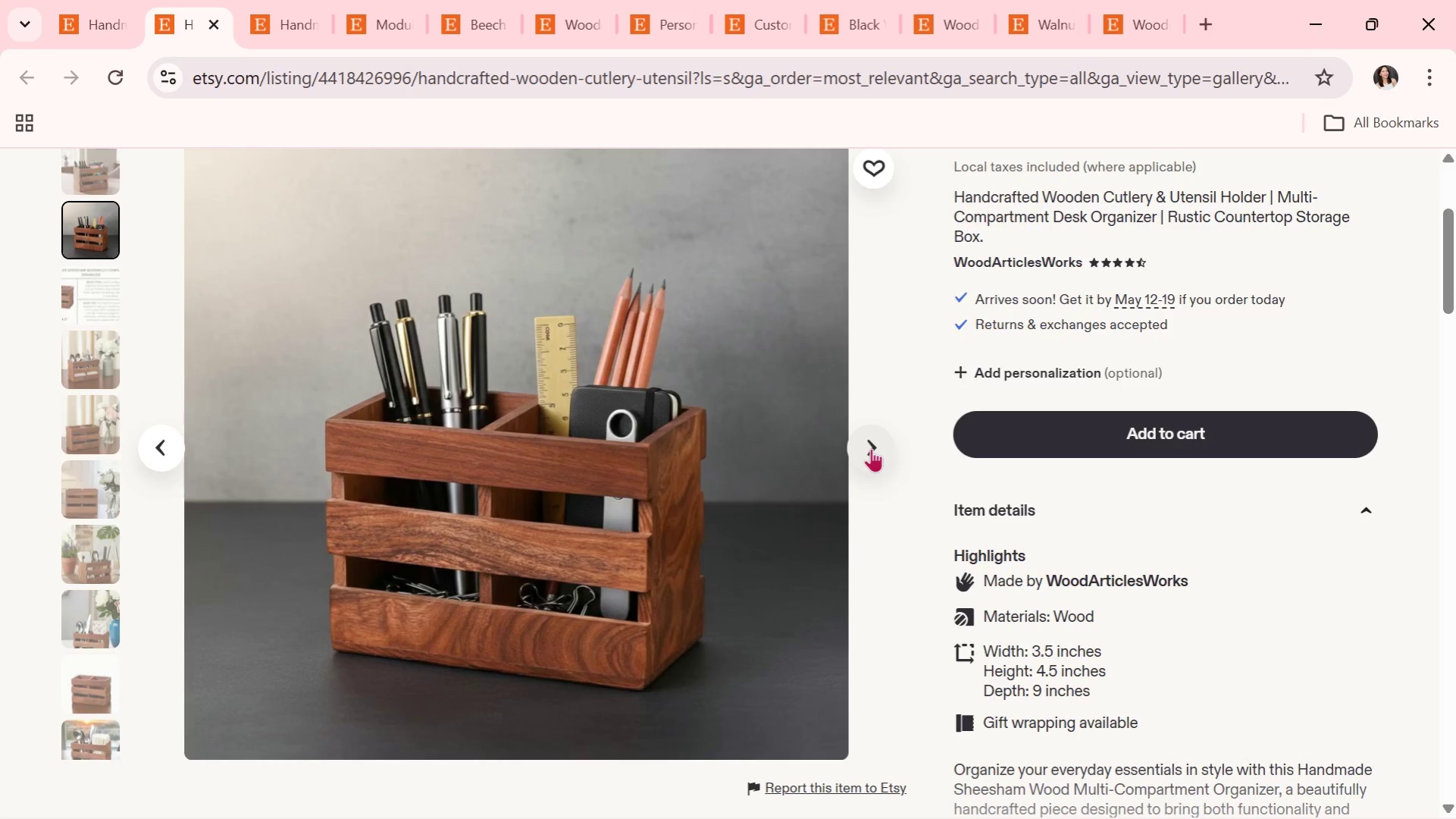 
left_click([871, 448])
 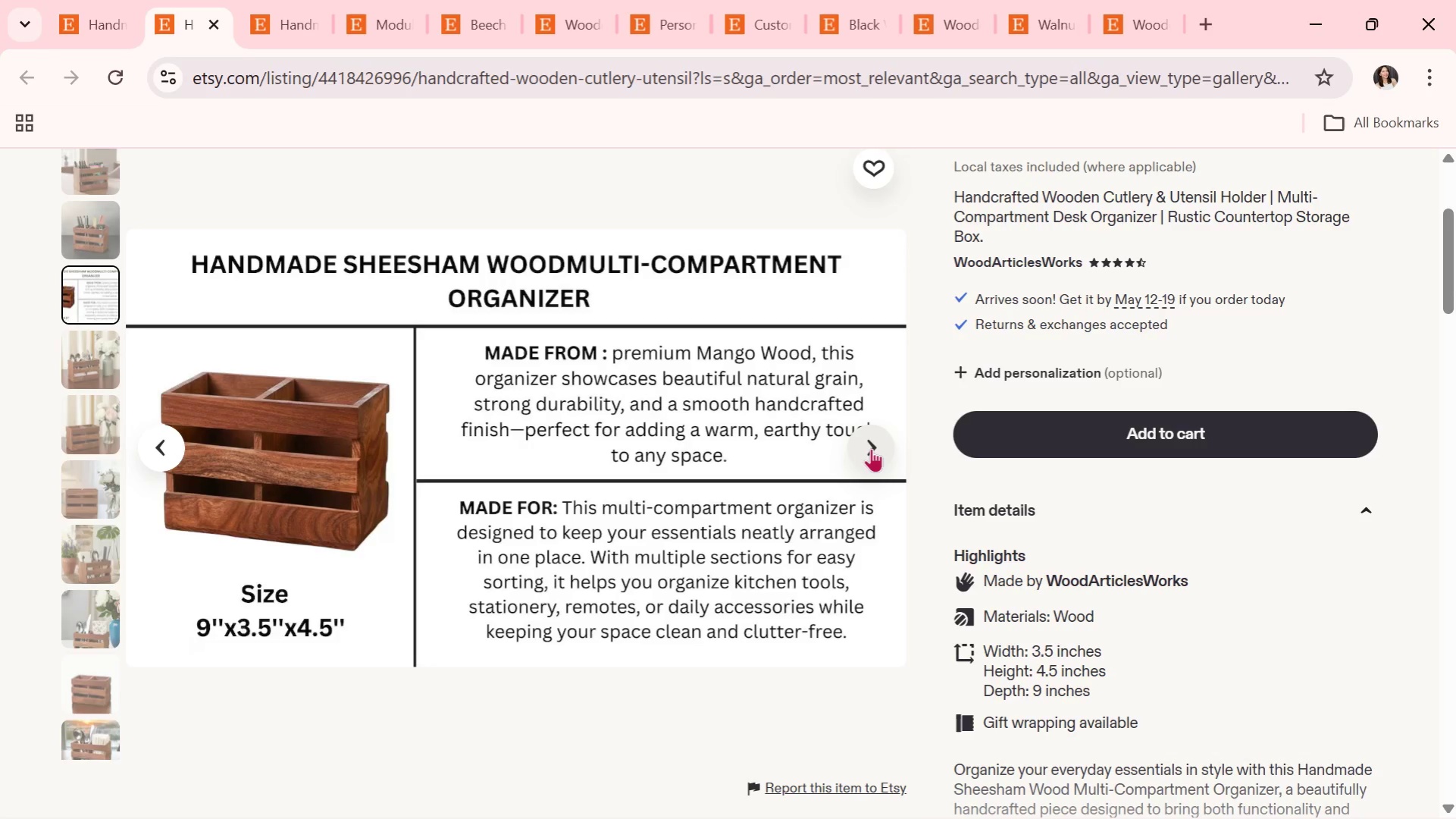 
wait(9.23)
 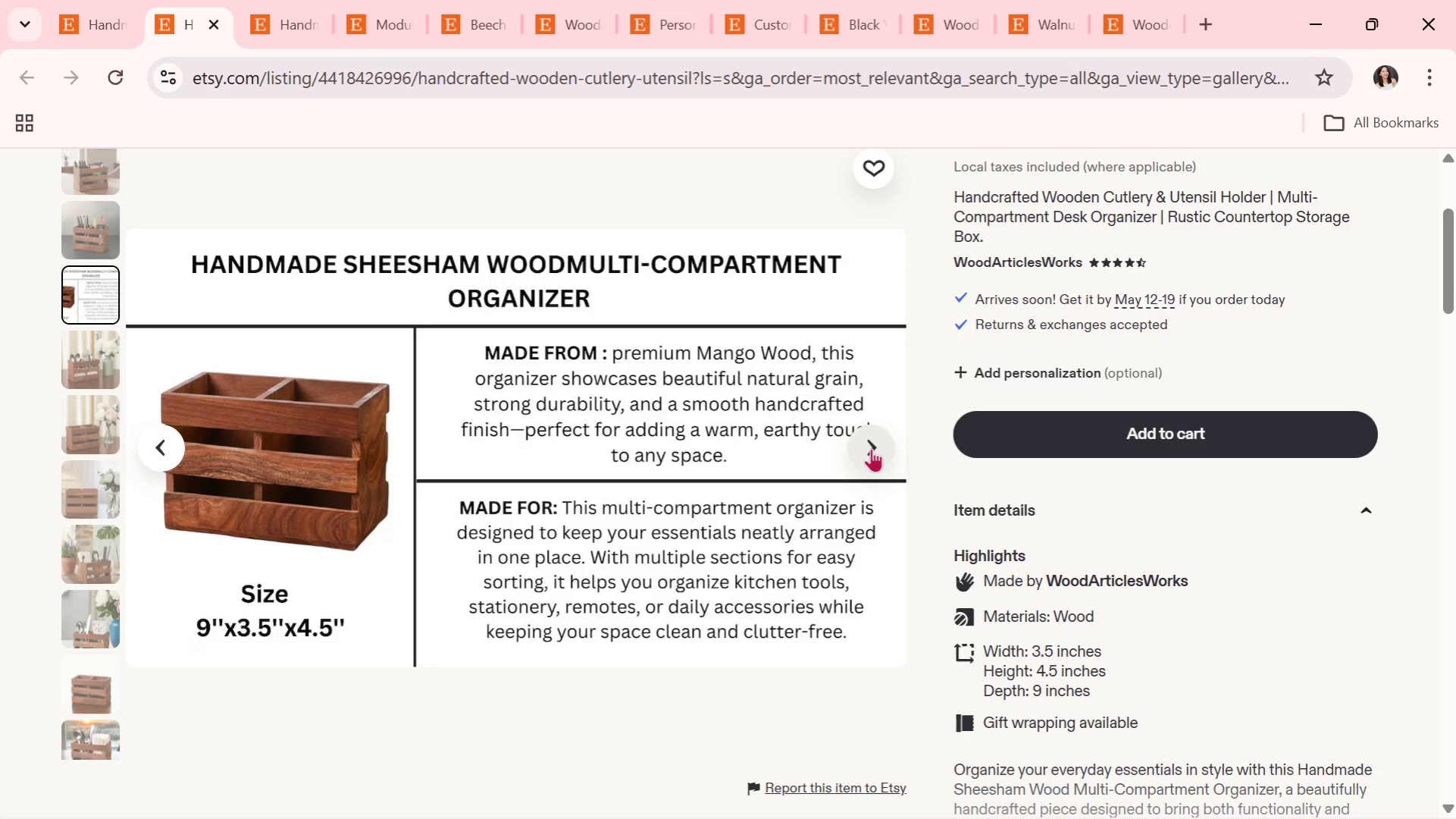 
left_click([871, 448])
 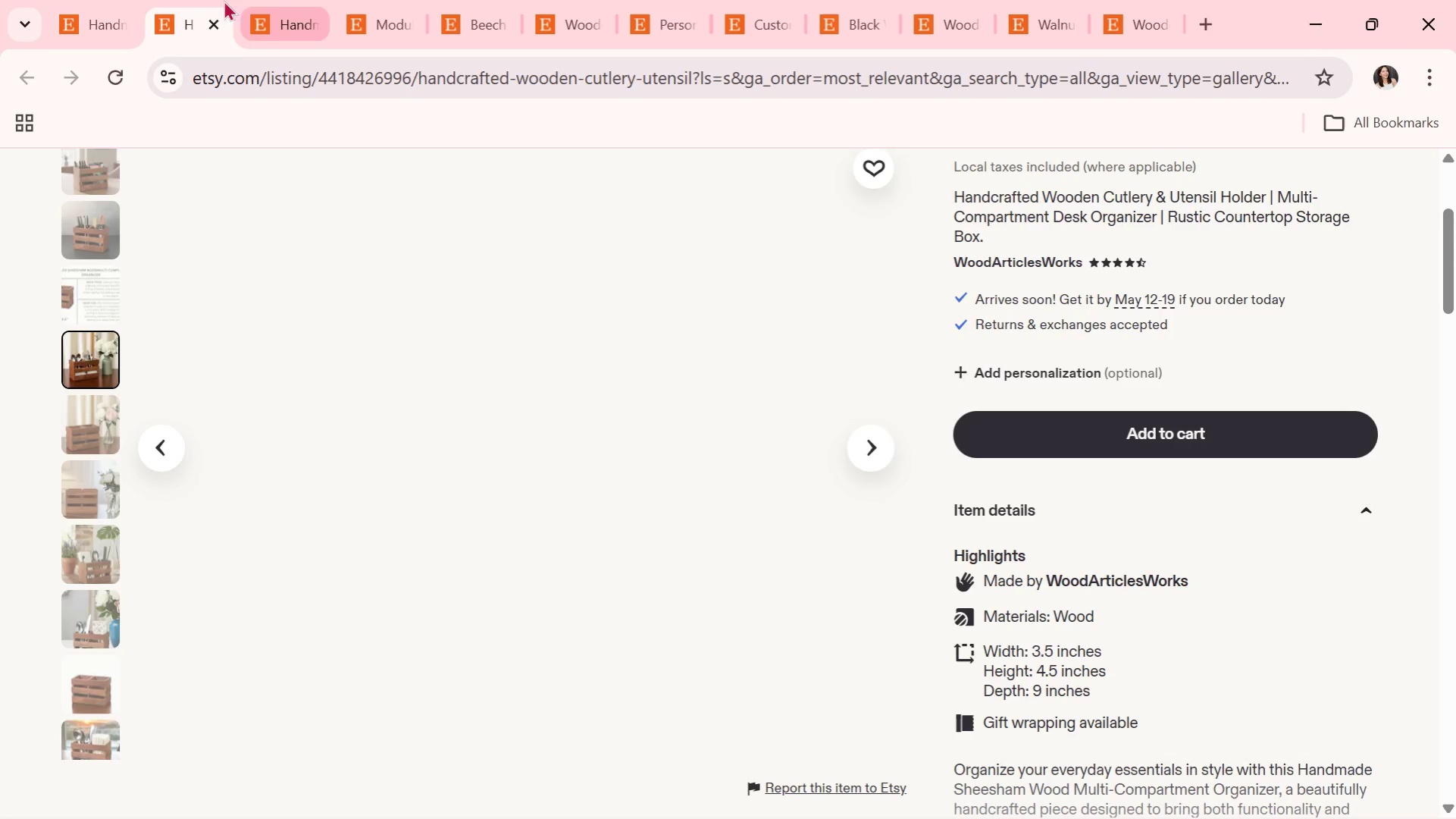 
left_click([114, 0])
 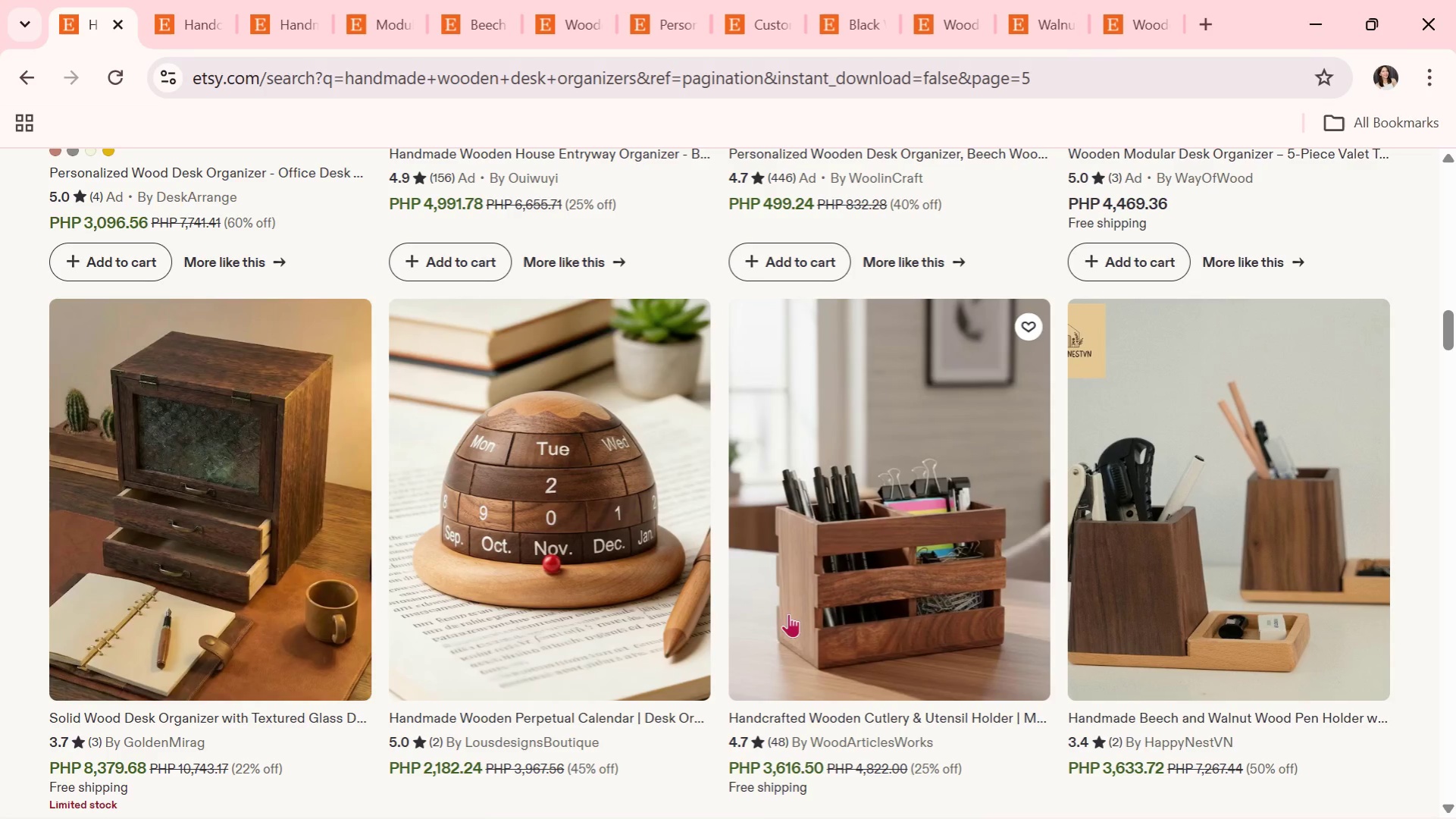 
scroll: coordinate [797, 672], scroll_direction: down, amount: 1.0
 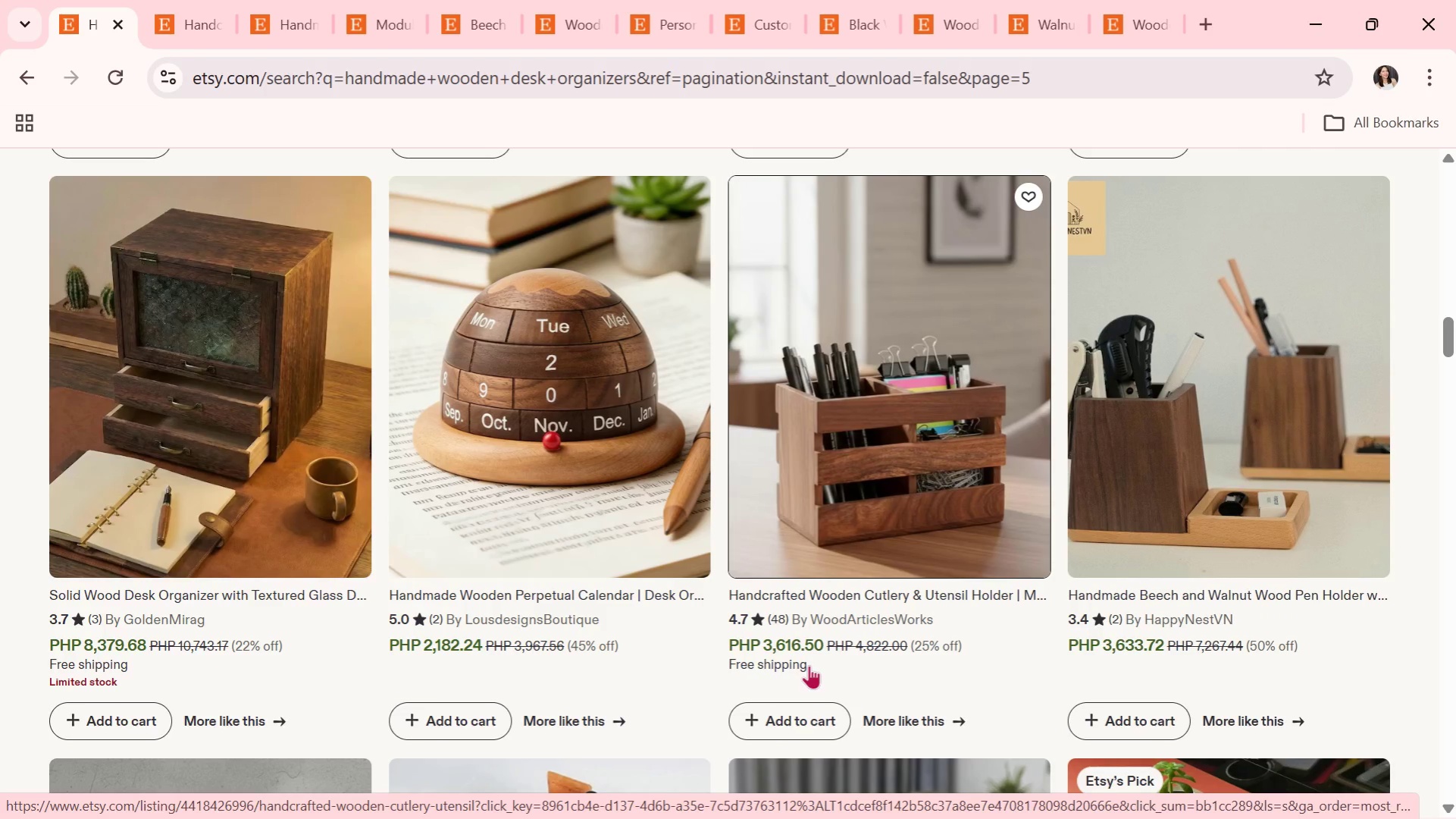 
wait(6.32)
 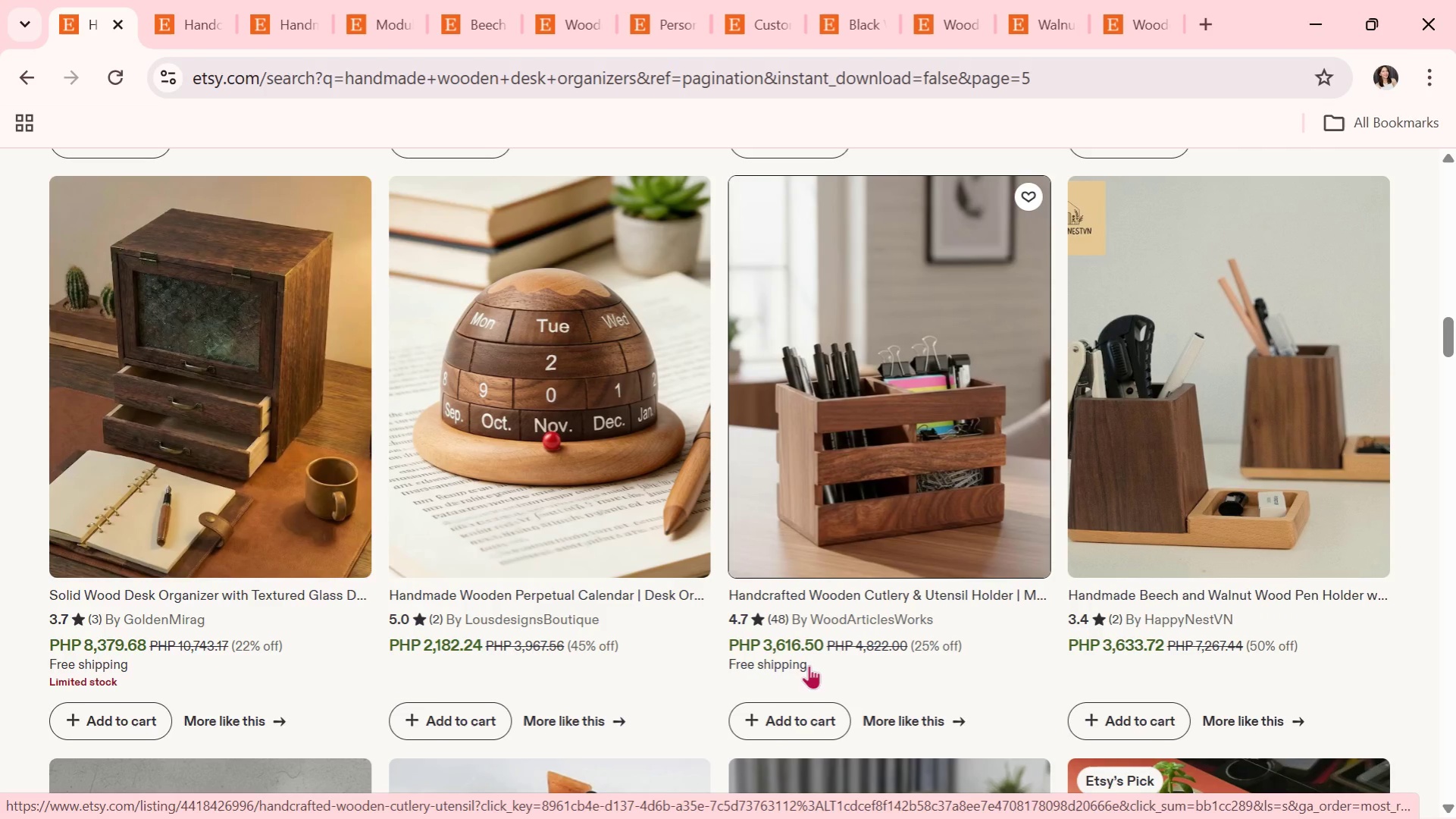 
scroll: coordinate [809, 665], scroll_direction: down, amount: 2.0
 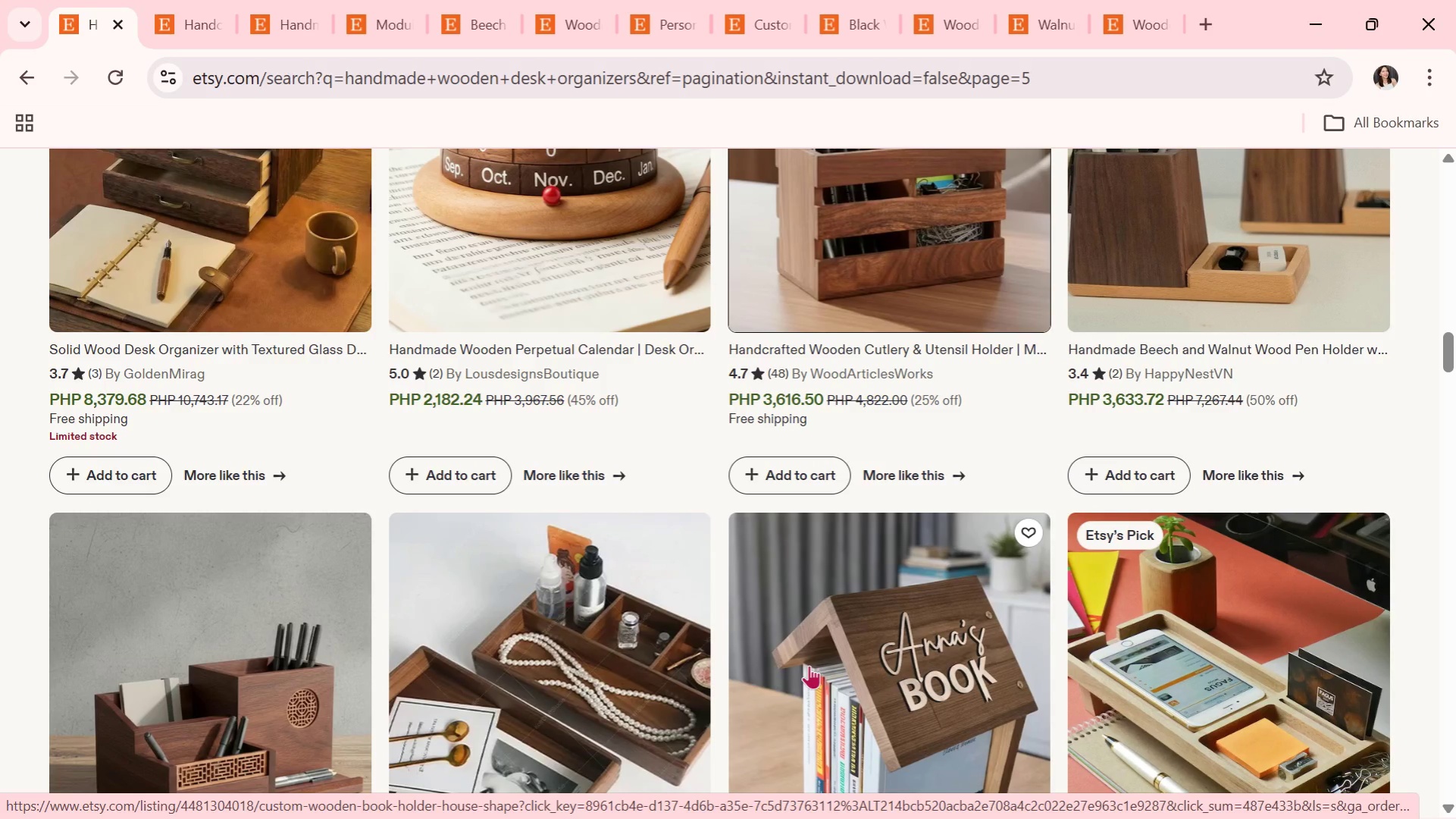 
wait(11.86)
 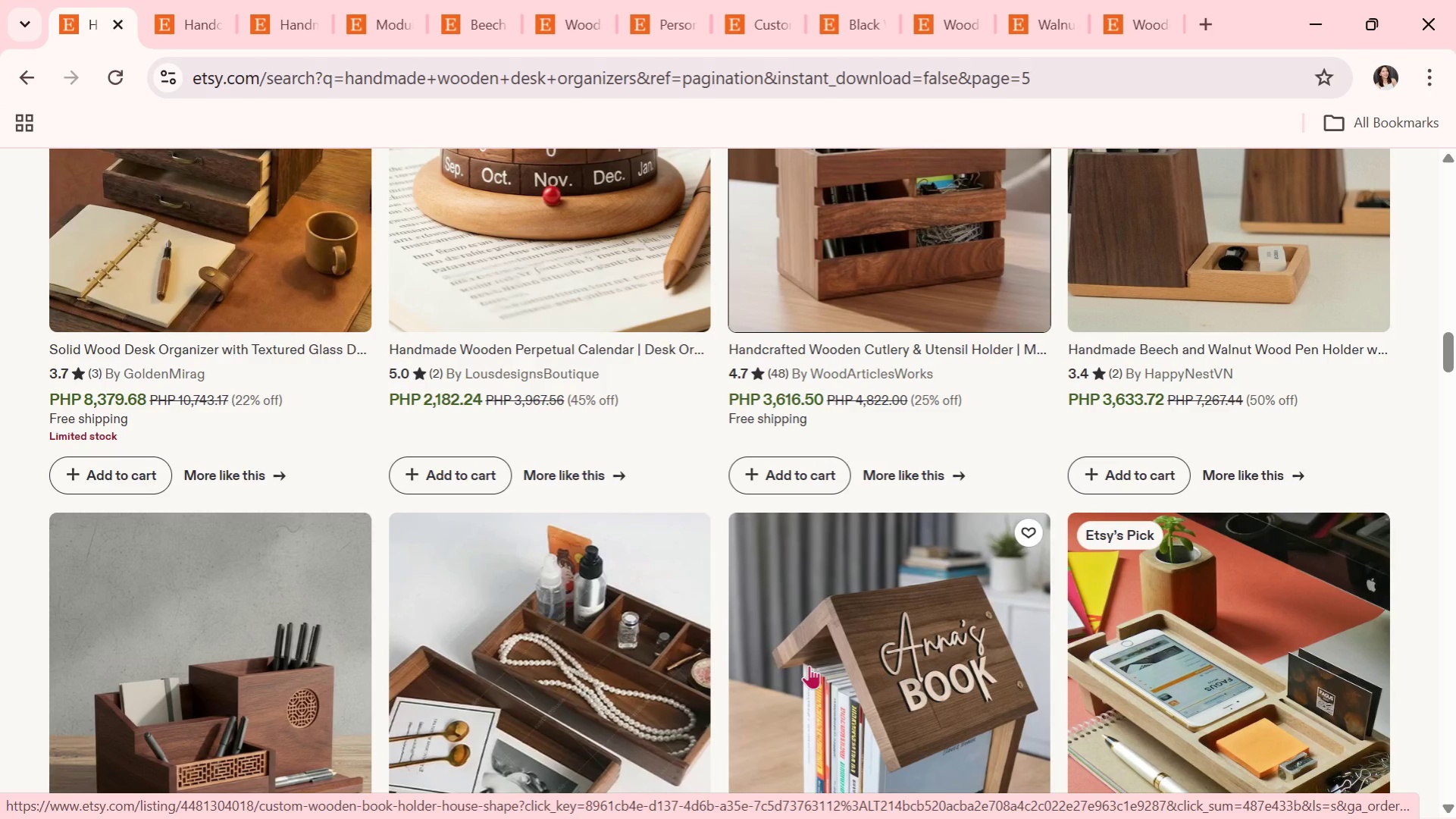 
scroll: coordinate [907, 548], scroll_direction: down, amount: 21.0
 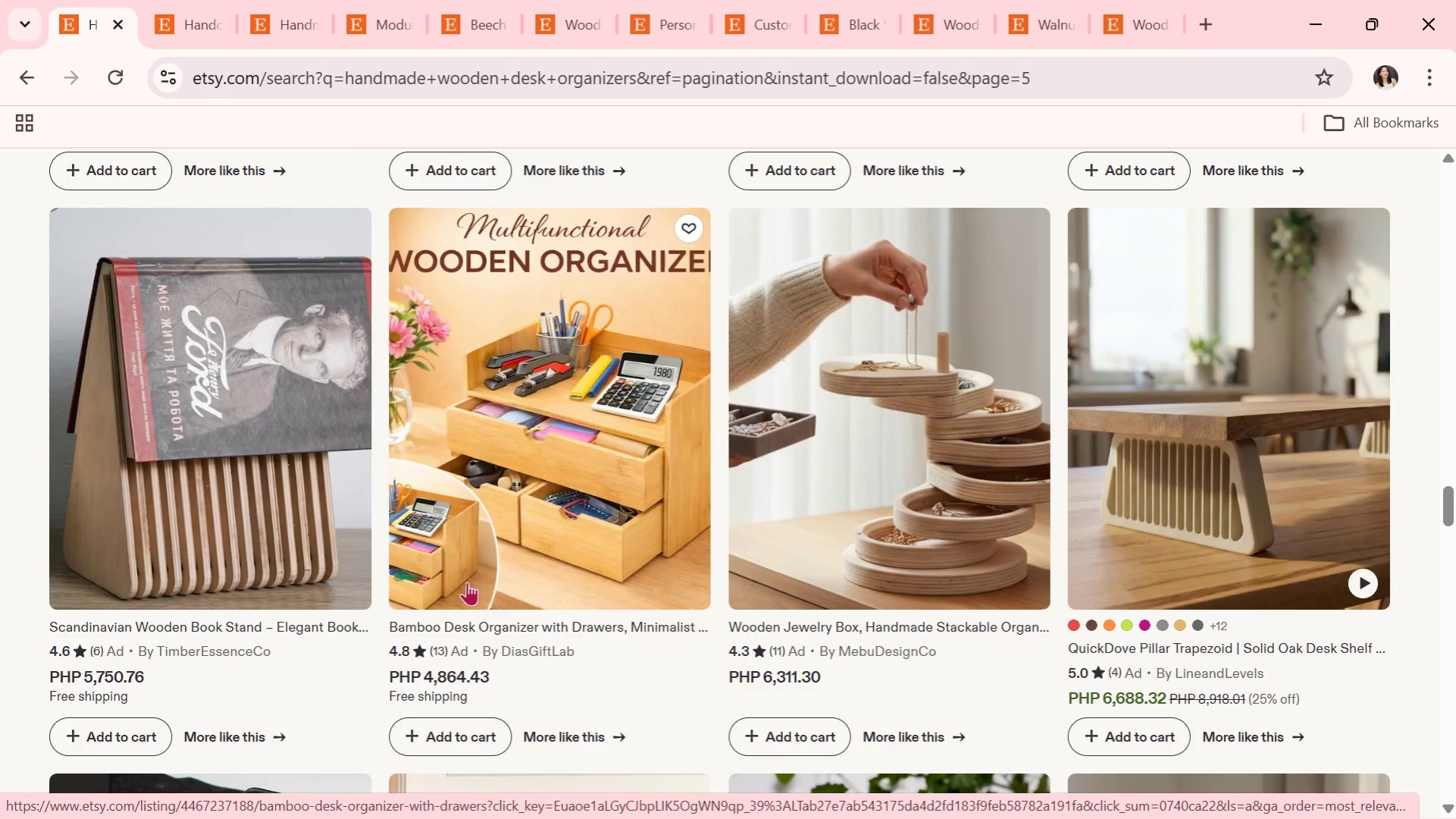 
scroll: coordinate [788, 636], scroll_direction: down, amount: 11.0
 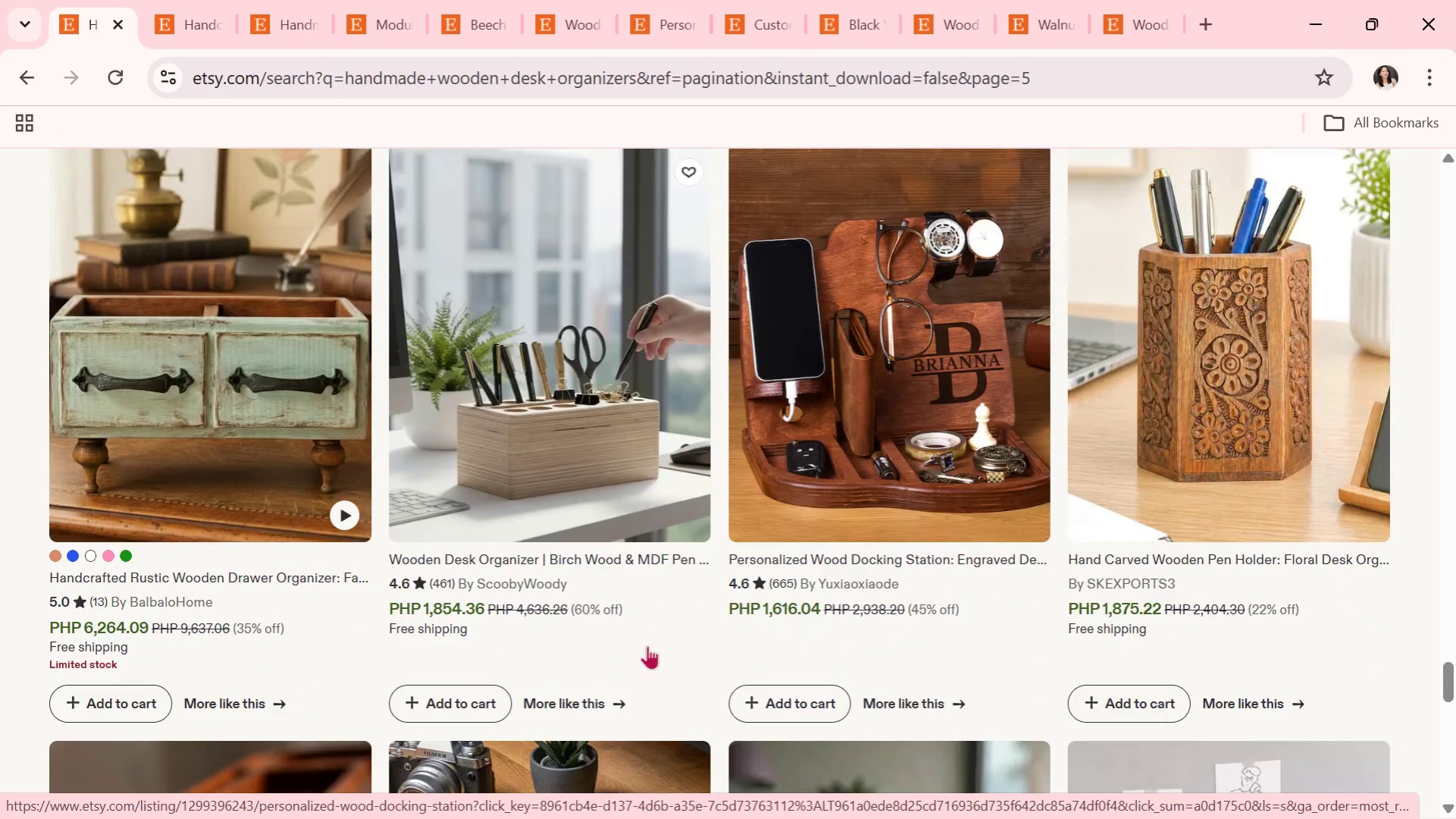 
scroll: coordinate [588, 635], scroll_direction: down, amount: 3.0
 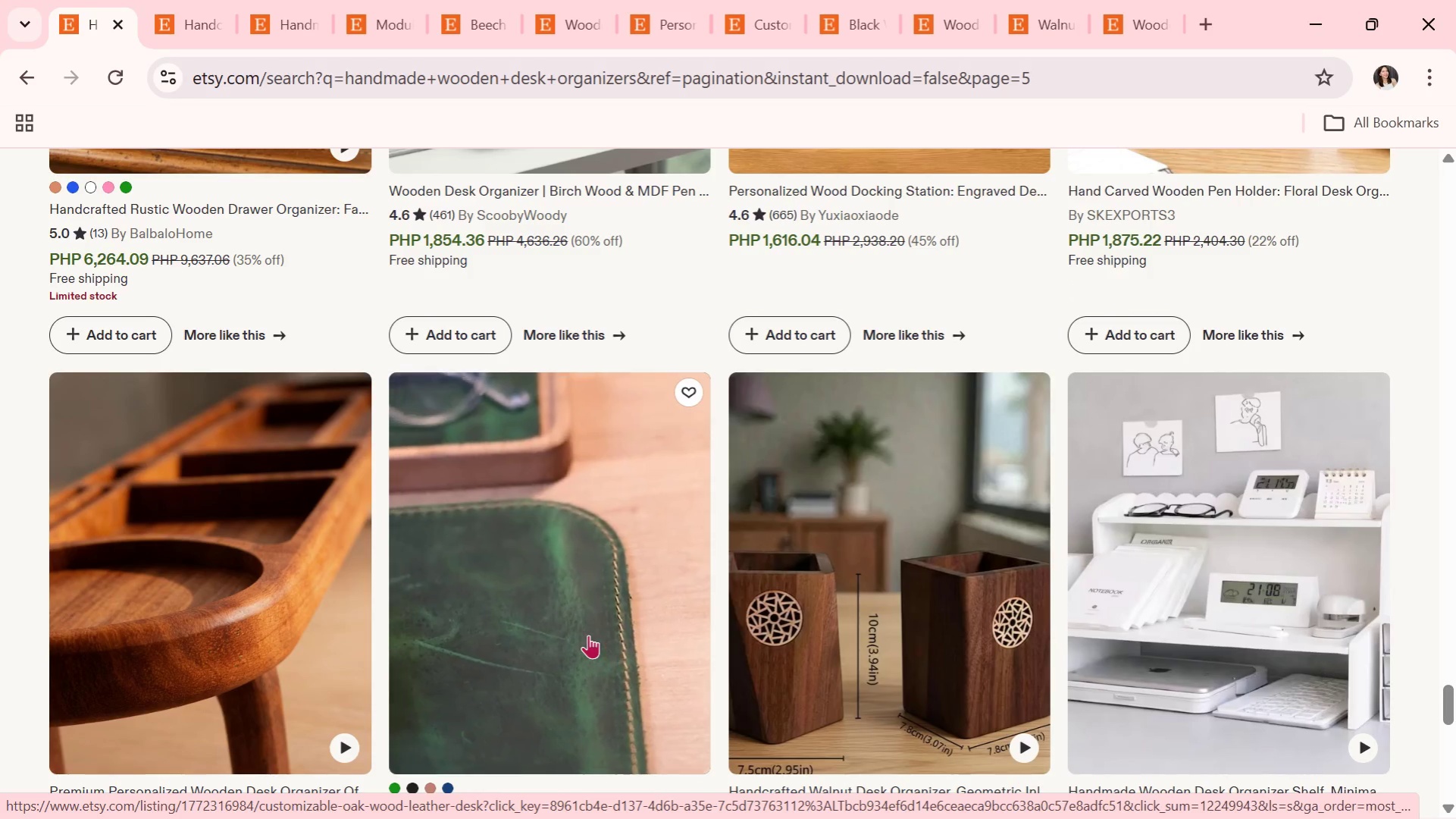 
wait(5.4)
 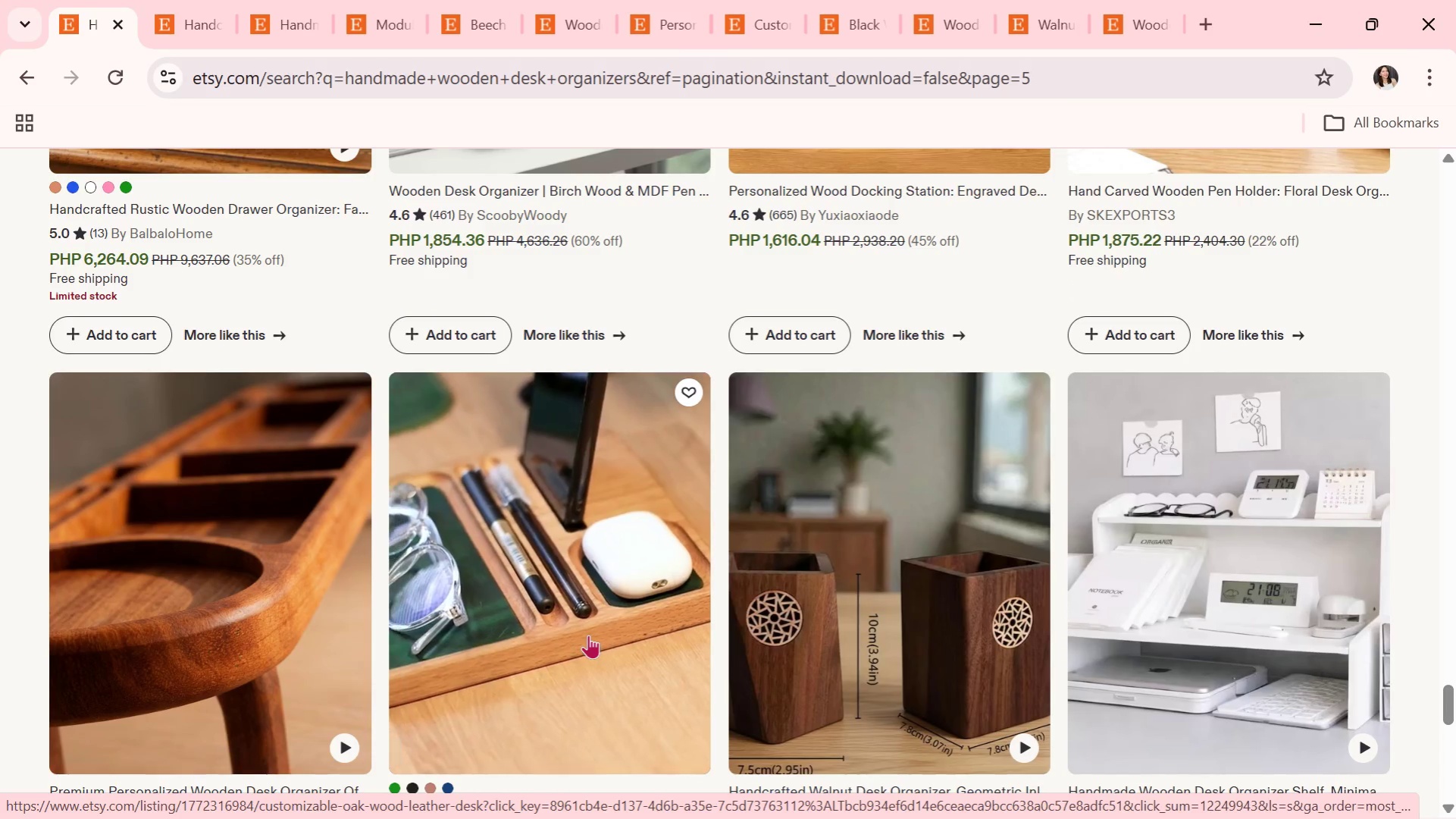 
scroll: coordinate [588, 635], scroll_direction: down, amount: 1.0
 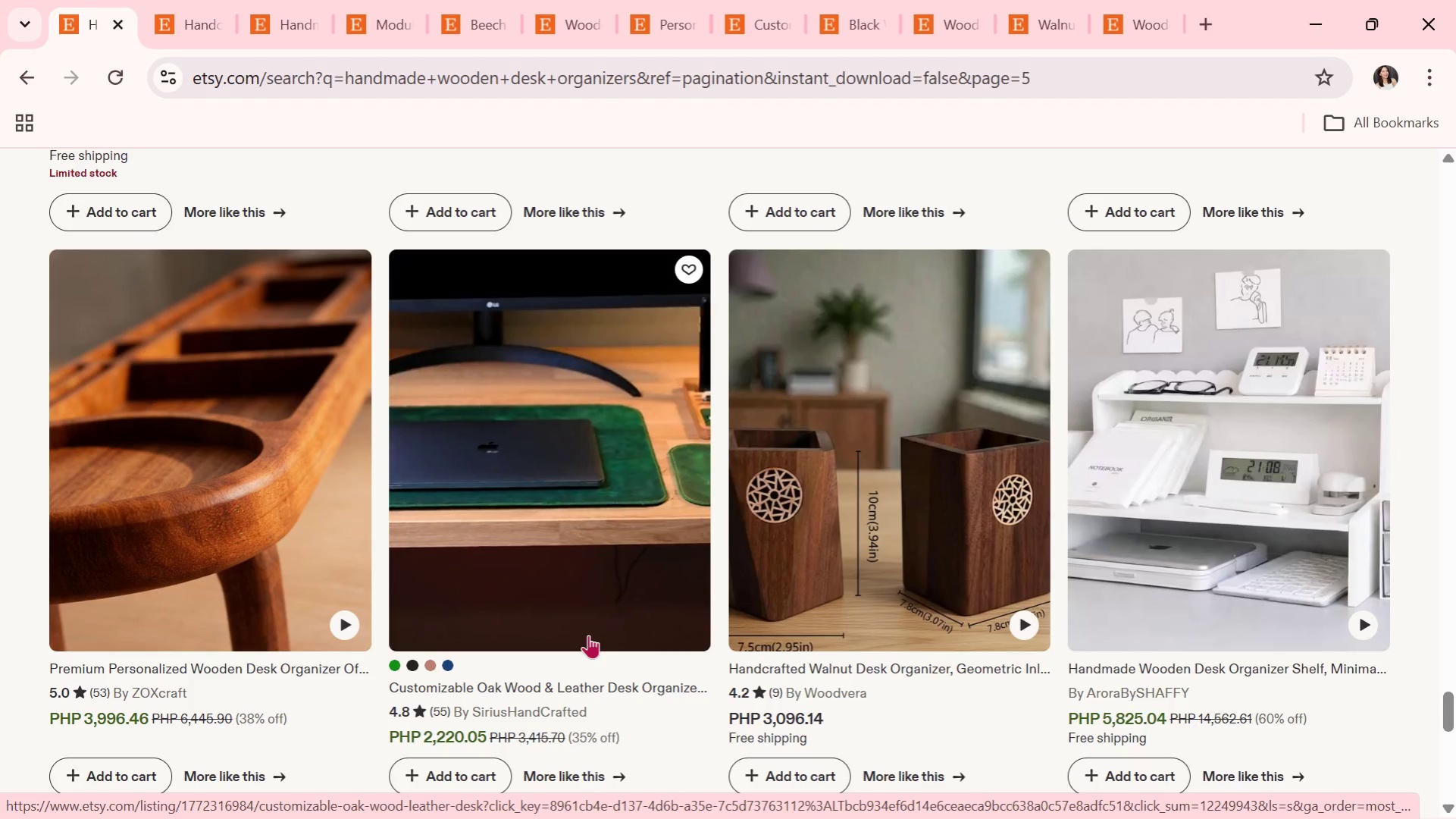 
wait(6.22)
 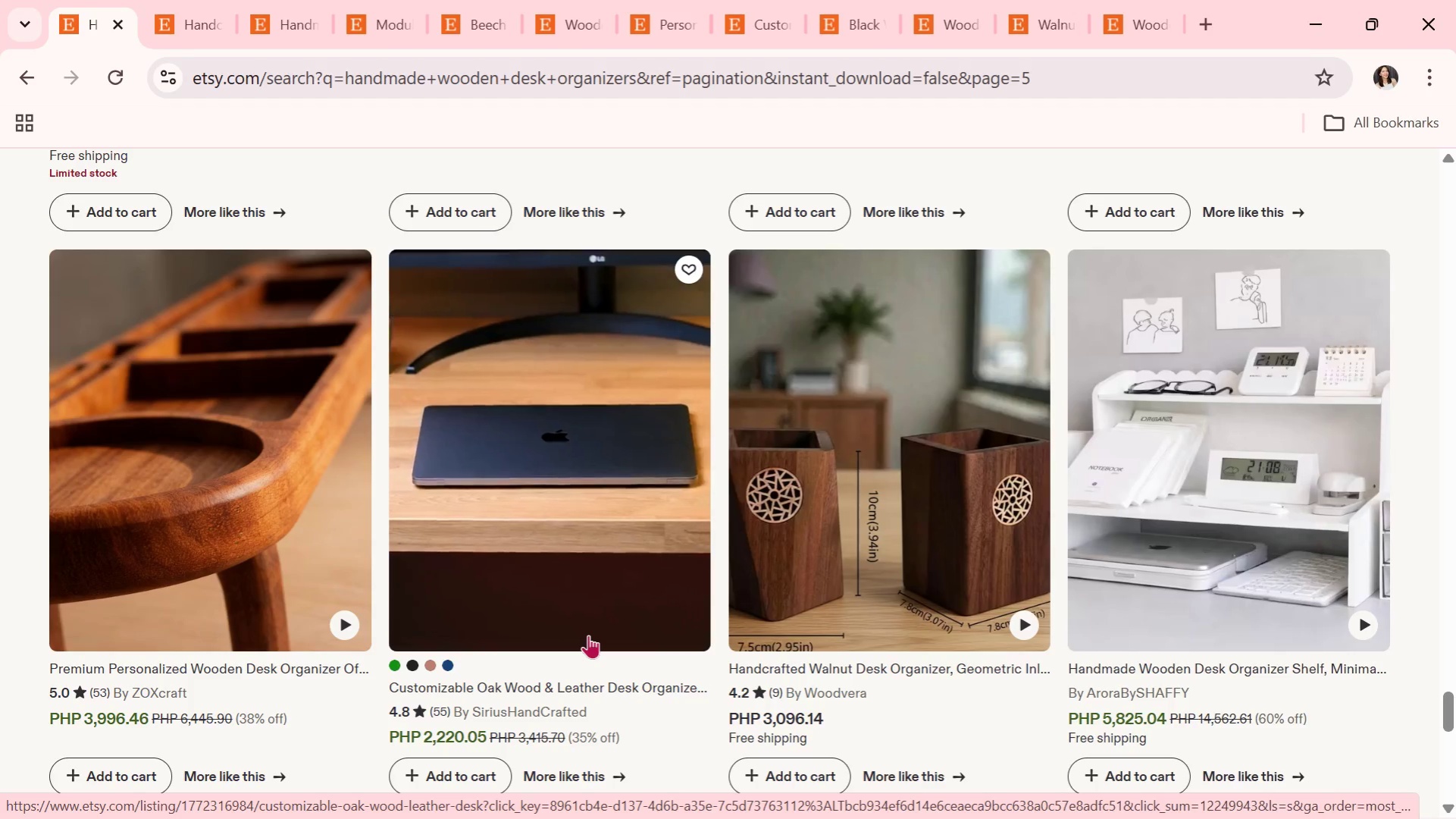 
scroll: coordinate [588, 635], scroll_direction: down, amount: 1.0
 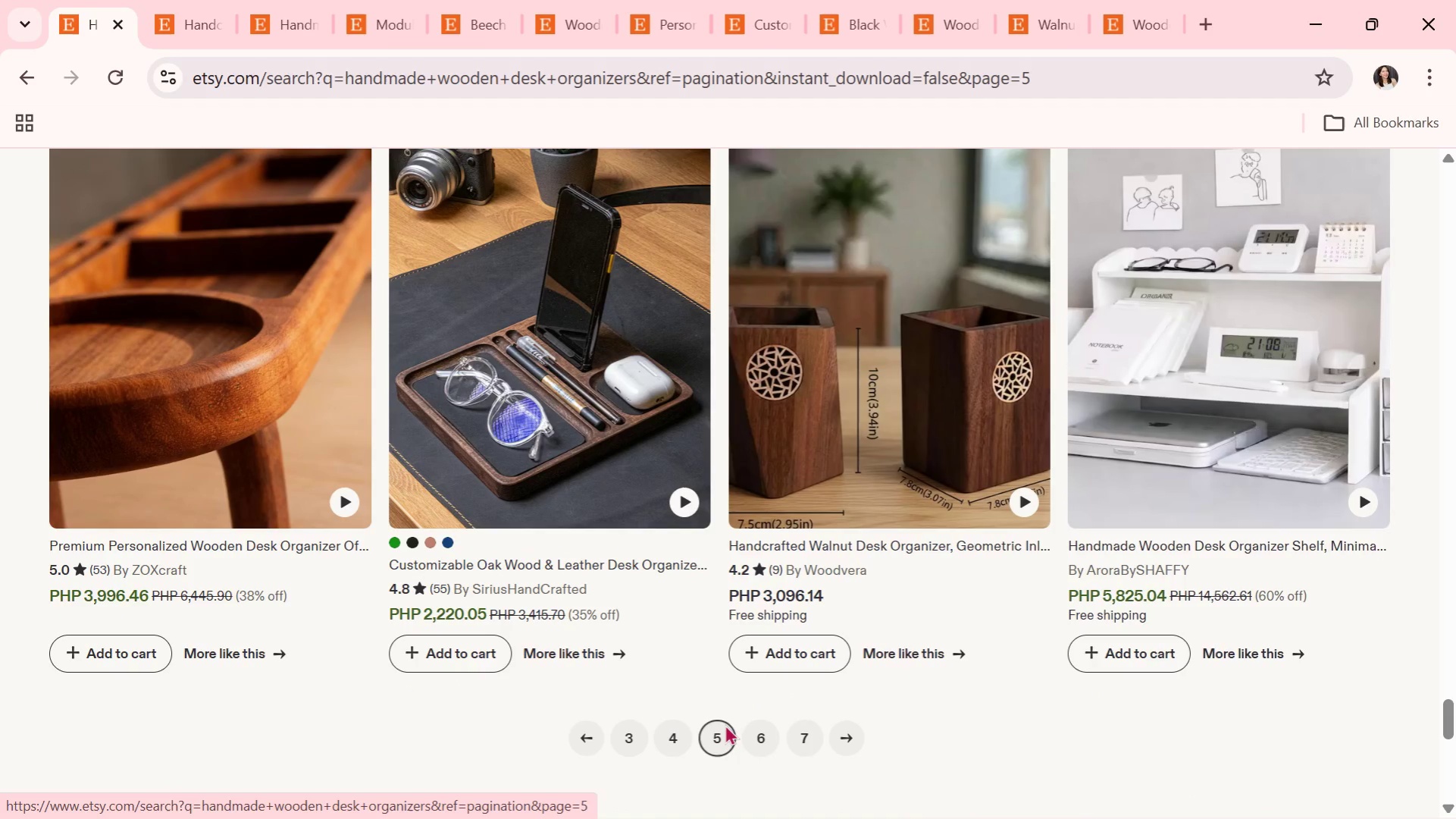 
left_click([754, 732])
 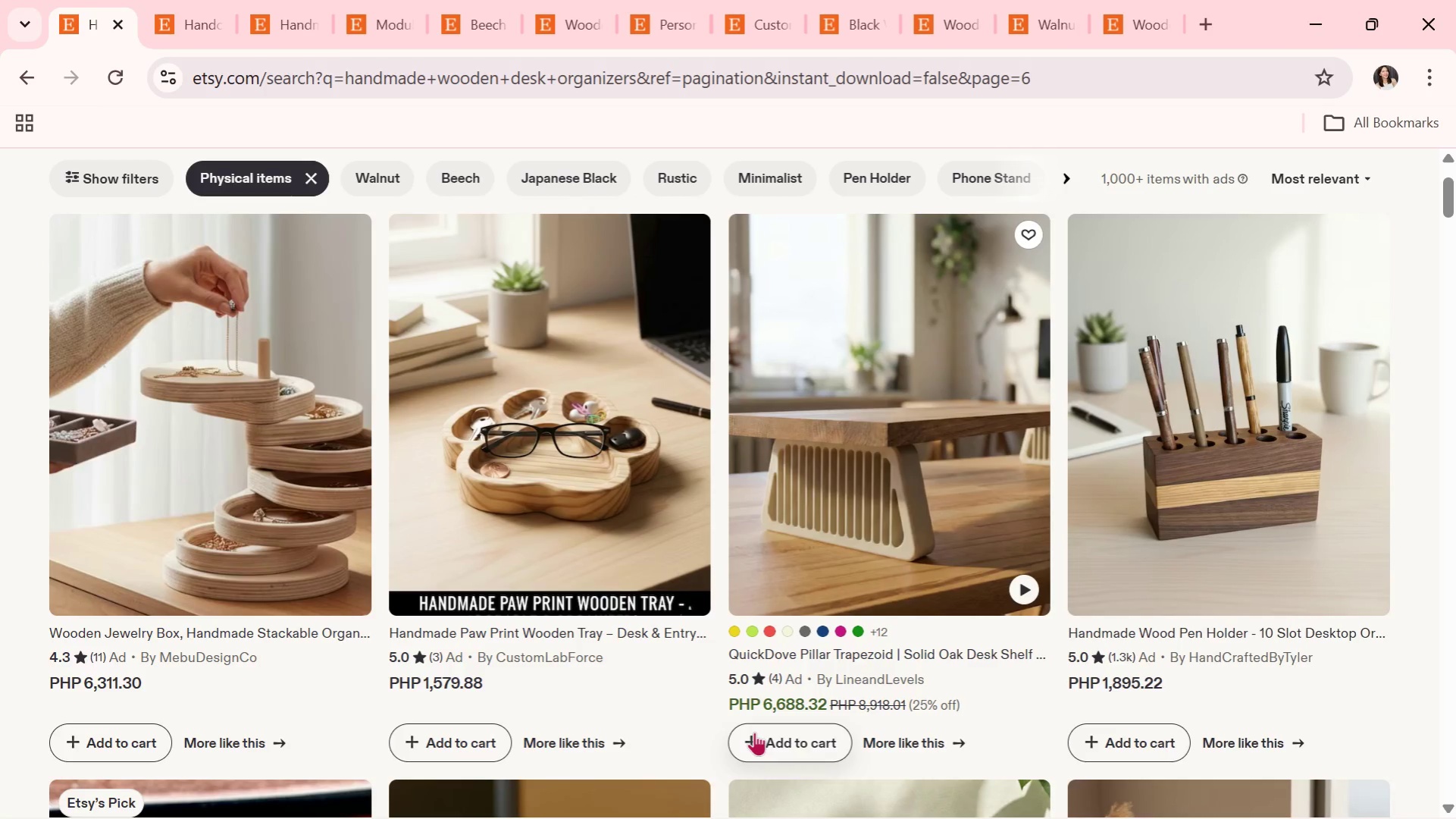 
scroll: coordinate [817, 572], scroll_direction: down, amount: 6.0
 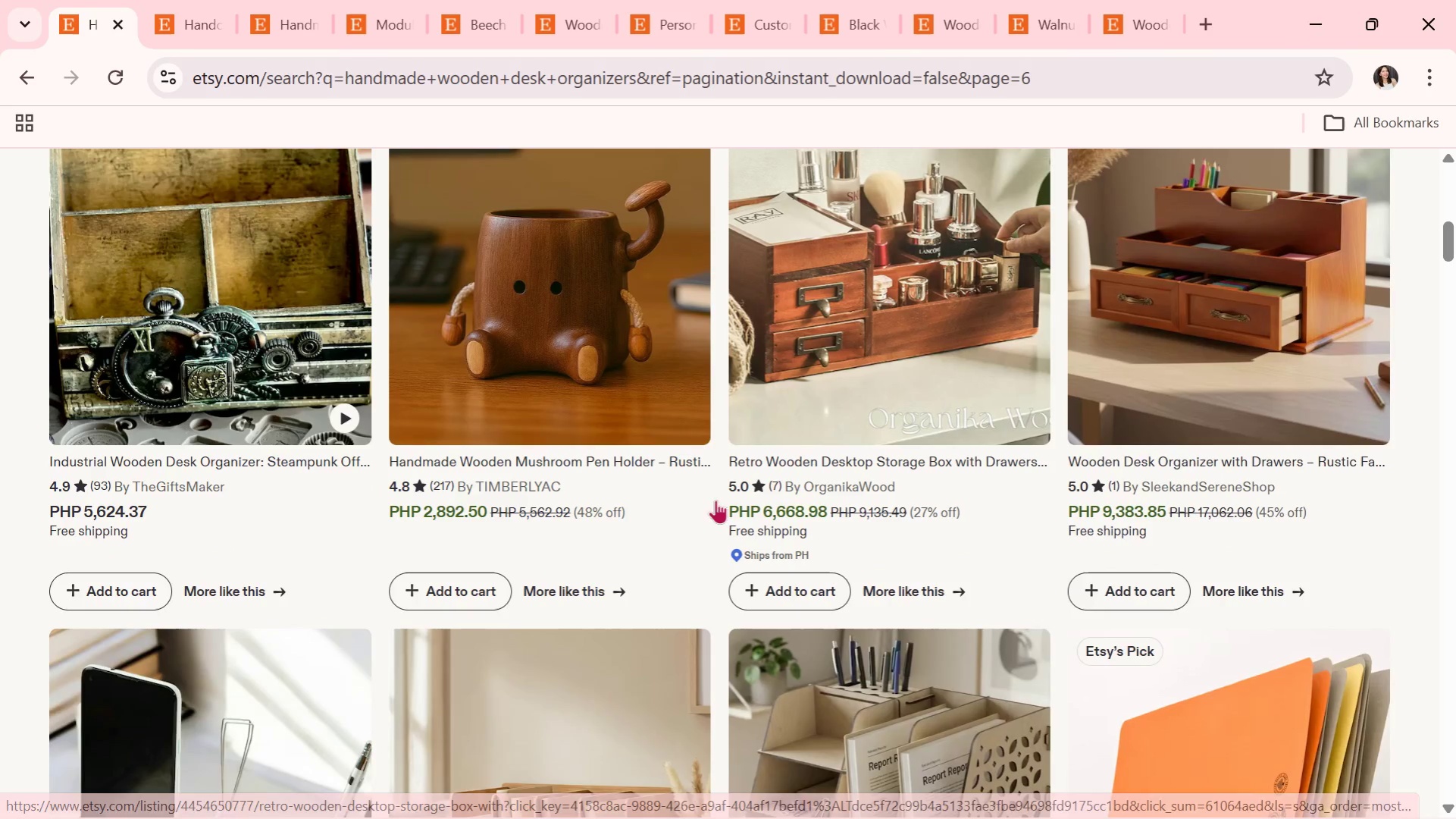 
left_click([847, 307])
 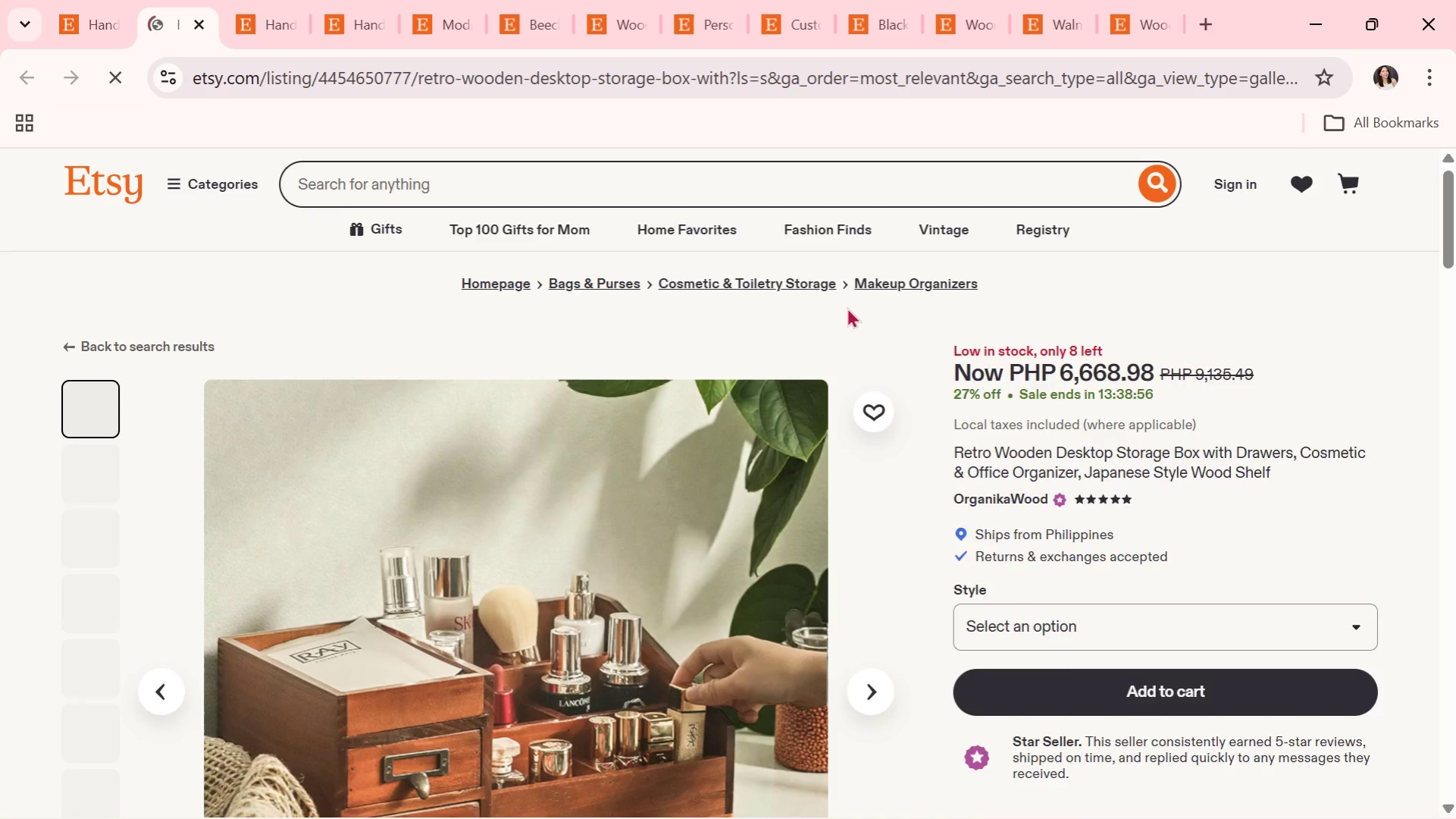 
scroll: coordinate [781, 405], scroll_direction: down, amount: 1.0
 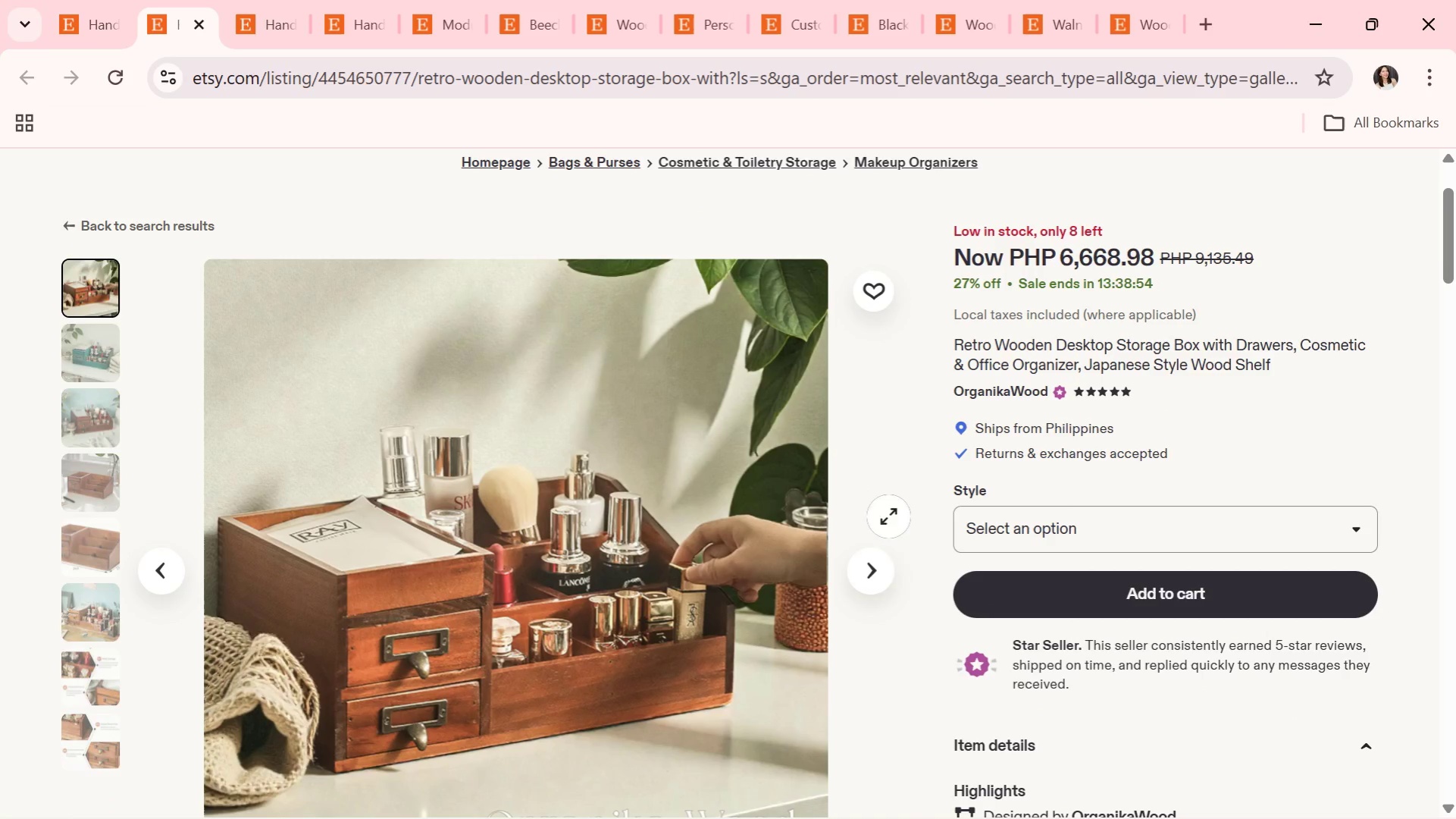 
left_click([872, 566])
 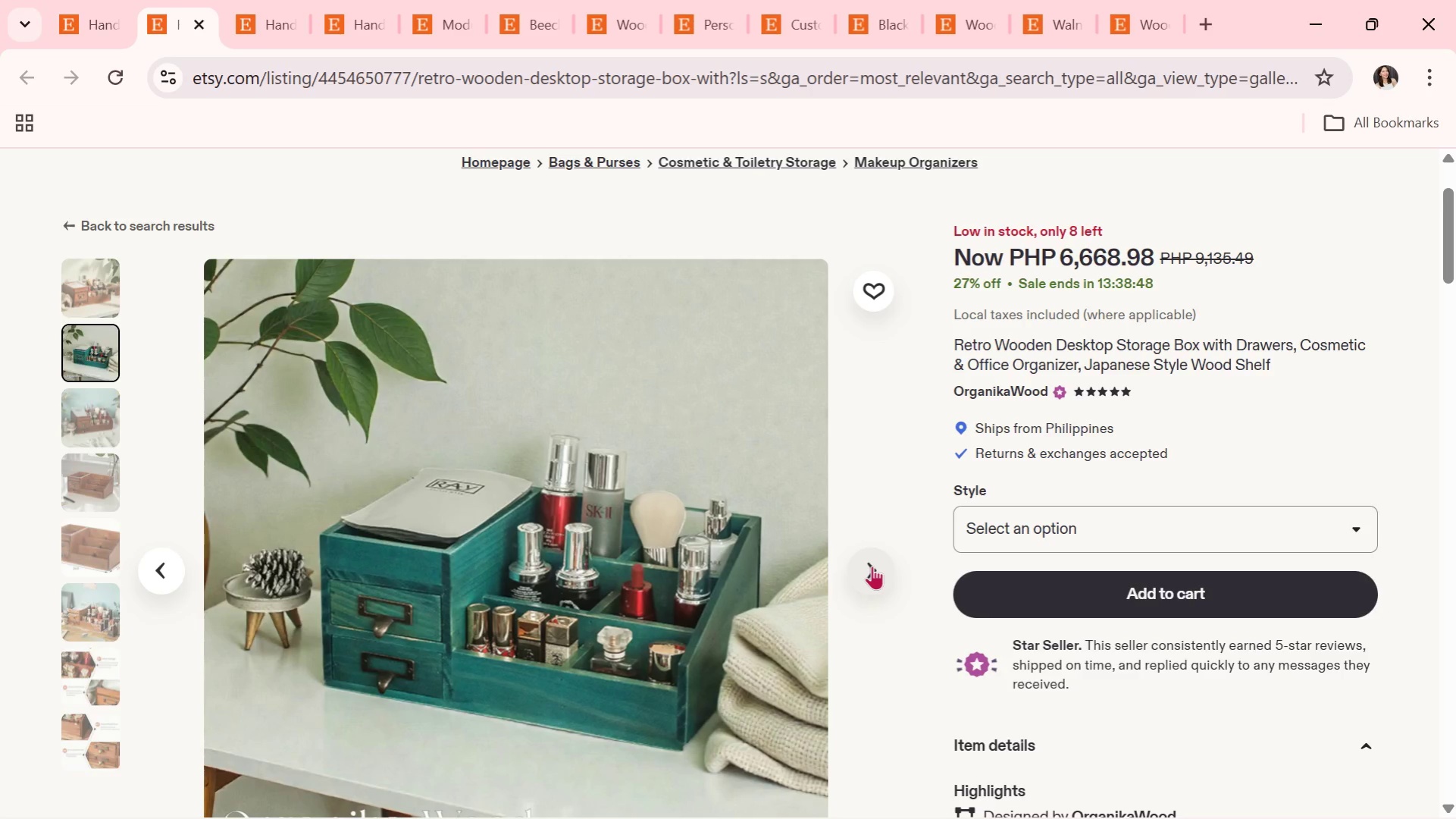 
wait(7.16)
 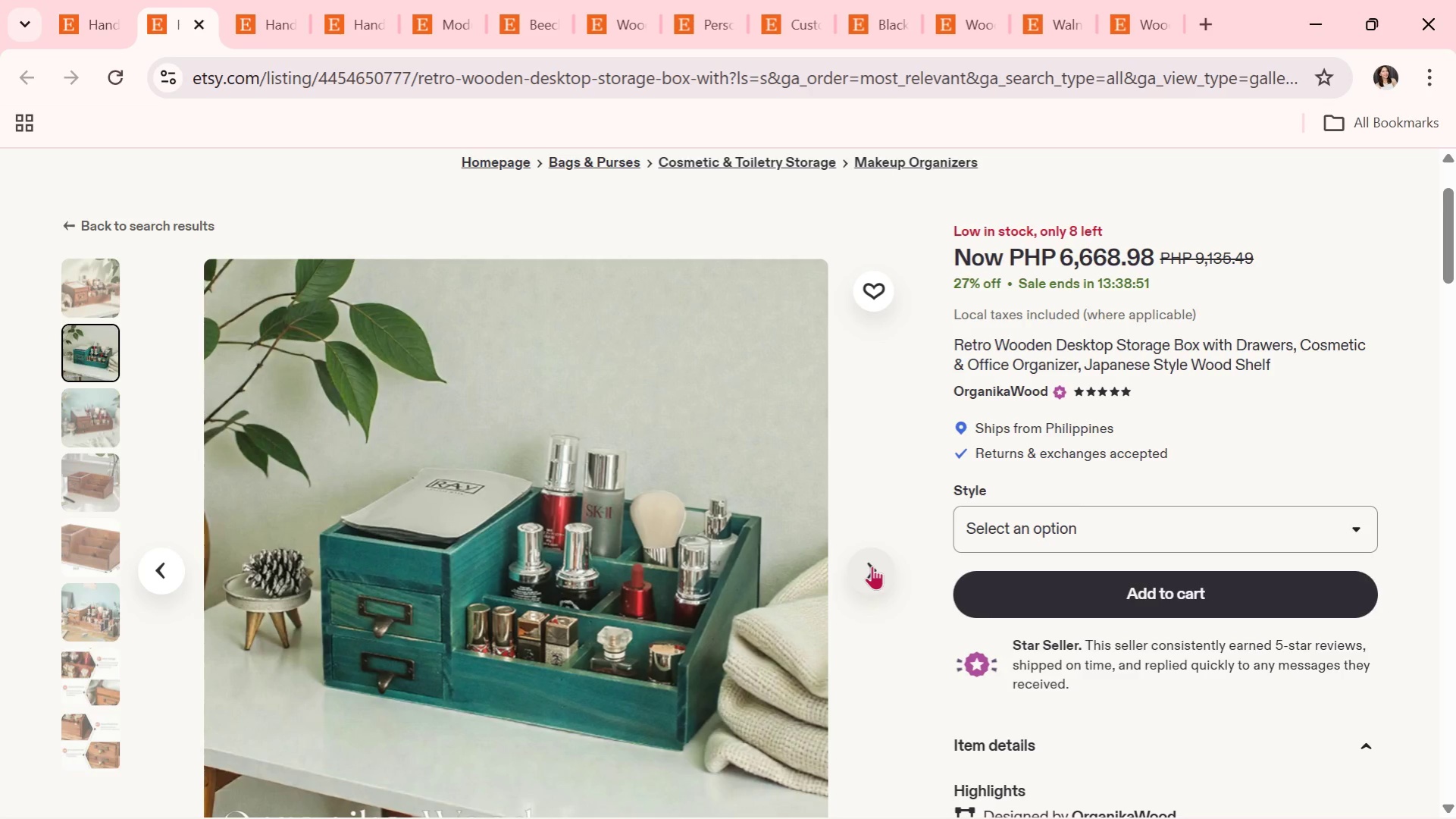 
left_click([872, 566])
 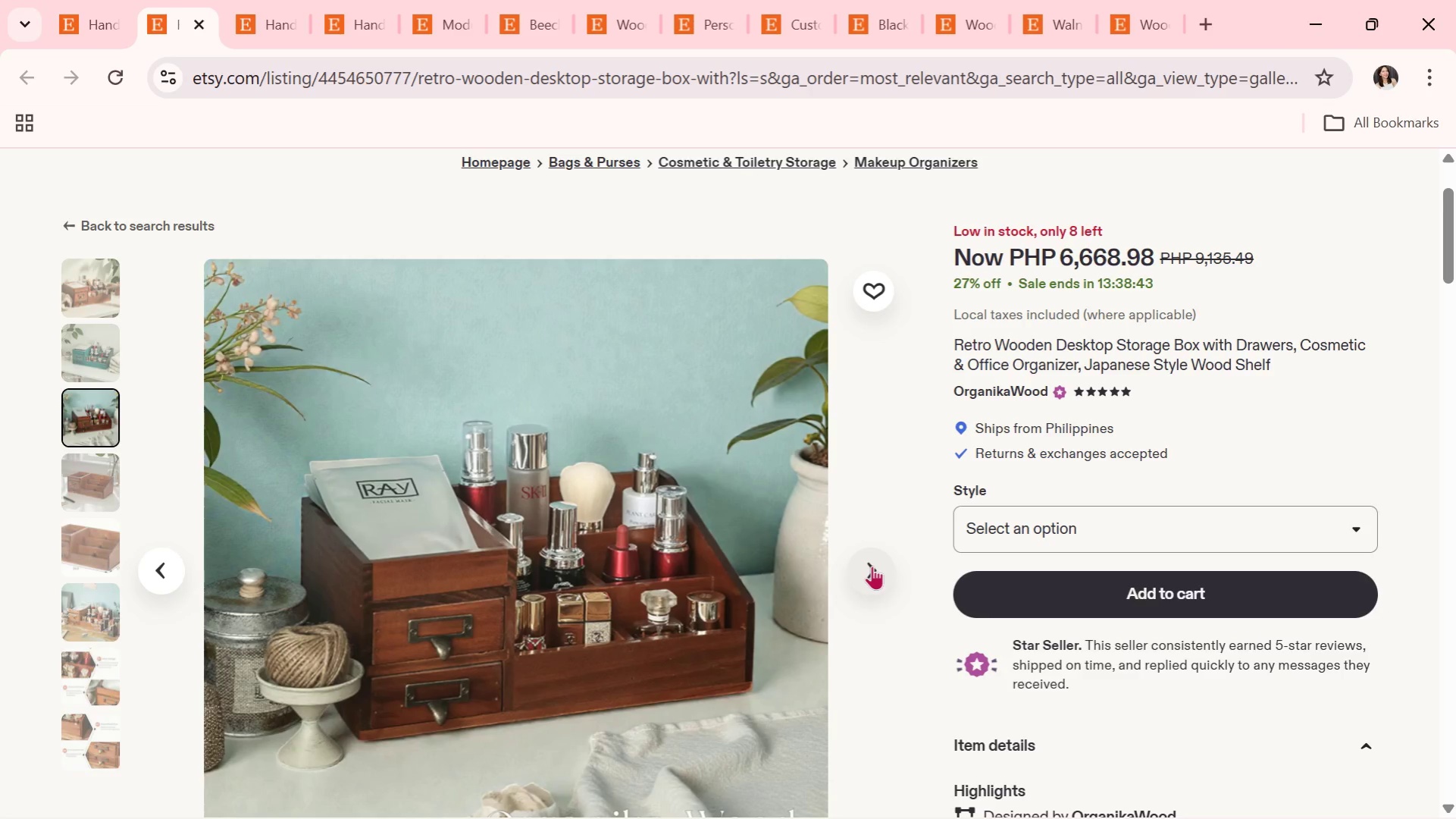 
wait(8.31)
 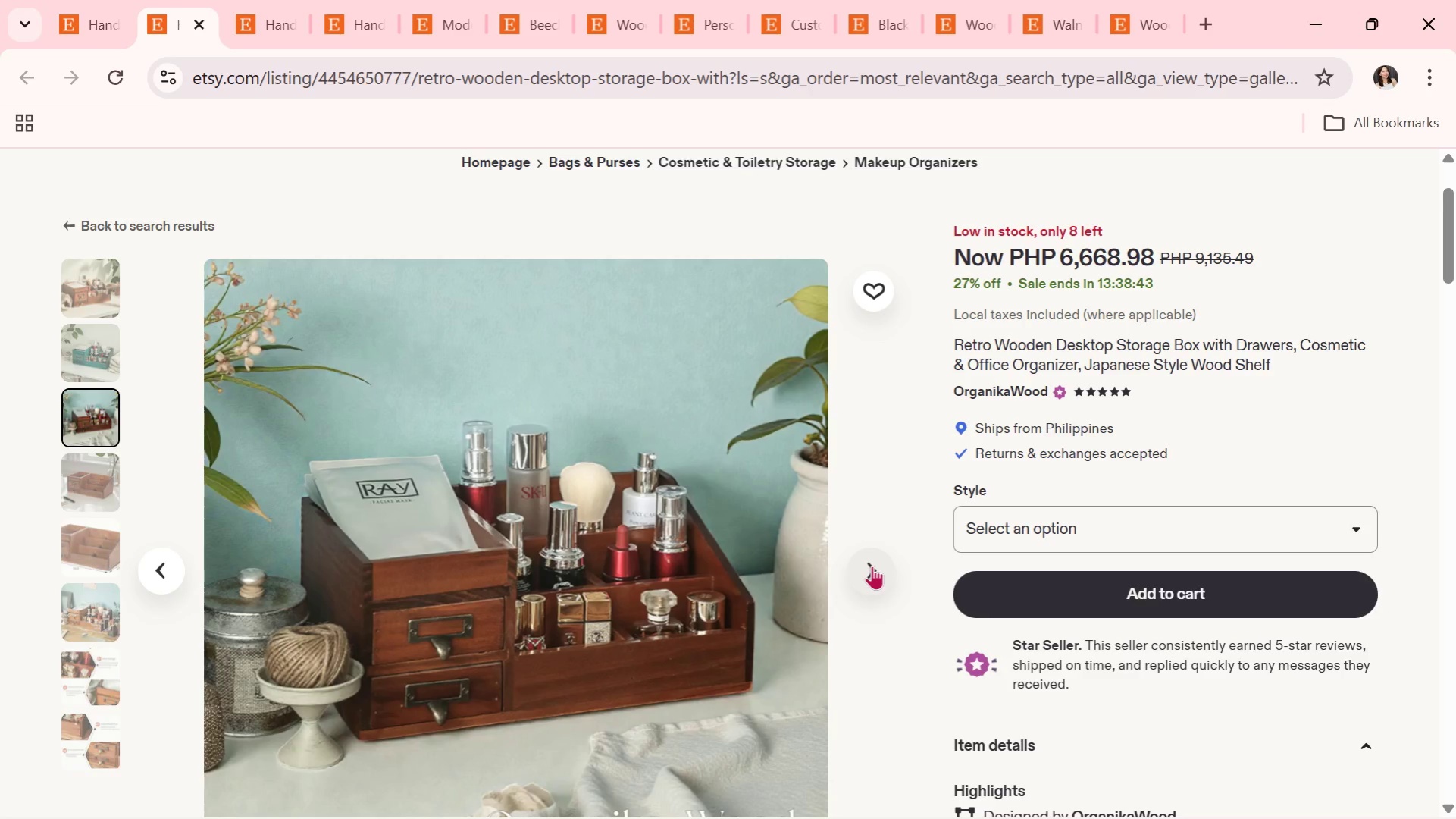 
left_click([872, 566])
 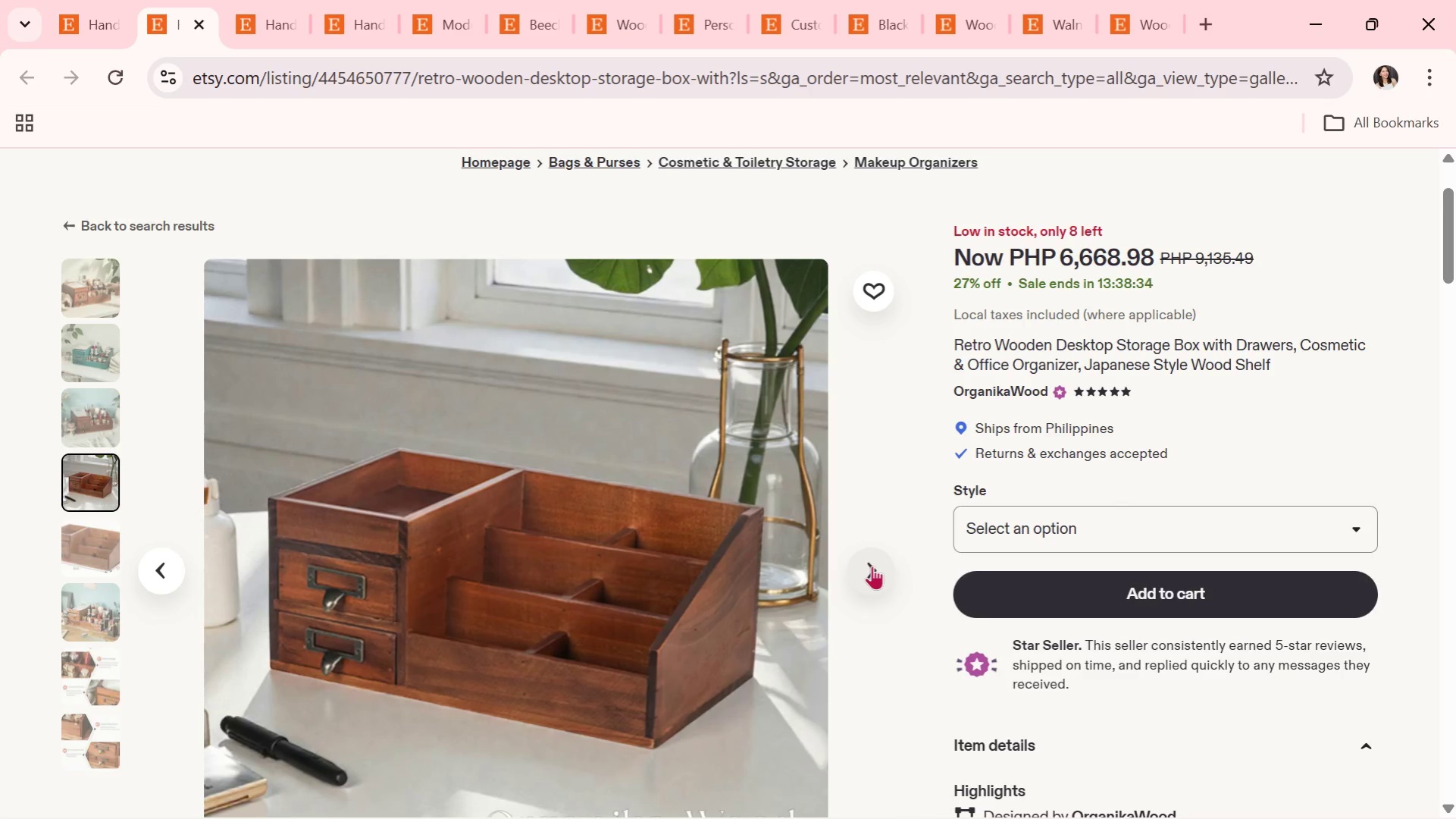 
wait(8.16)
 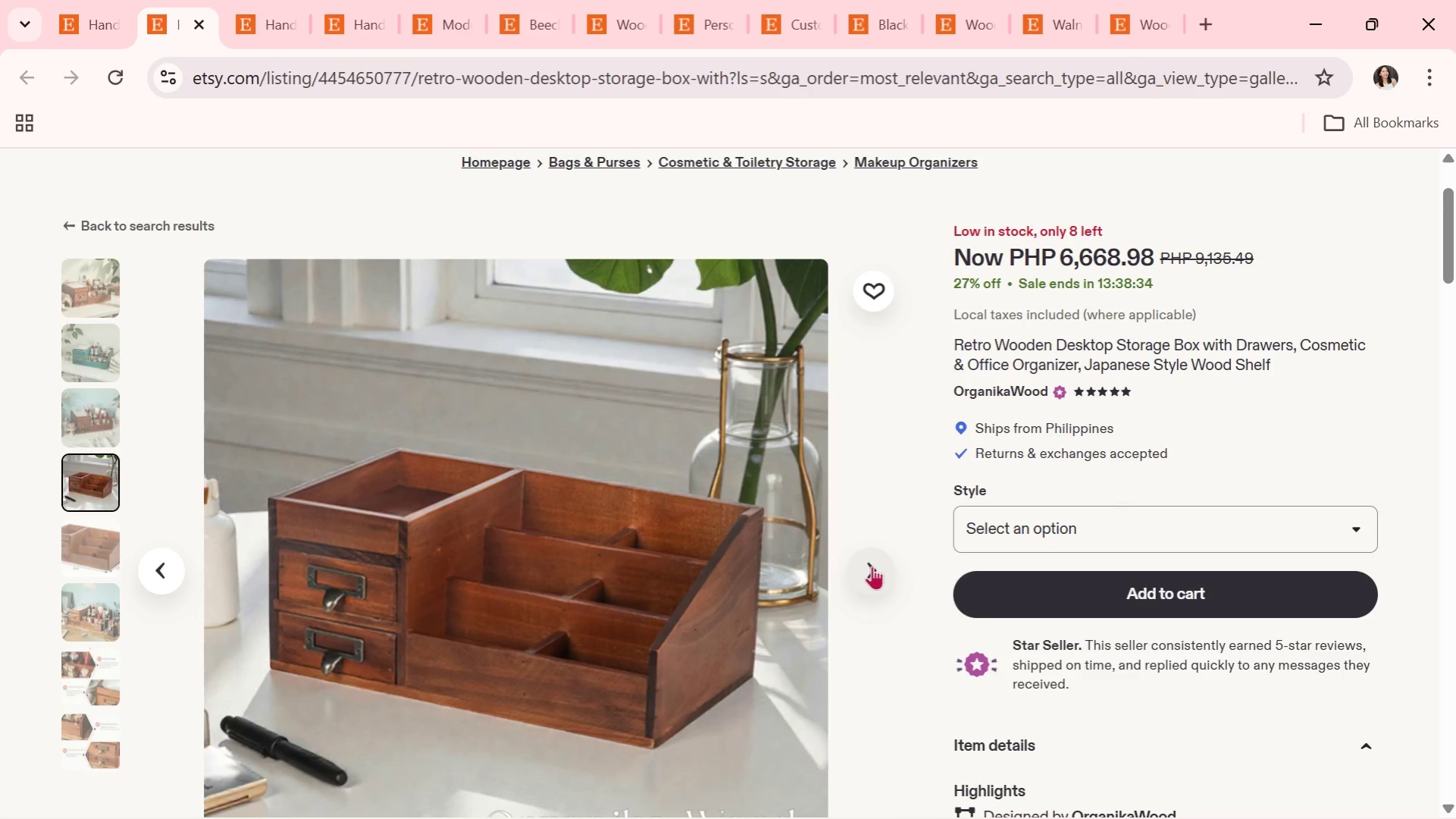 
left_click([872, 566])
 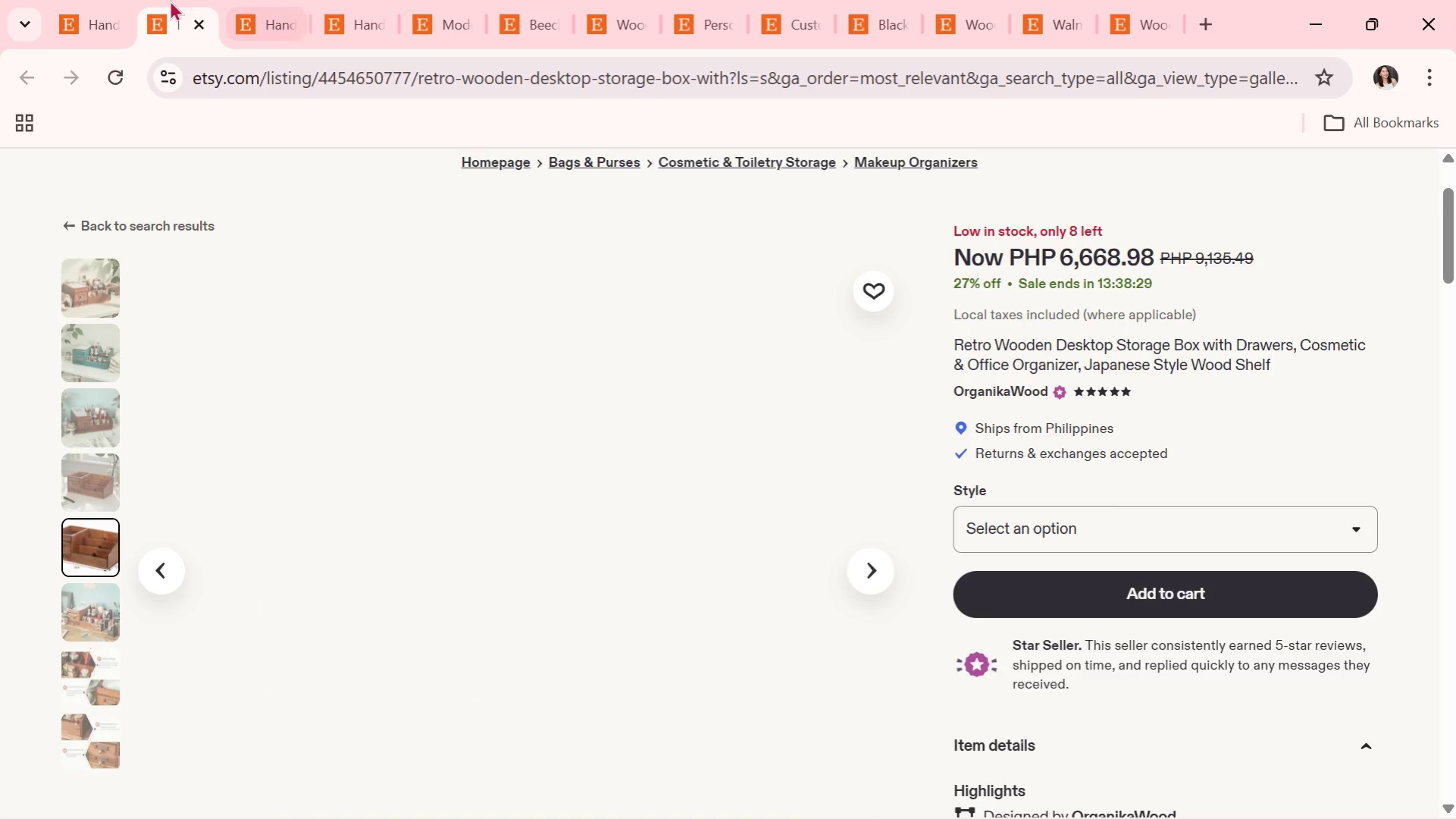 
left_click([124, 0])
 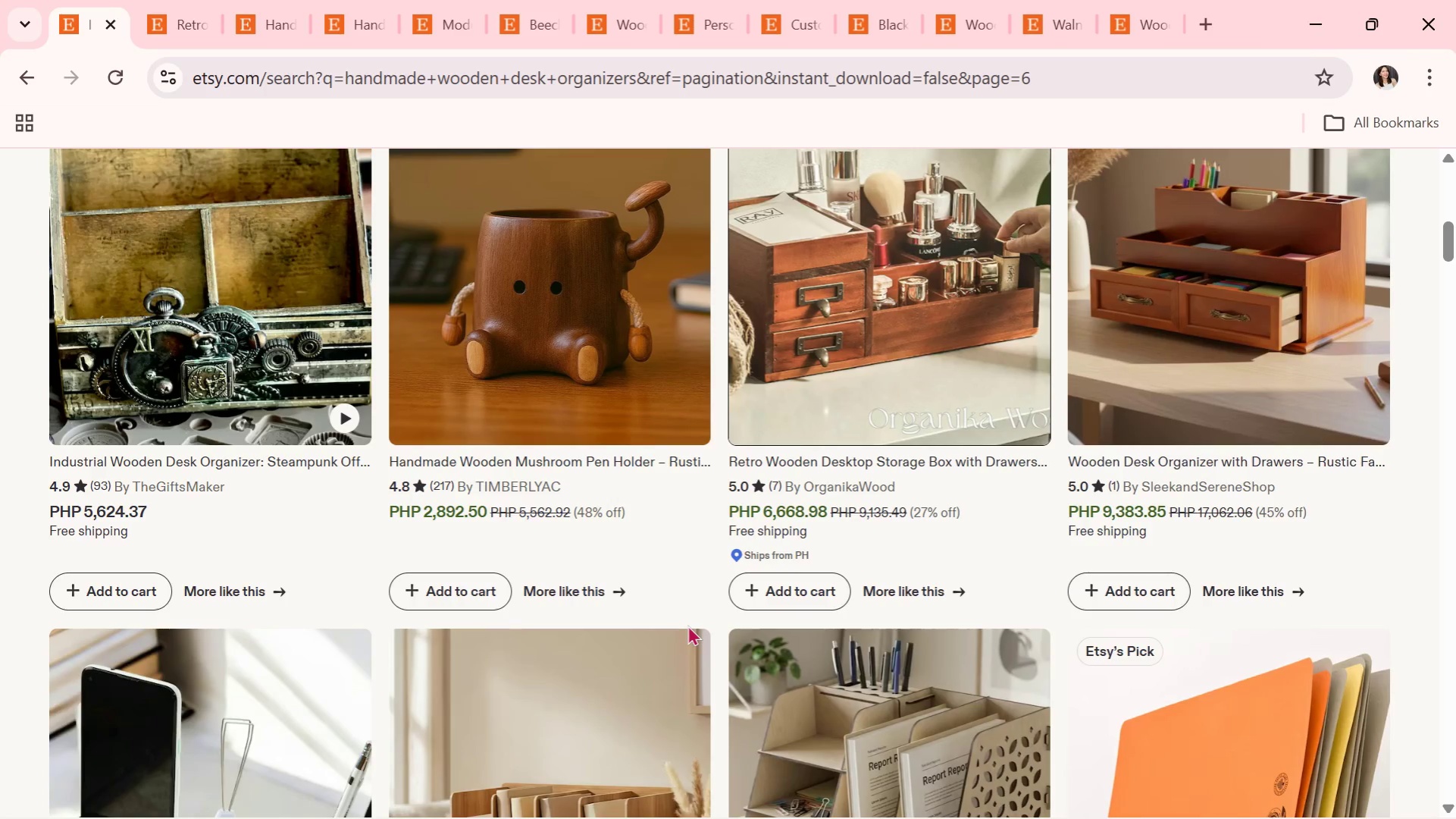 
scroll: coordinate [578, 534], scroll_direction: down, amount: 5.0
 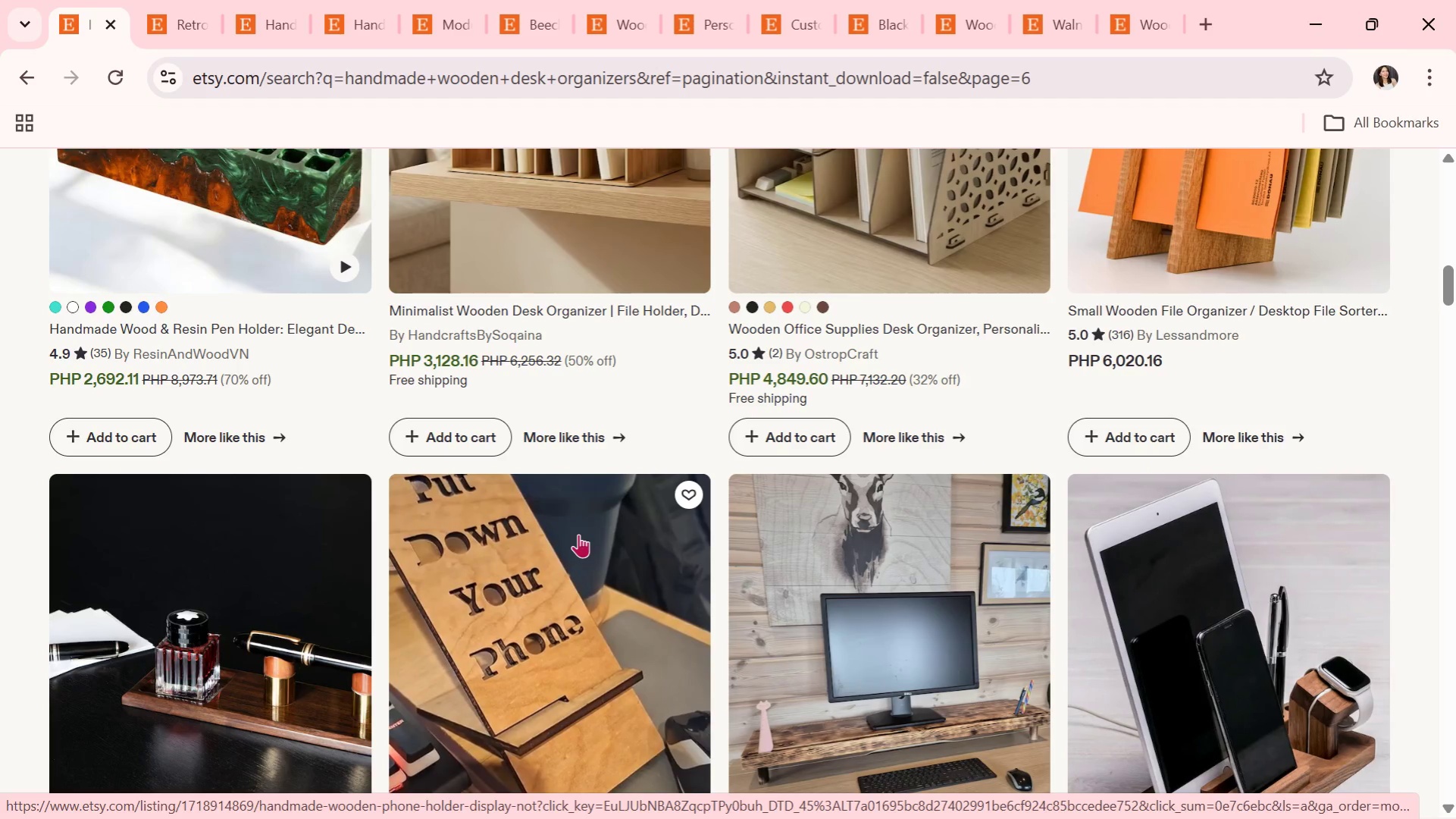 
scroll: coordinate [578, 534], scroll_direction: down, amount: 2.0
 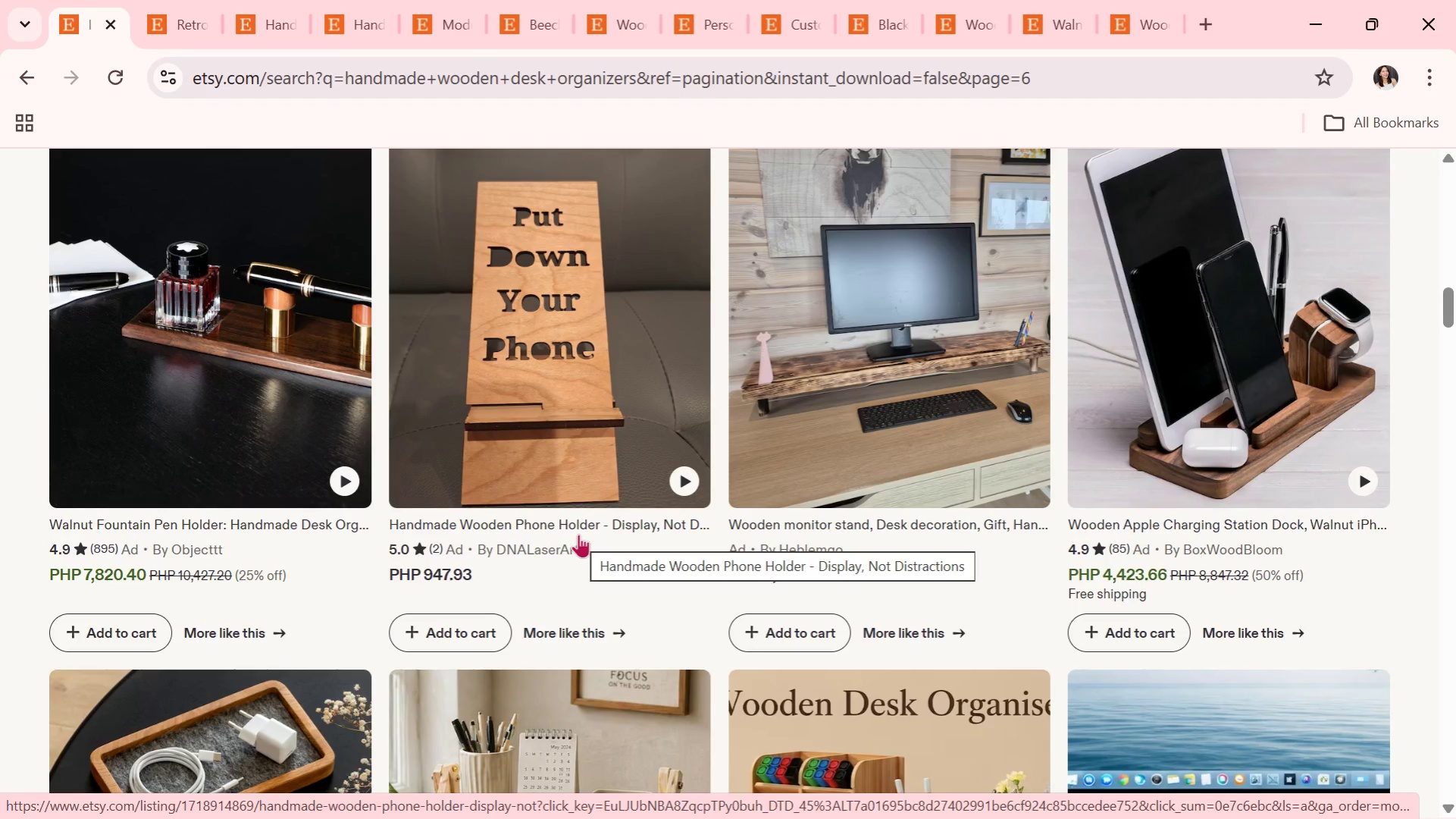 
wait(9.14)
 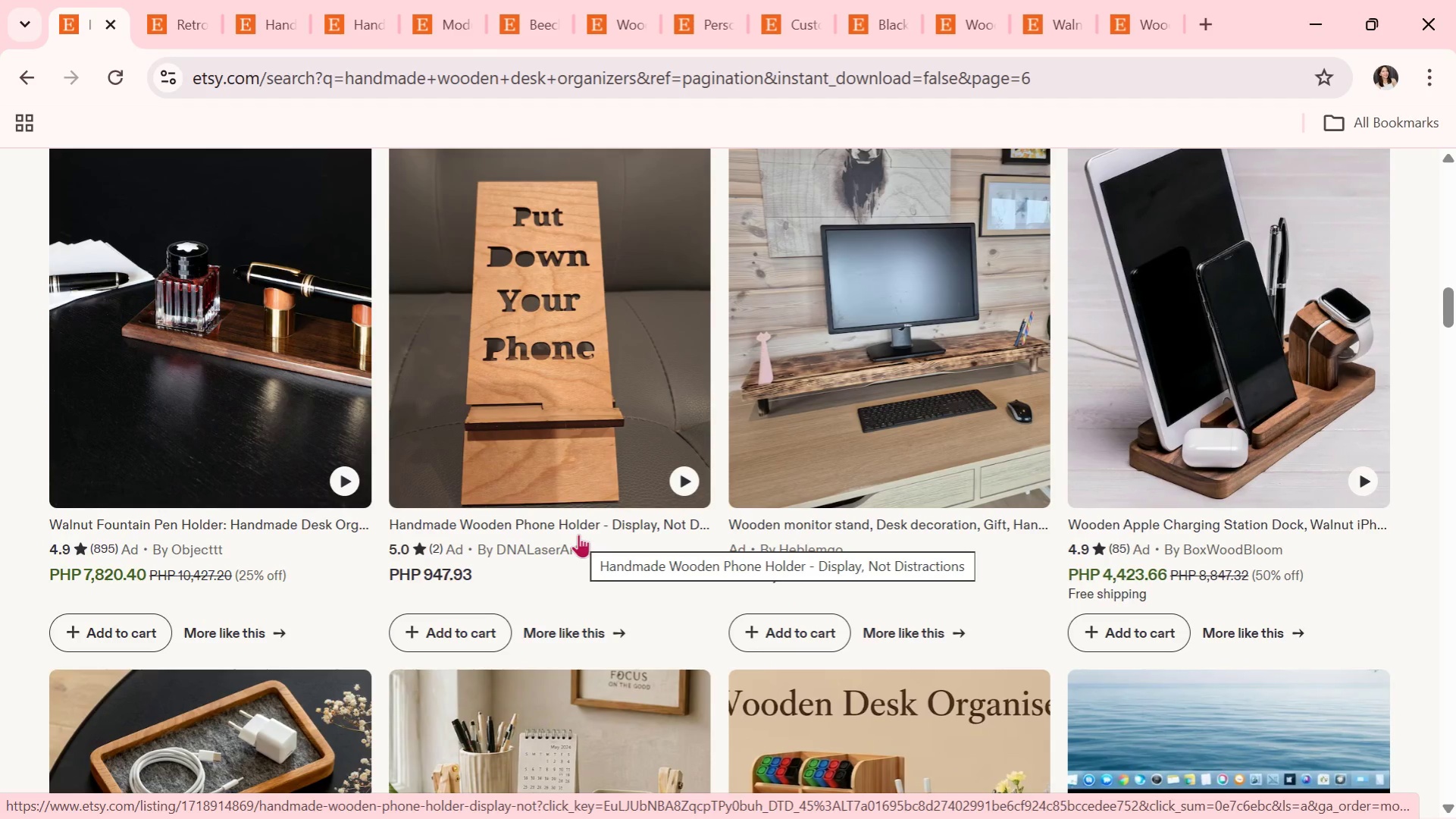 
scroll: coordinate [695, 396], scroll_direction: down, amount: 4.0
 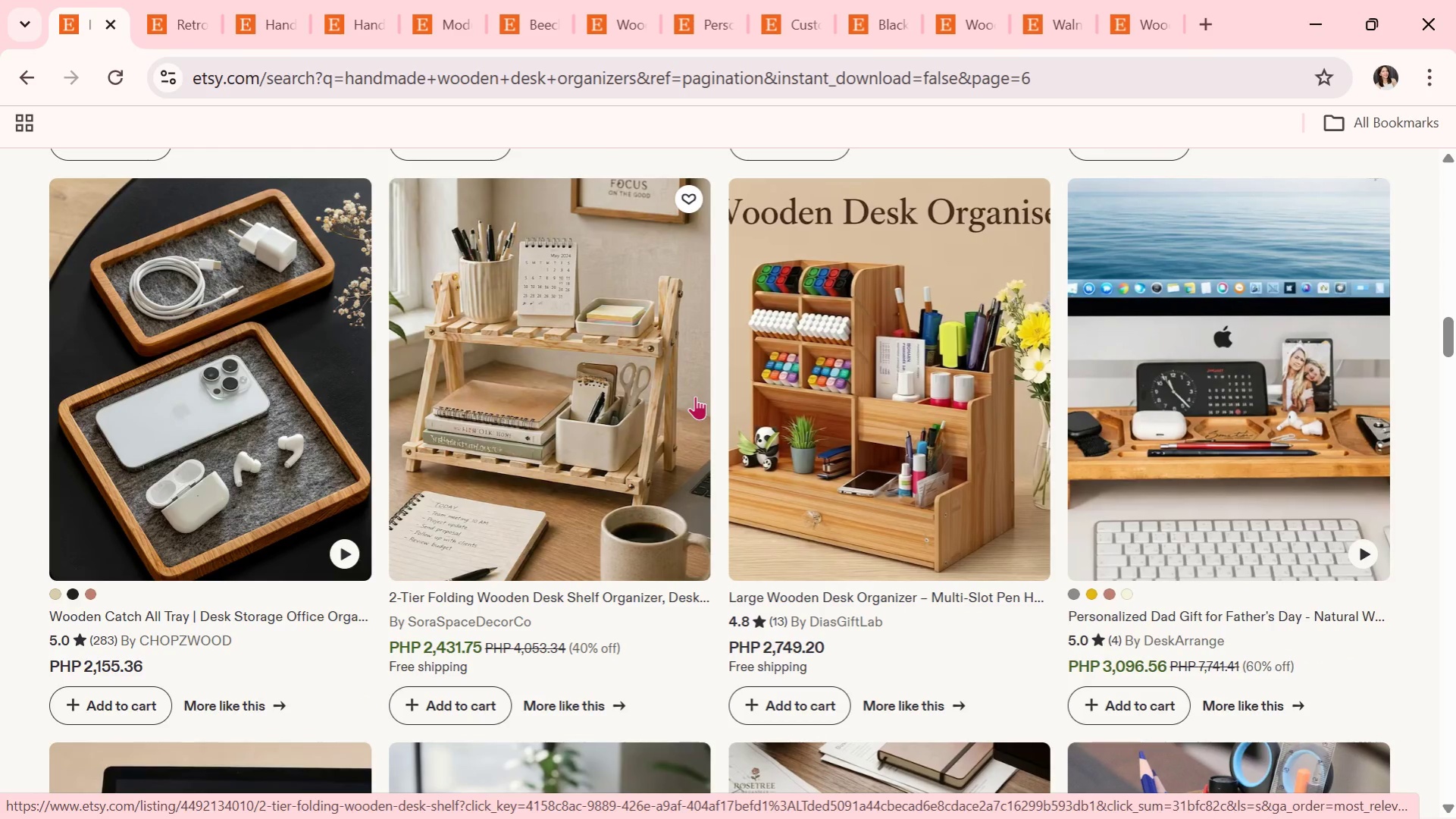 
wait(7.99)
 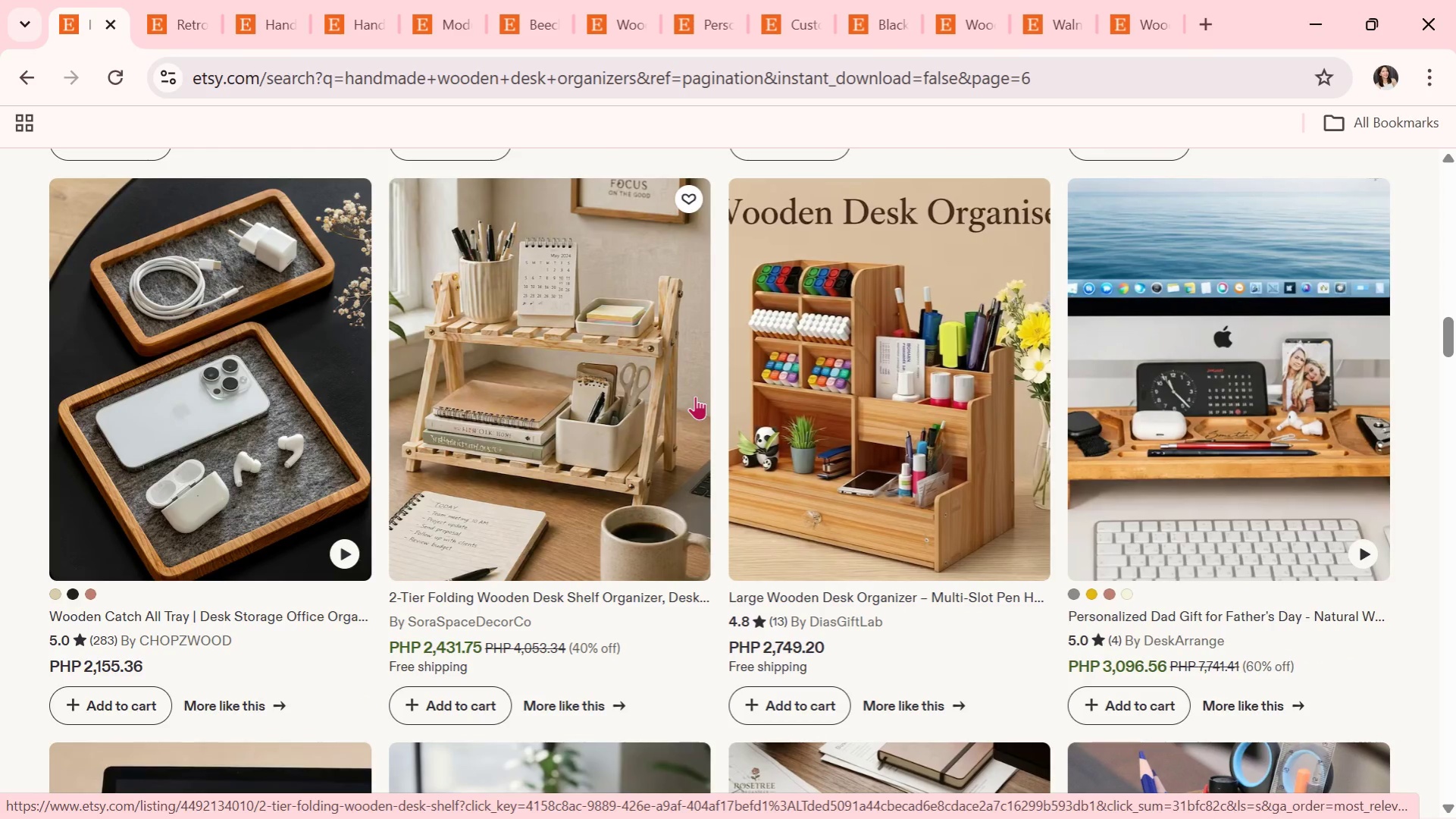 
scroll: coordinate [465, 608], scroll_direction: down, amount: 5.0
 